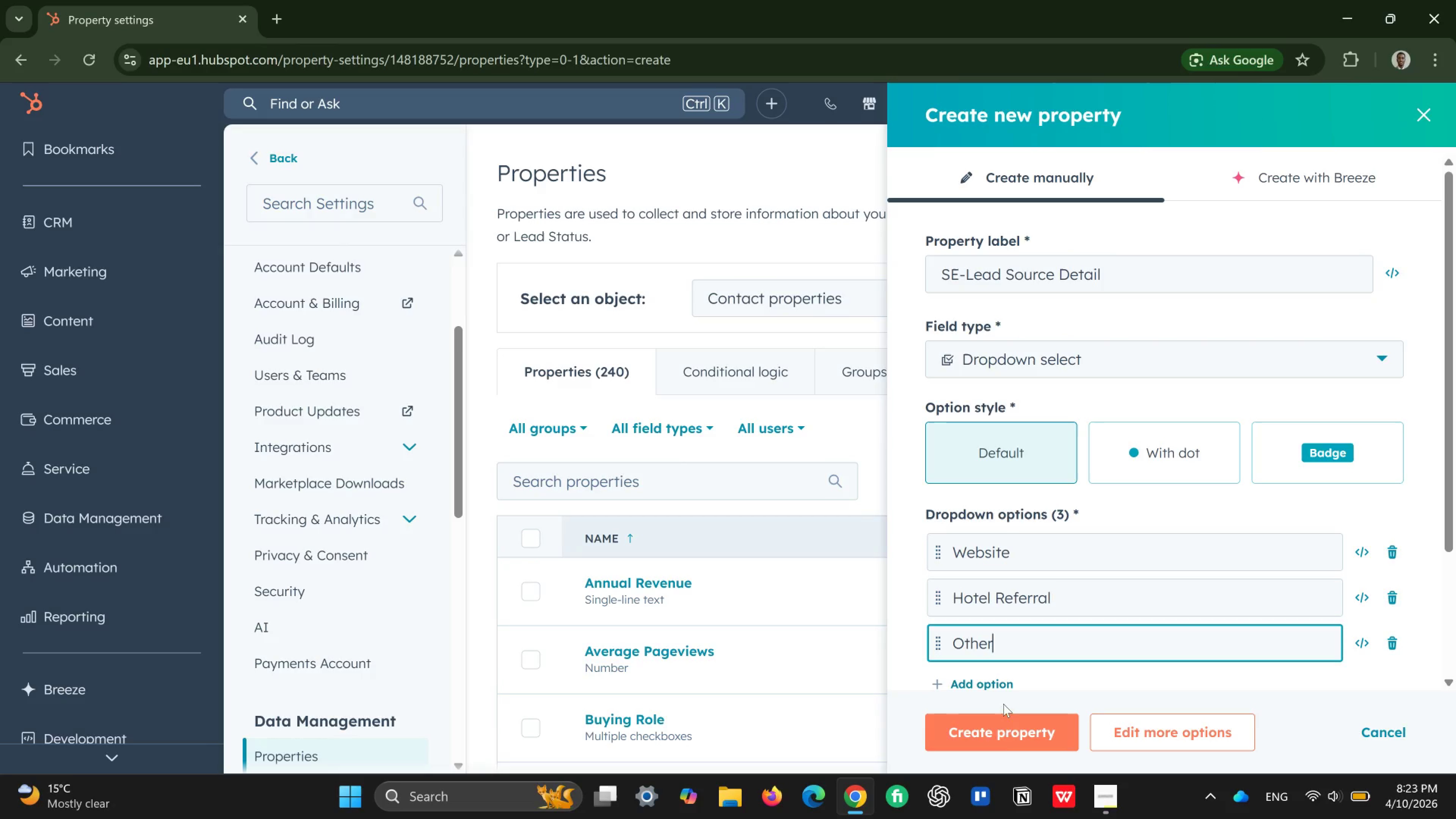 
left_click([1008, 739])
 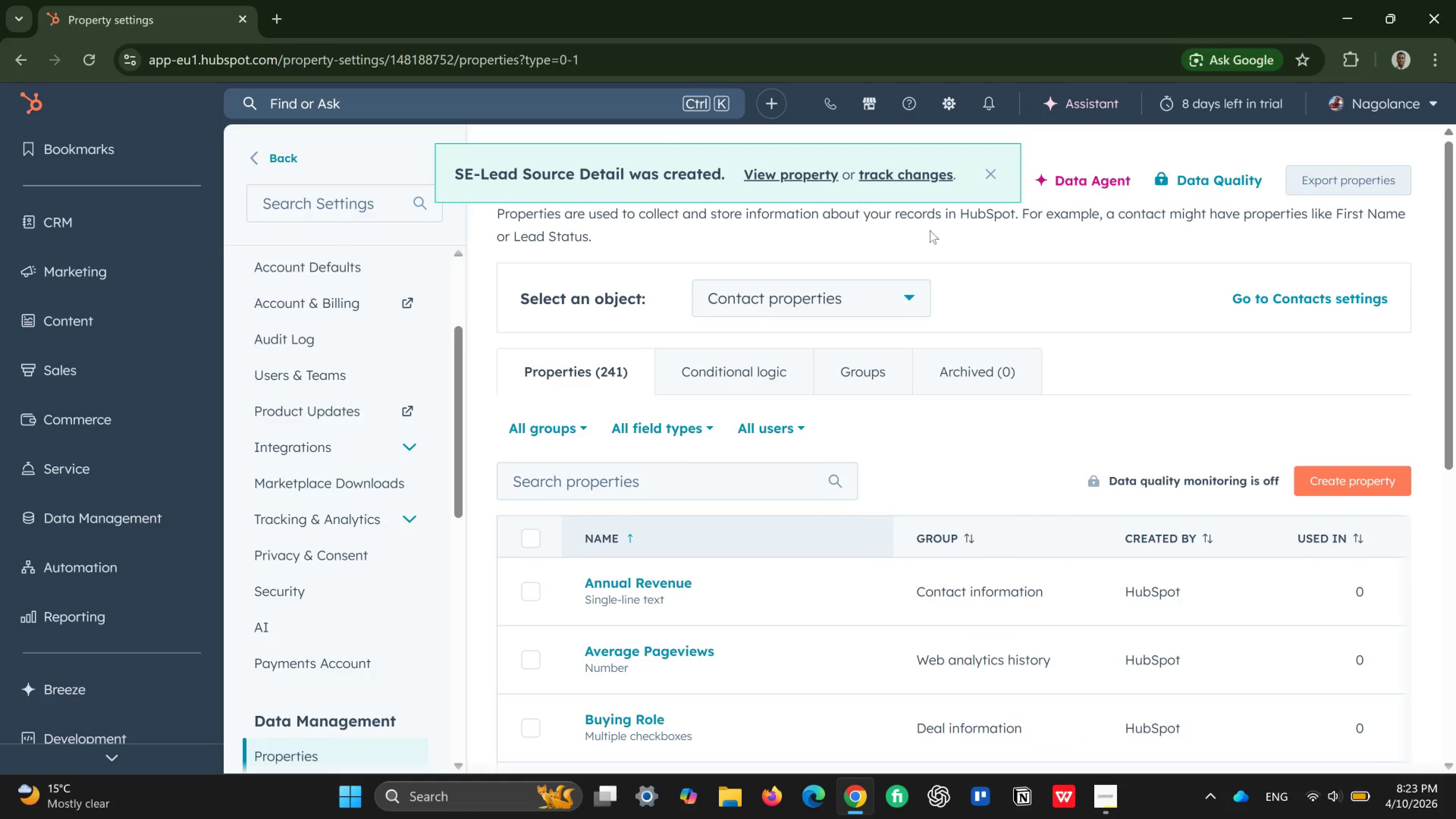 
wait(5.11)
 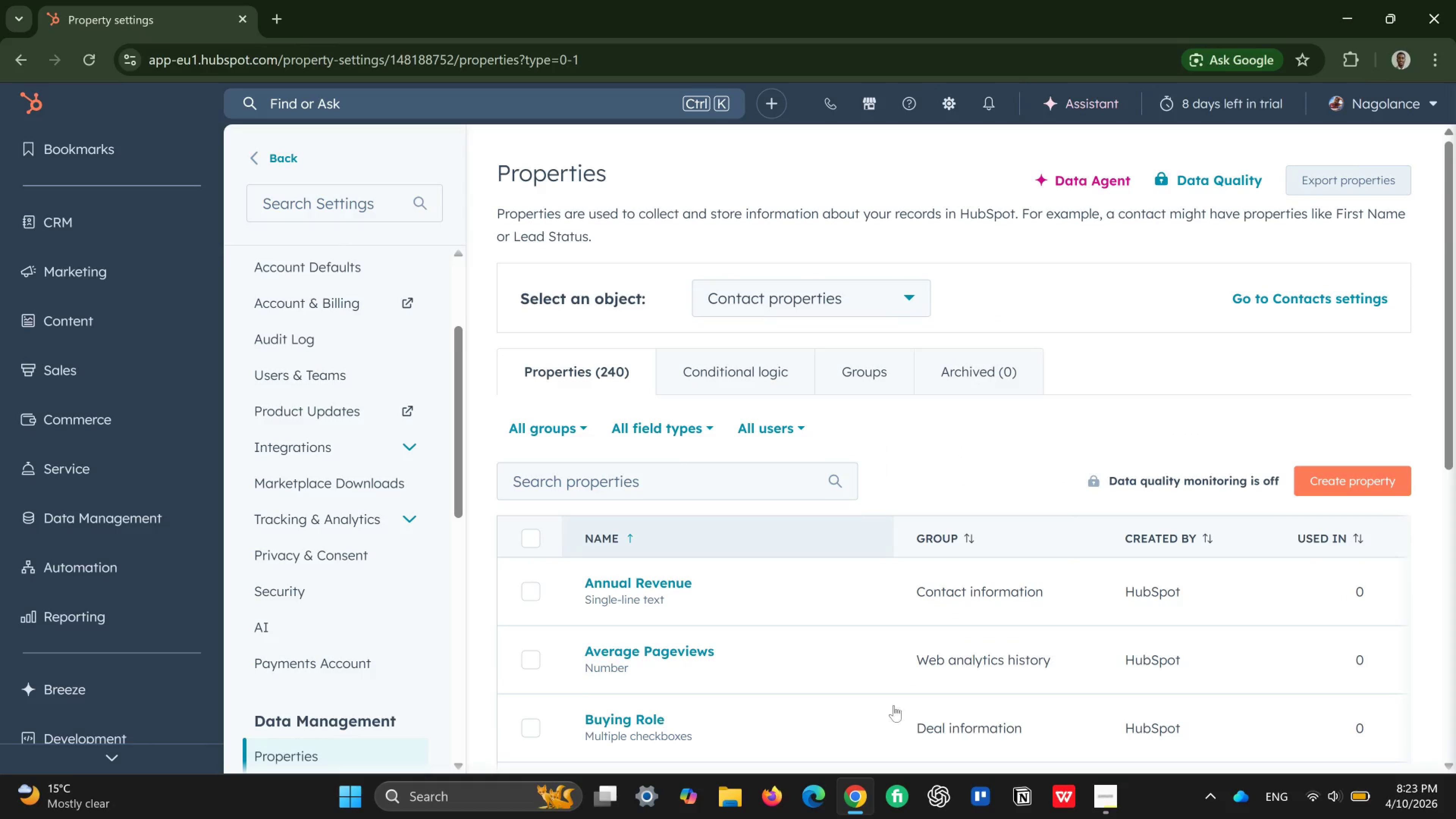 
left_click([1353, 482])
 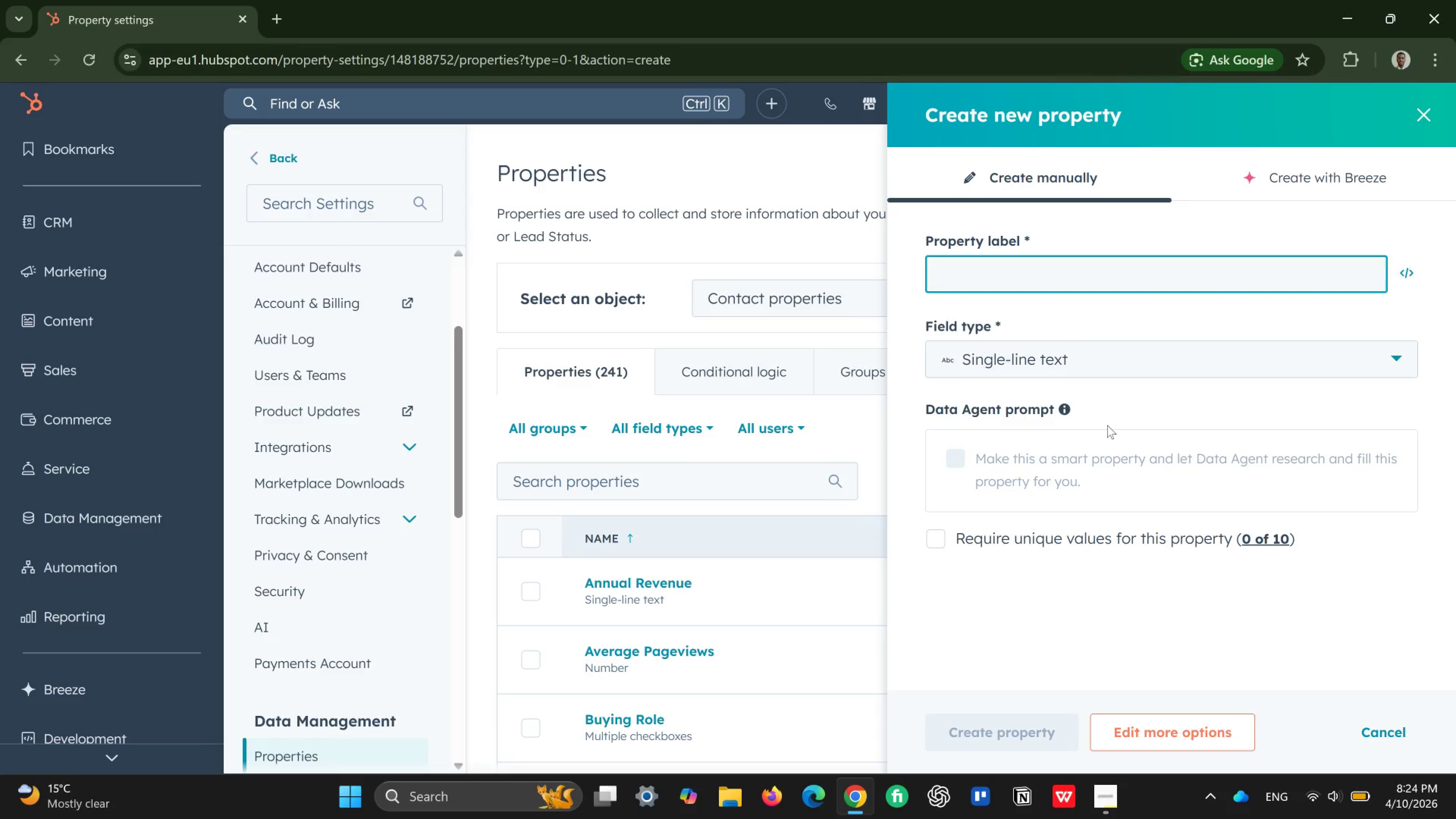 
wait(6.43)
 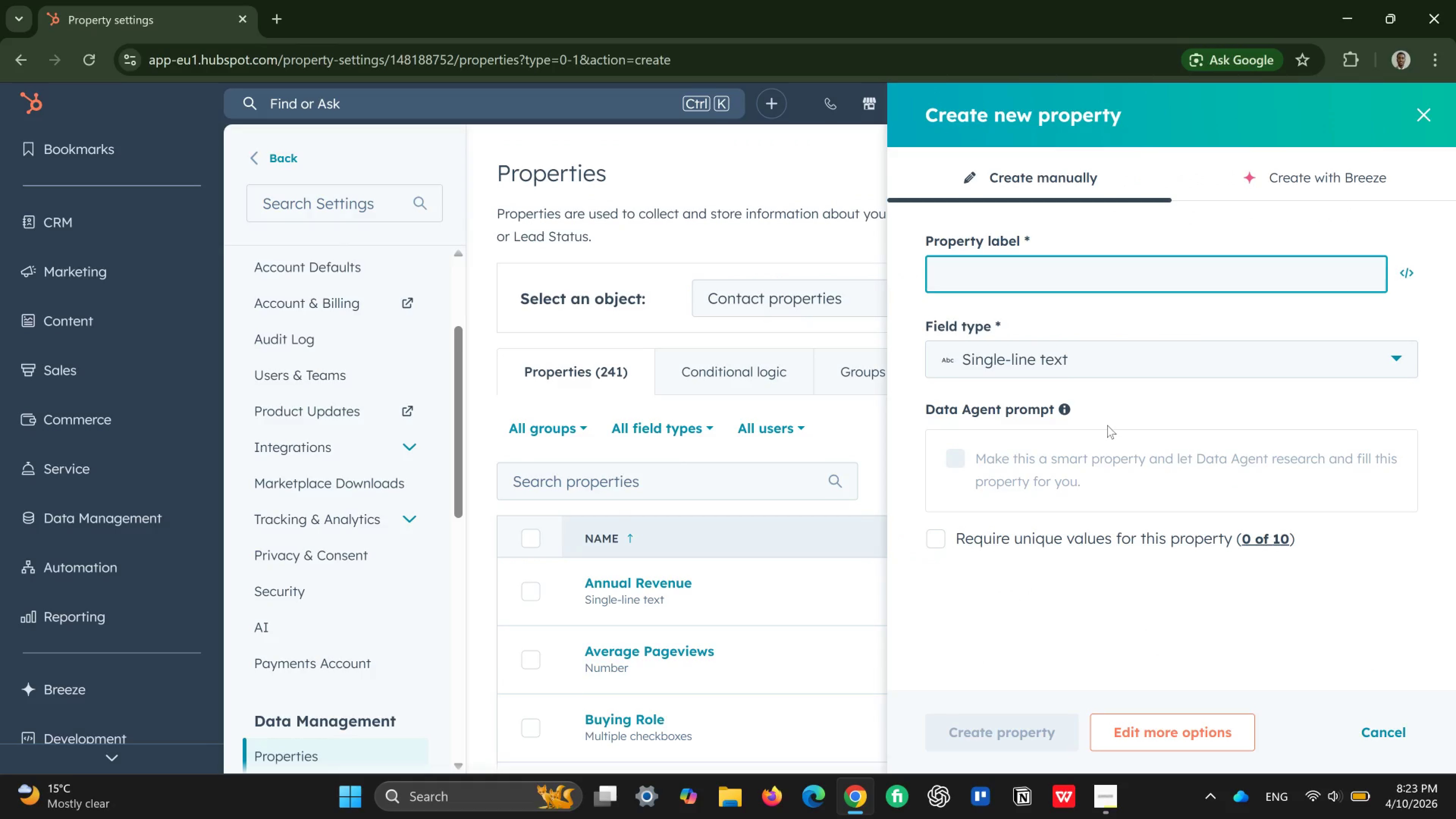 
type(SE-Company Type)
 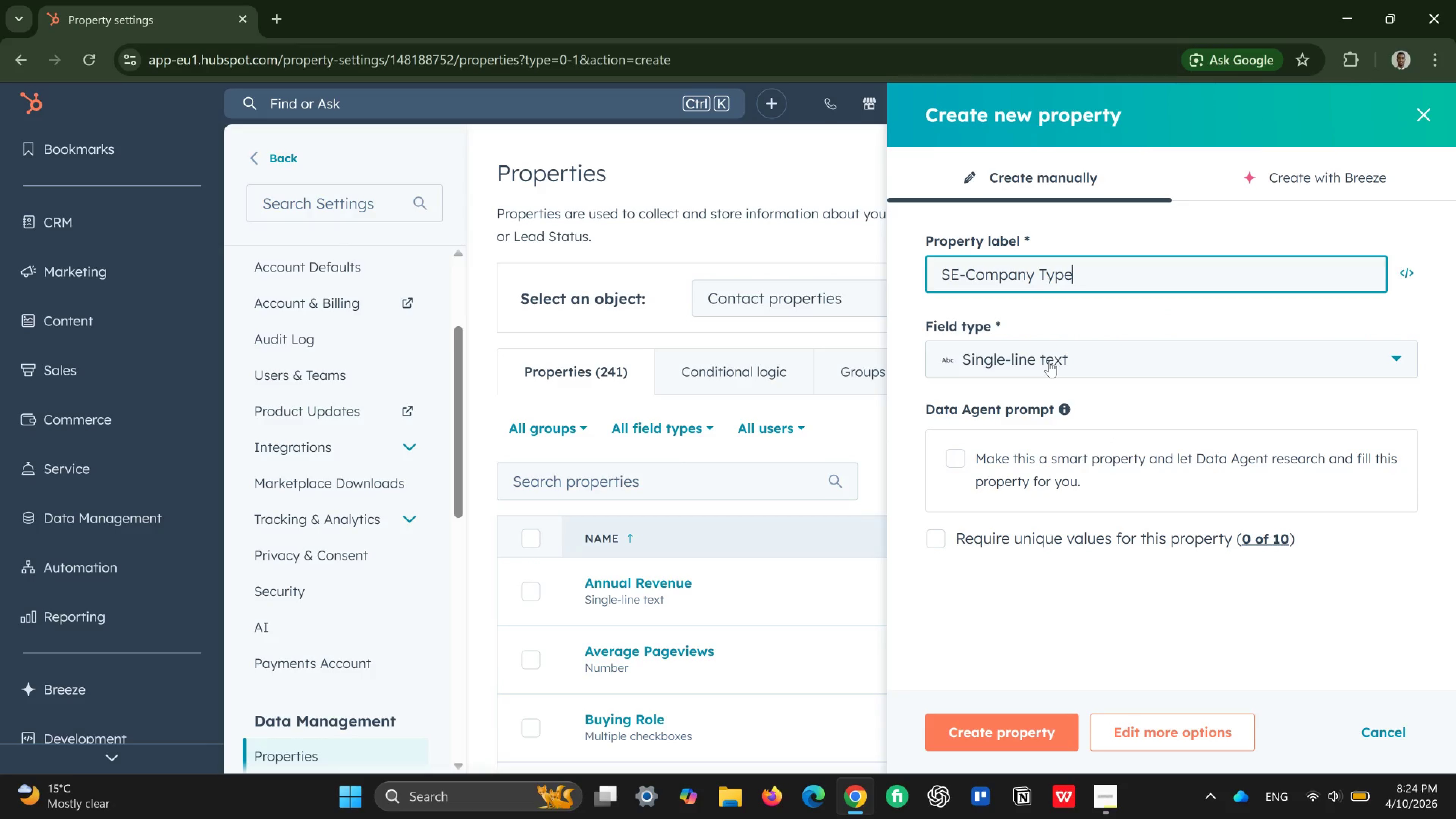 
left_click([1049, 344])
 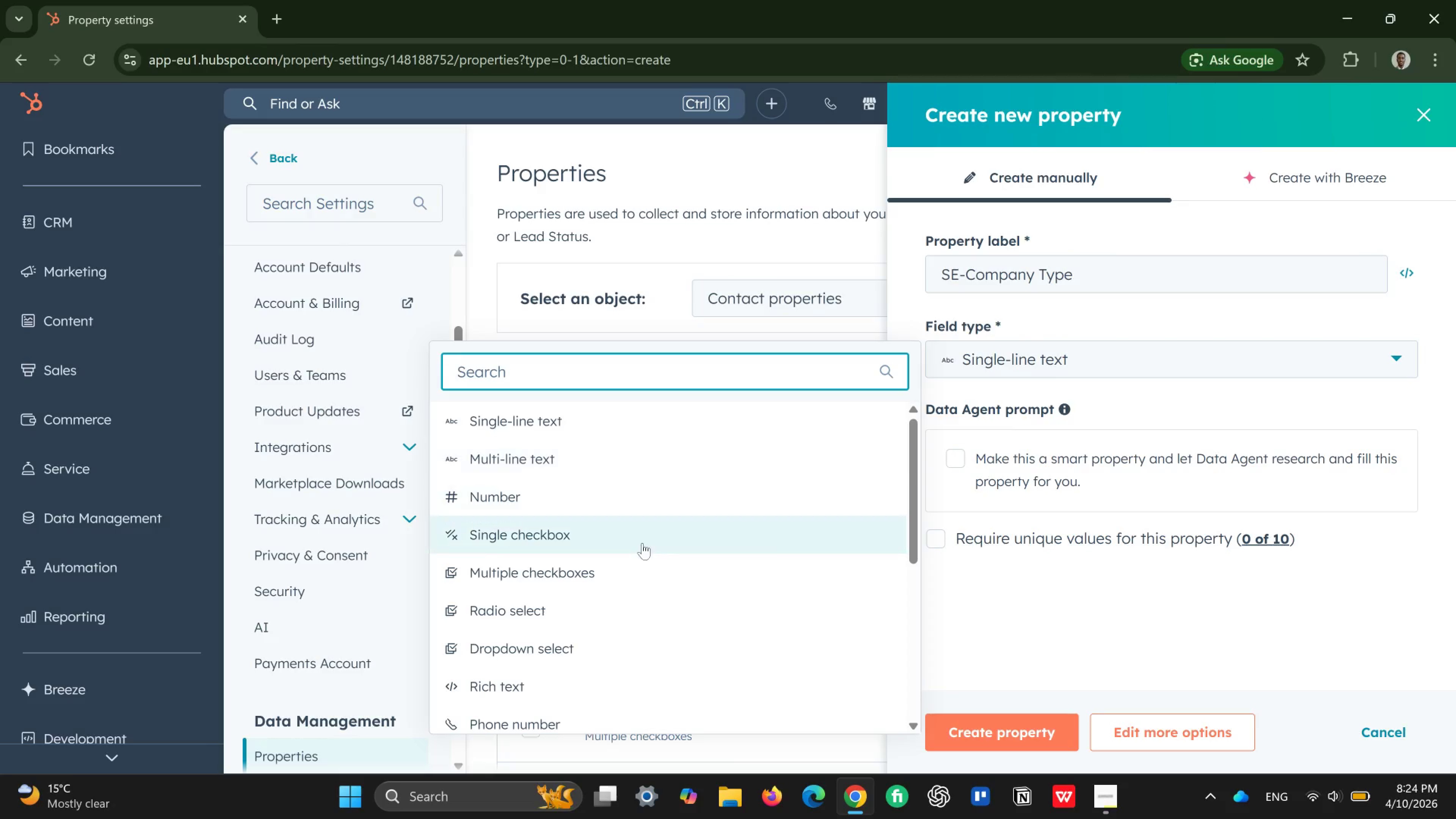 
left_click([582, 640])
 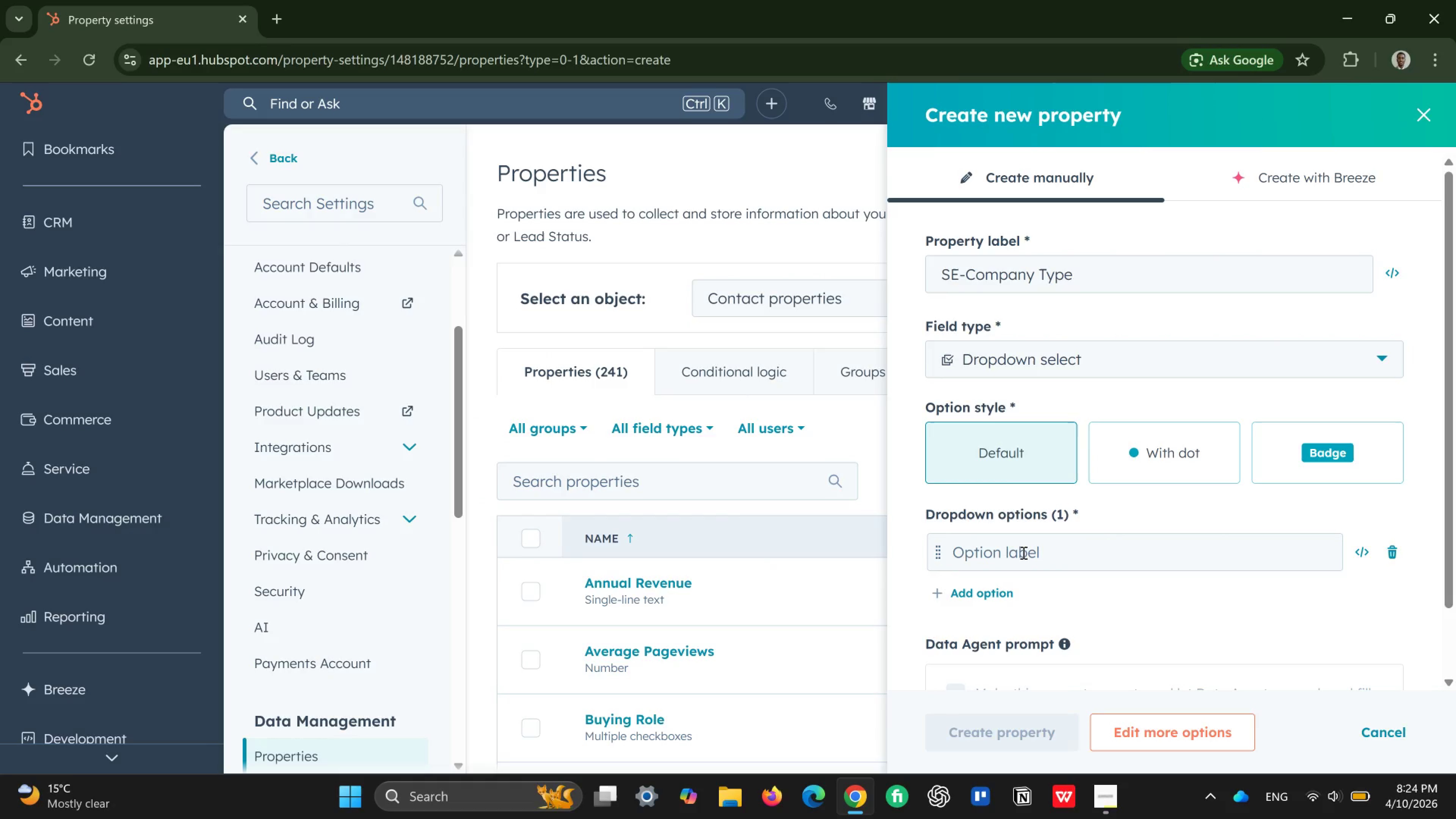 
left_click([1023, 552])
 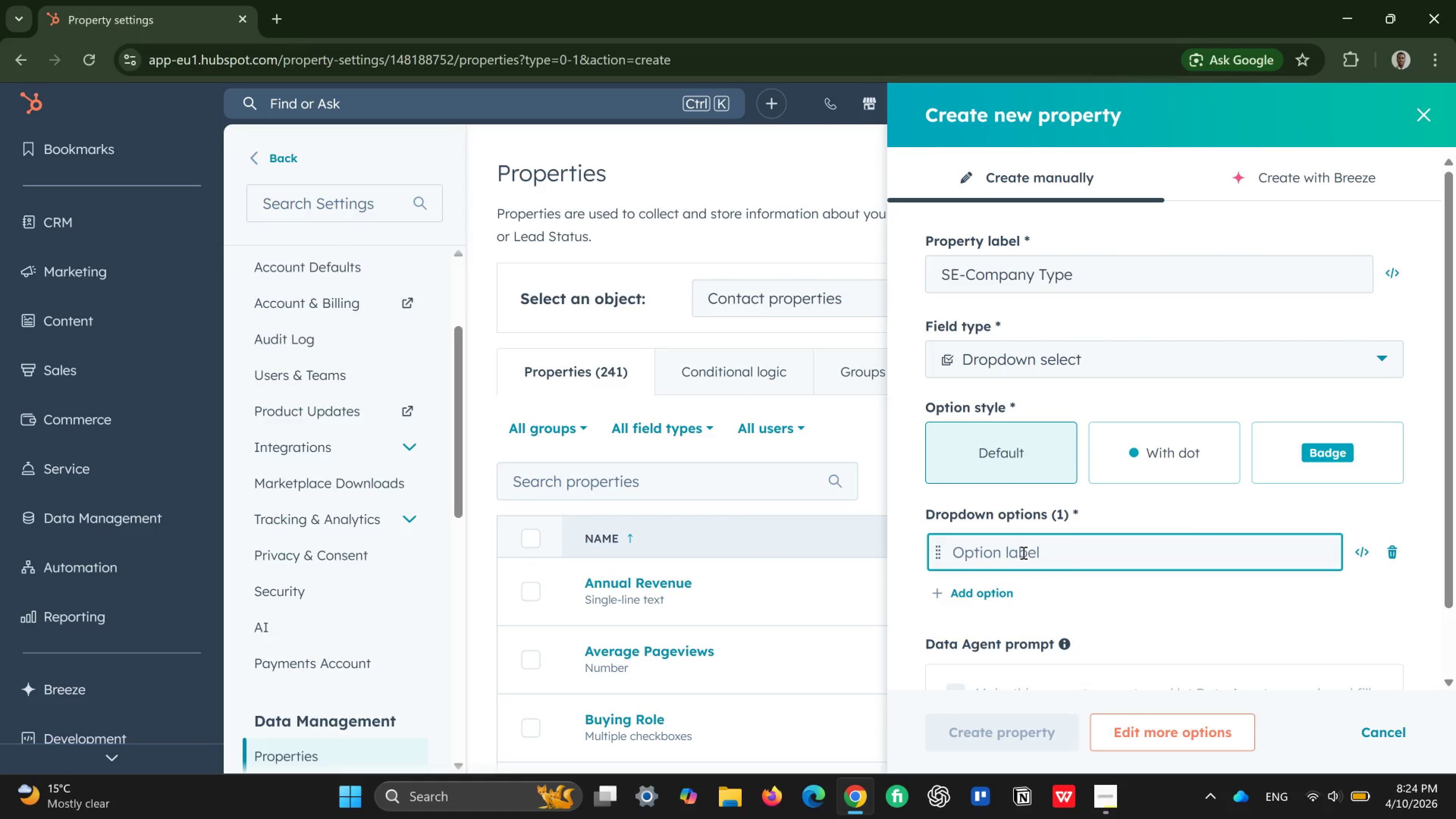 
type(Traveler)
 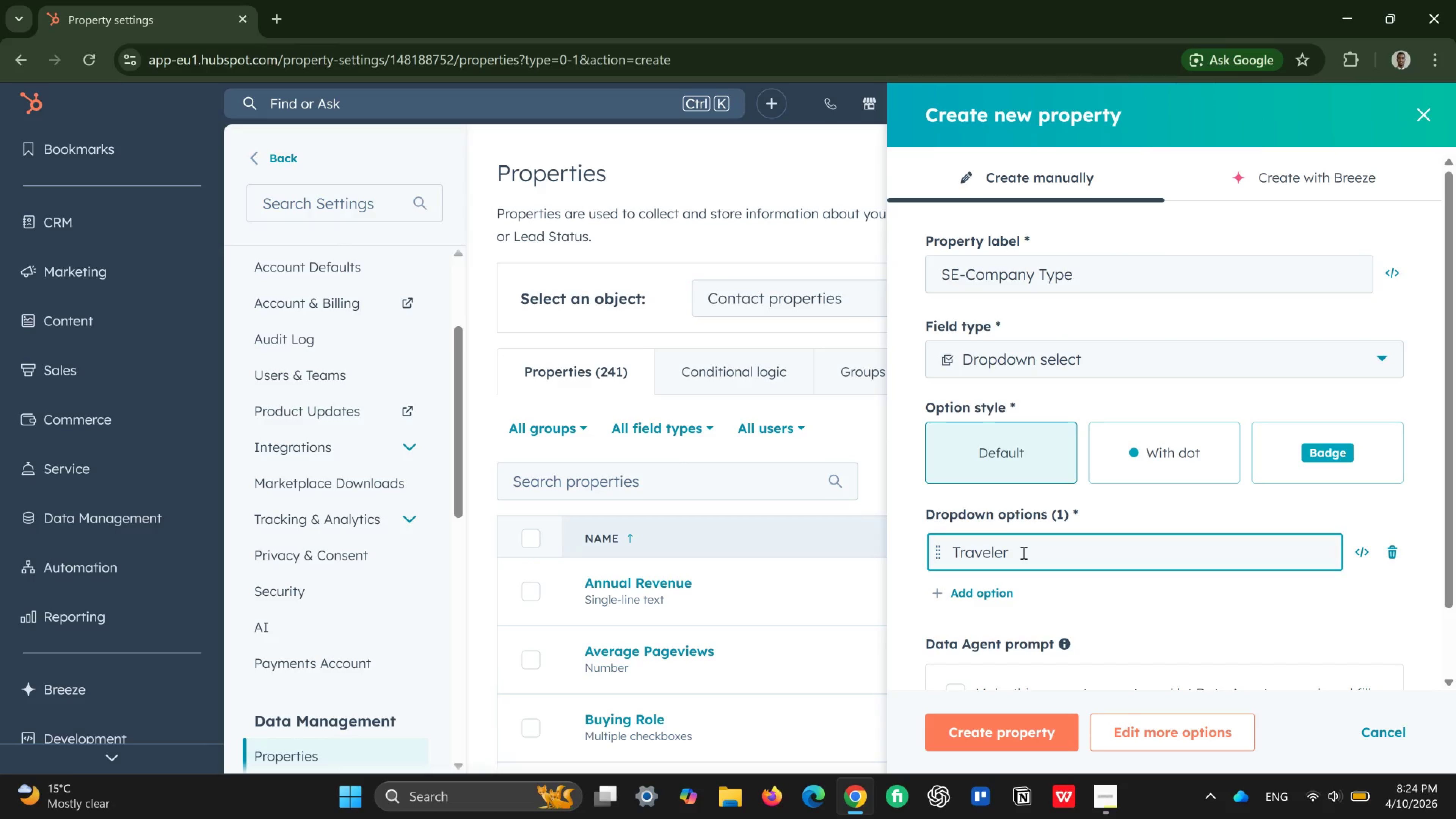 
key(Enter)
 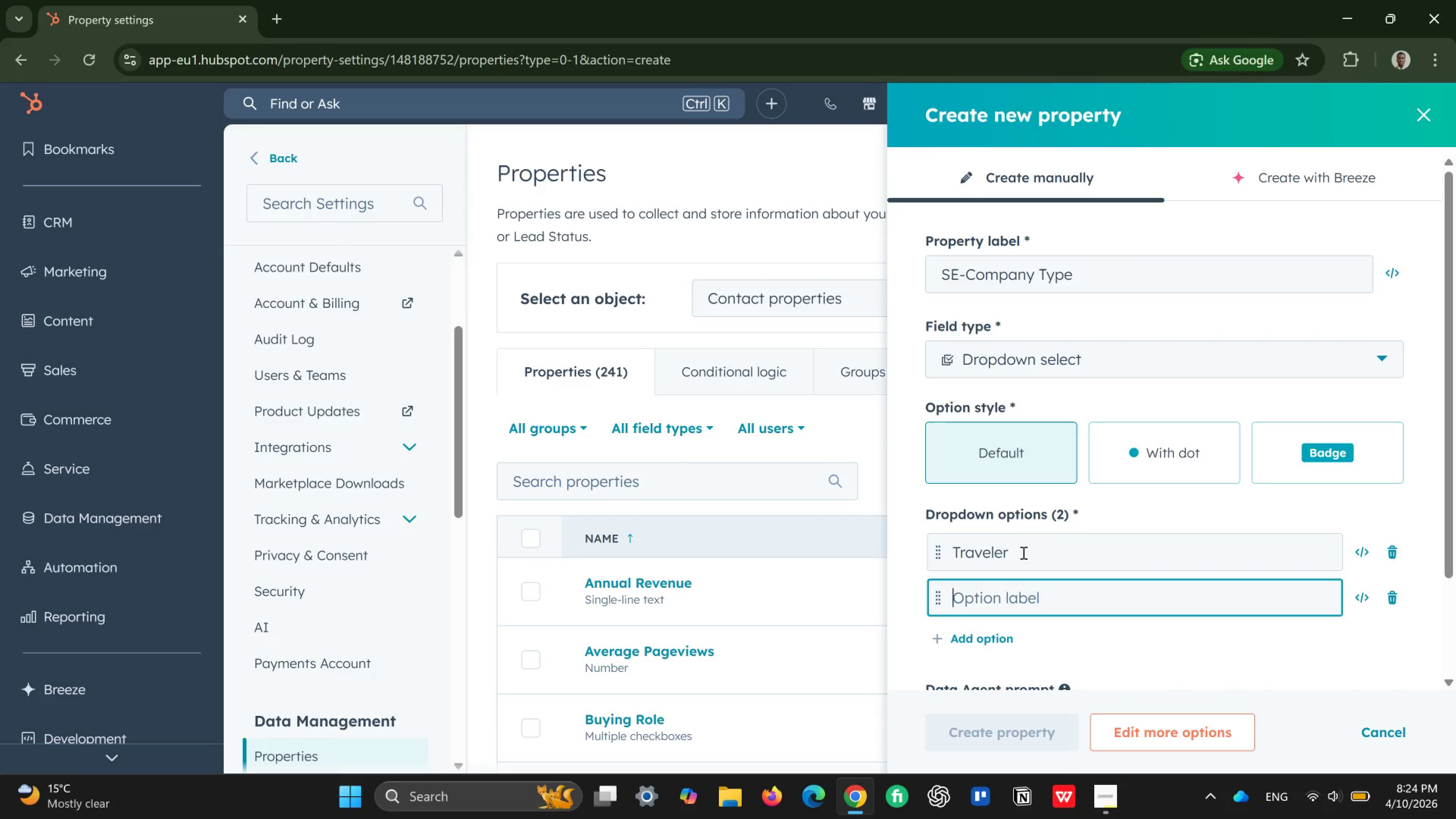 
type(Hotel Concierge)
 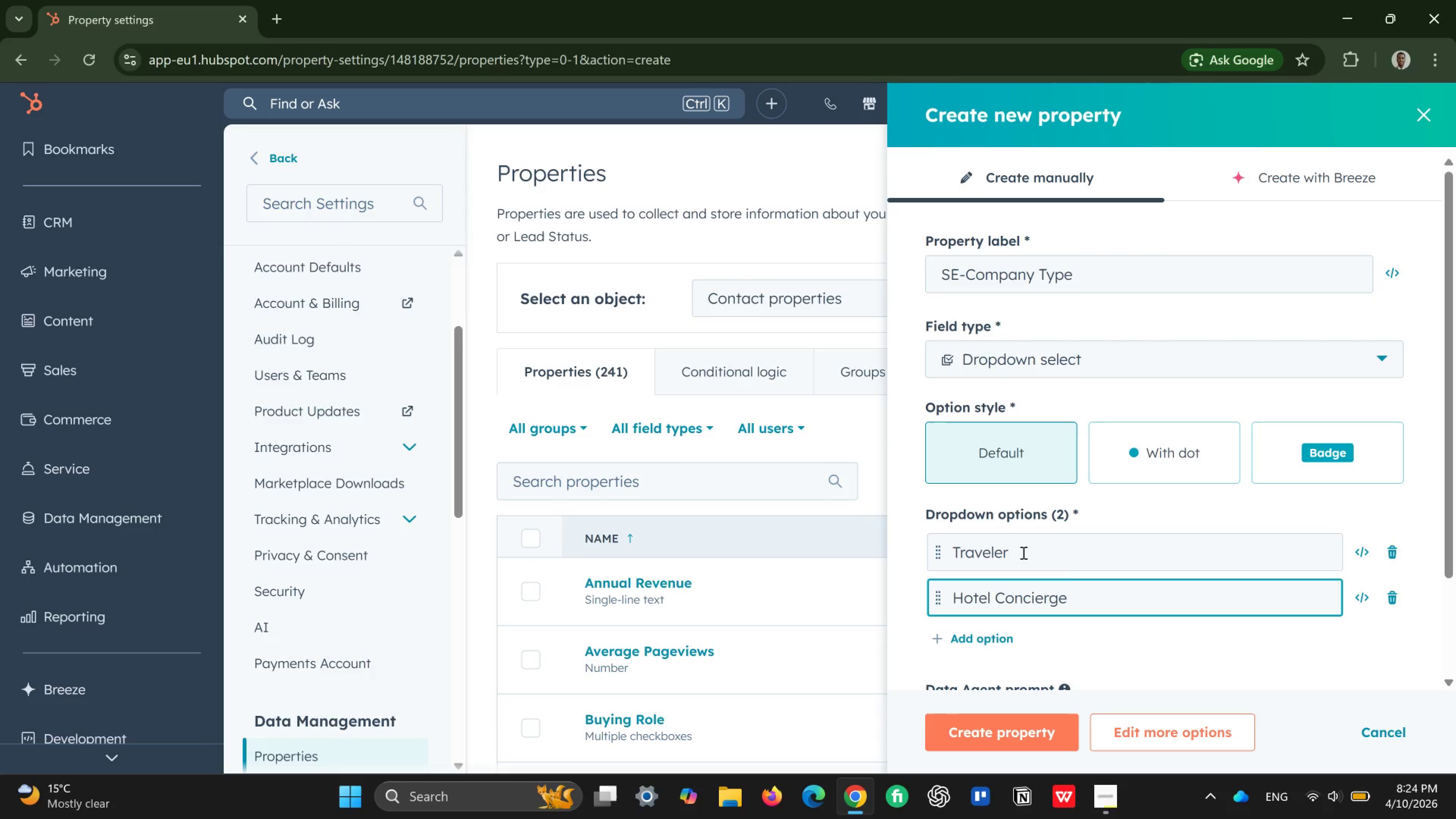 
key(Enter)
 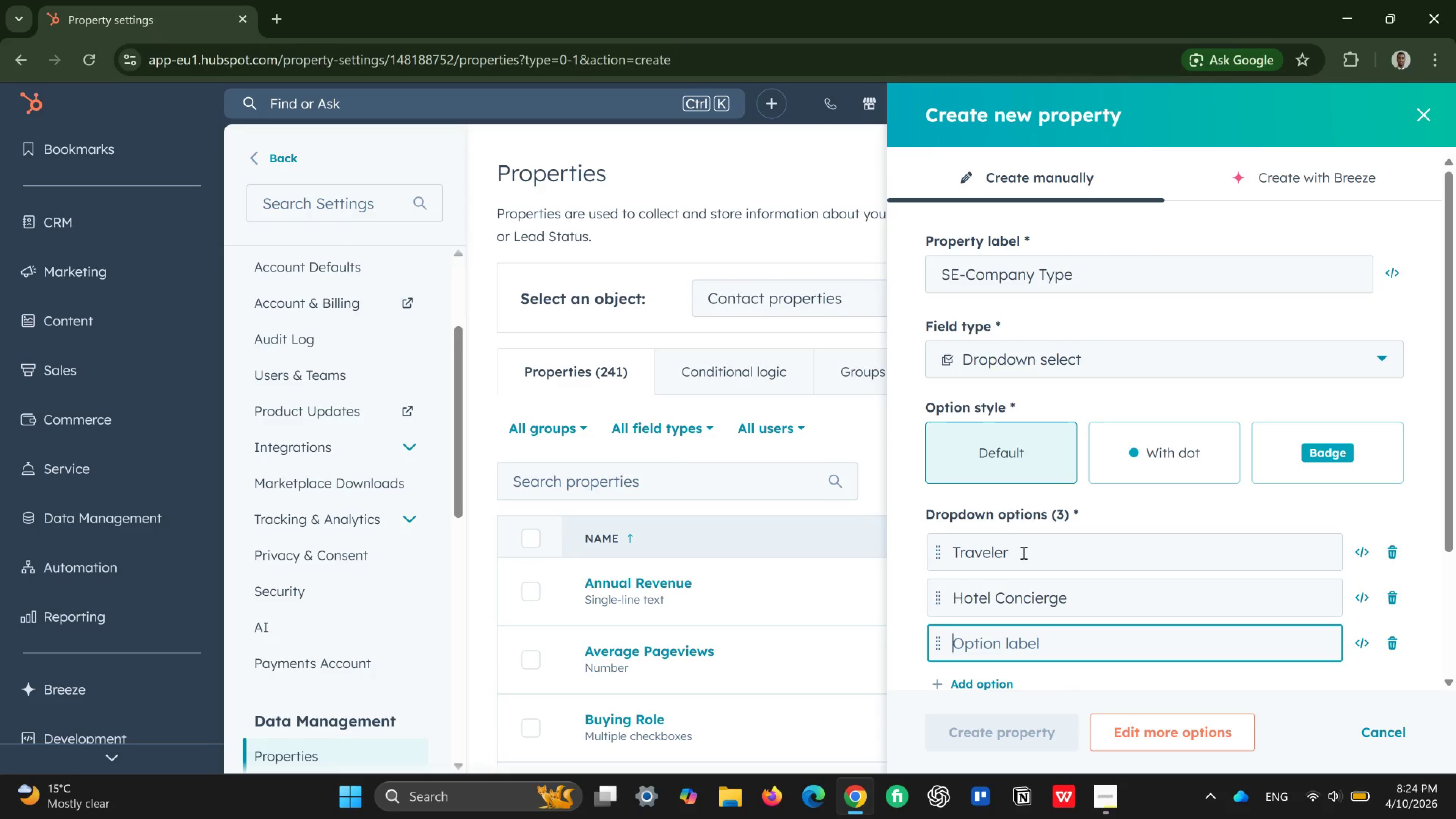 
type(Traver)
key(Backspace)
type(ler)
 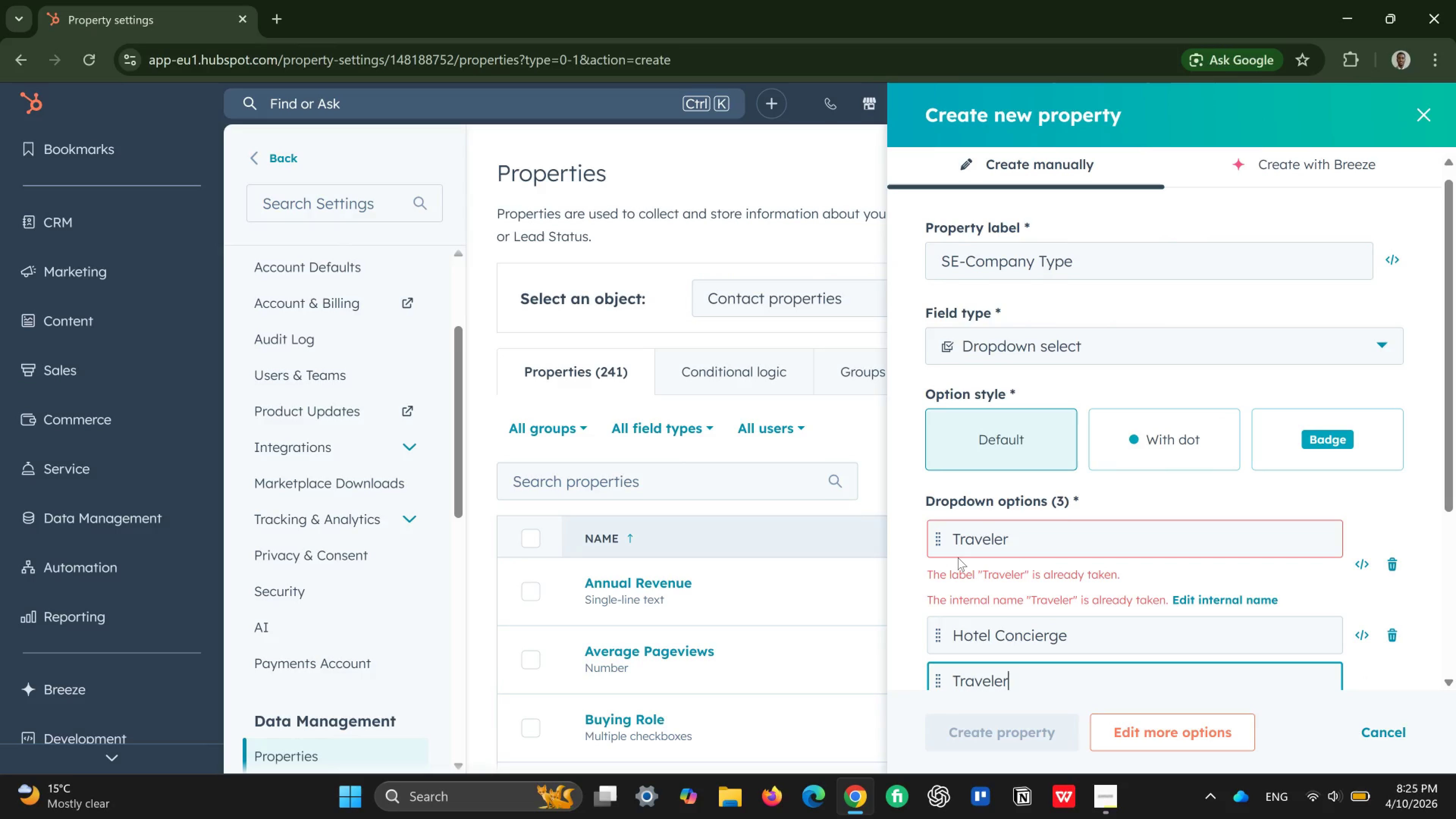 
scroll: coordinate [958, 557], scroll_direction: down, amount: 2.0
 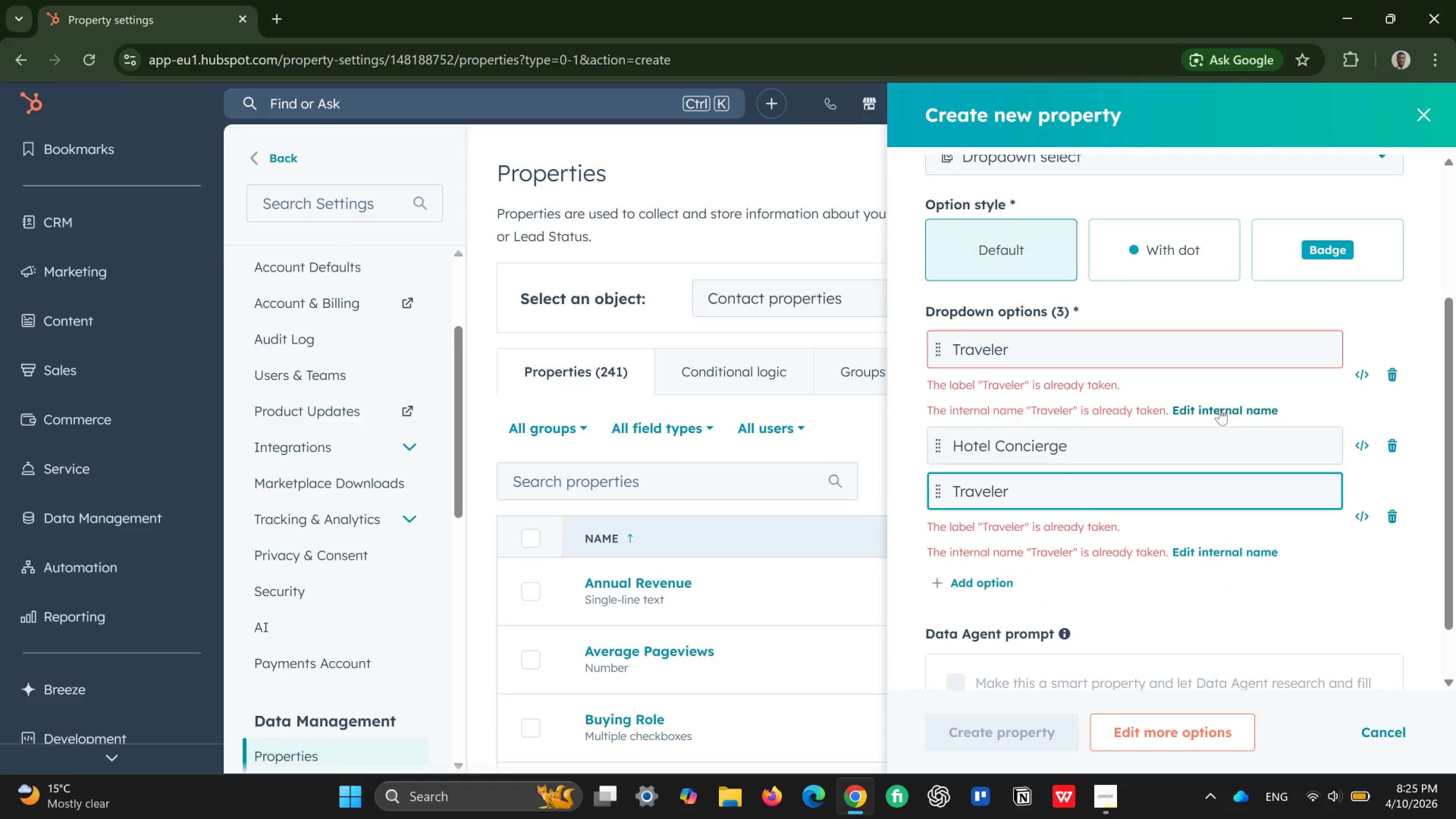 
wait(11.54)
 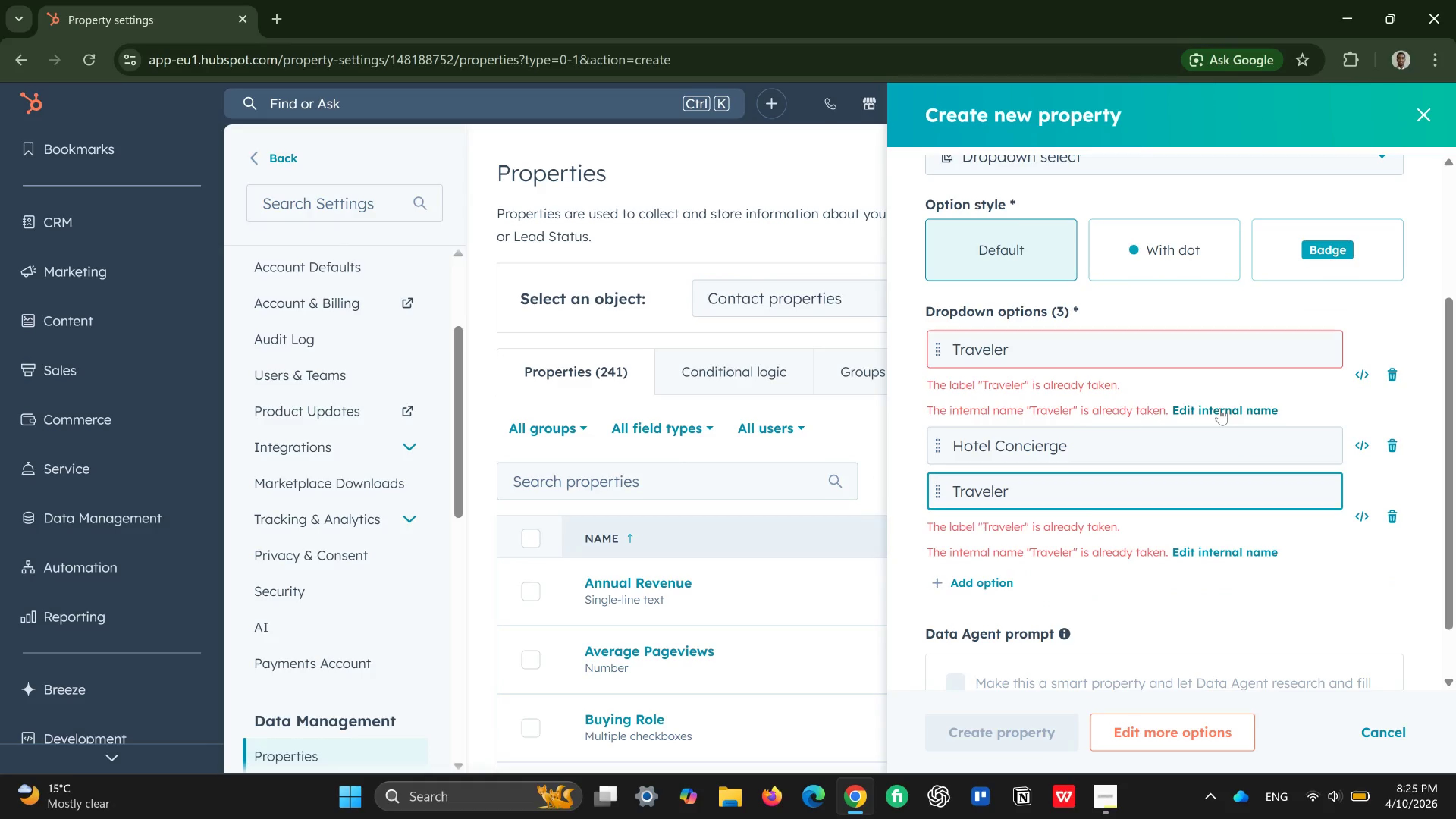 
scroll: coordinate [1220, 408], scroll_direction: up, amount: 4.0
 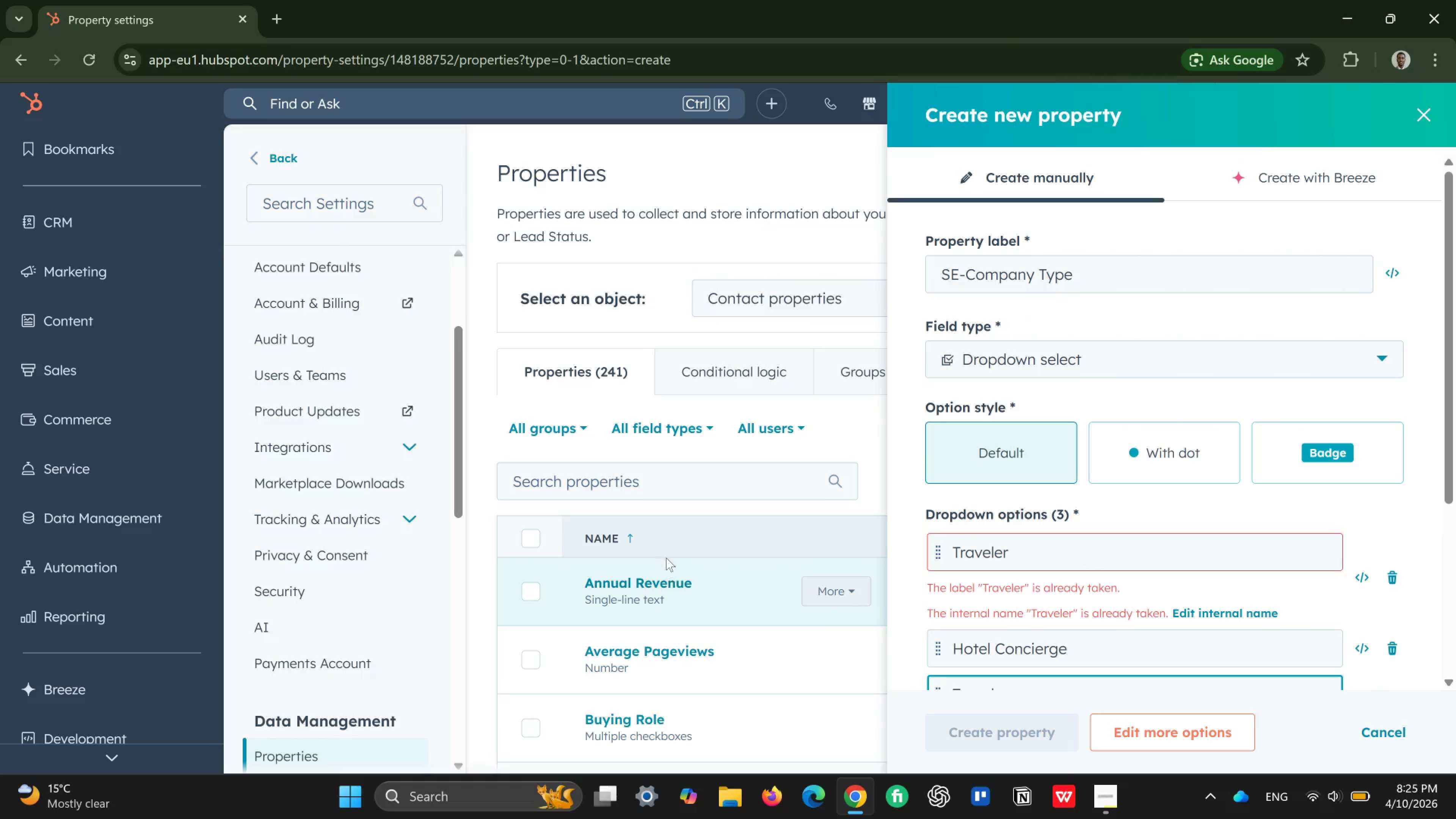 
left_click([666, 483])
 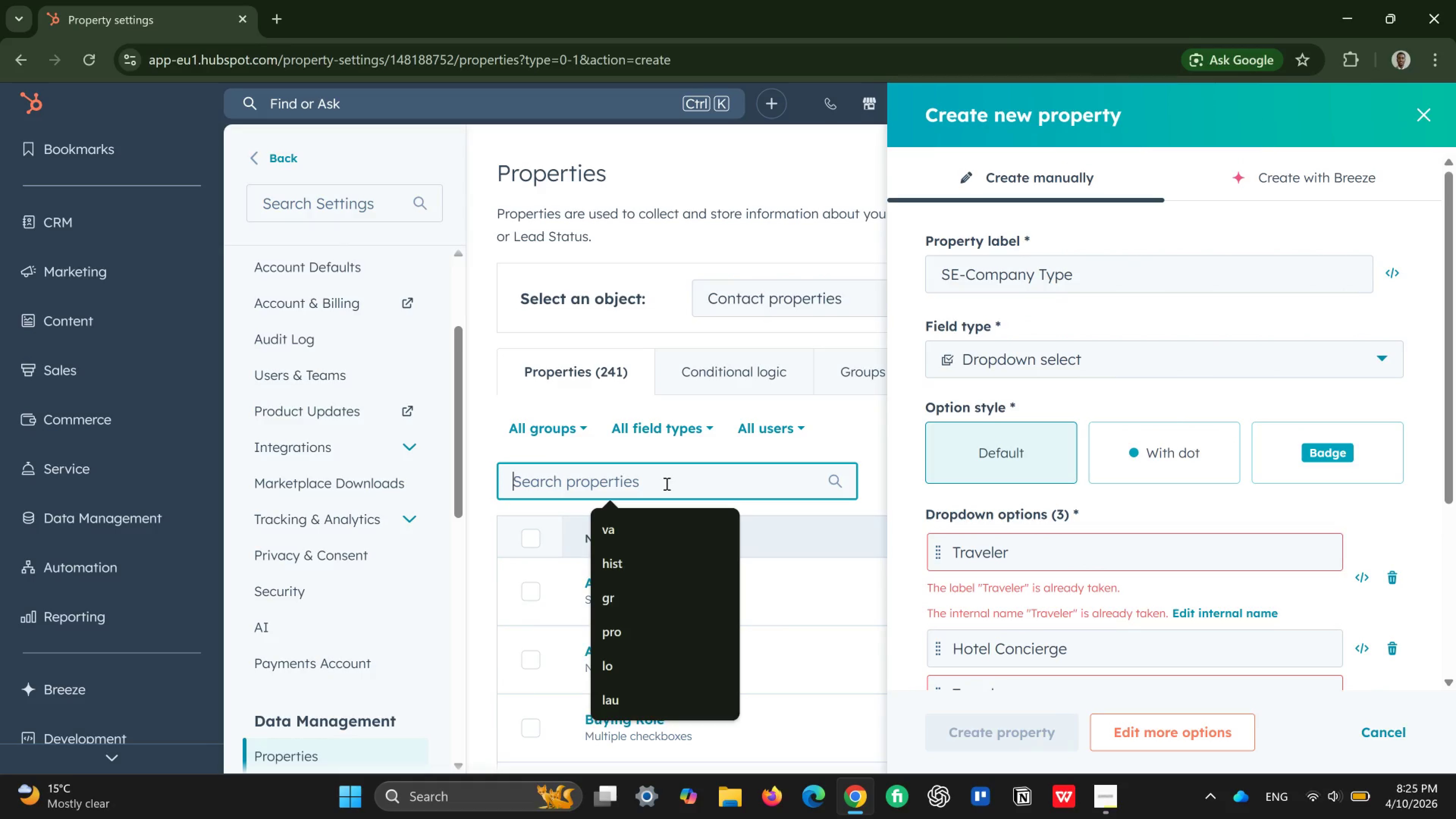 
type(typ)
 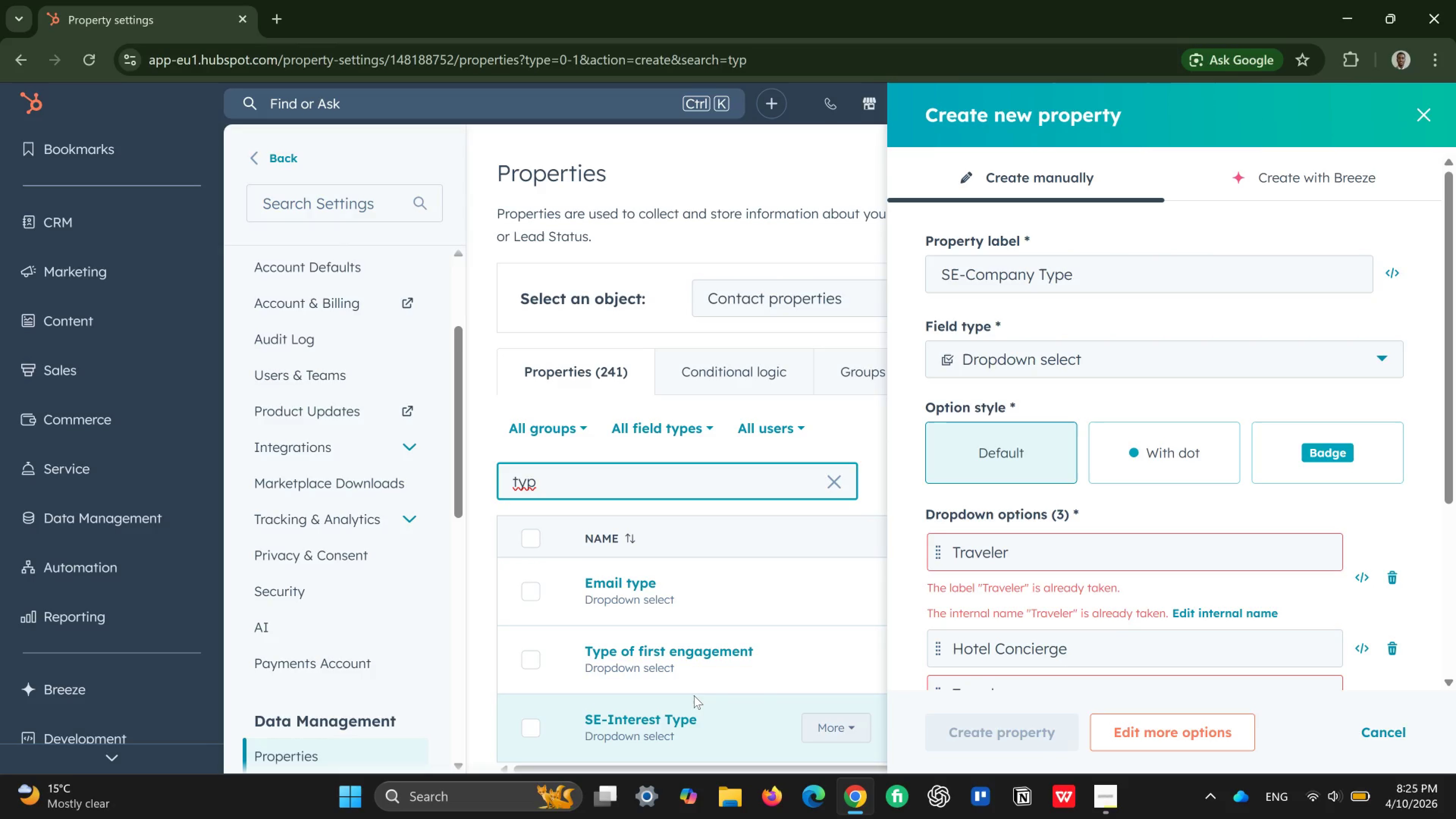 
wait(15.96)
 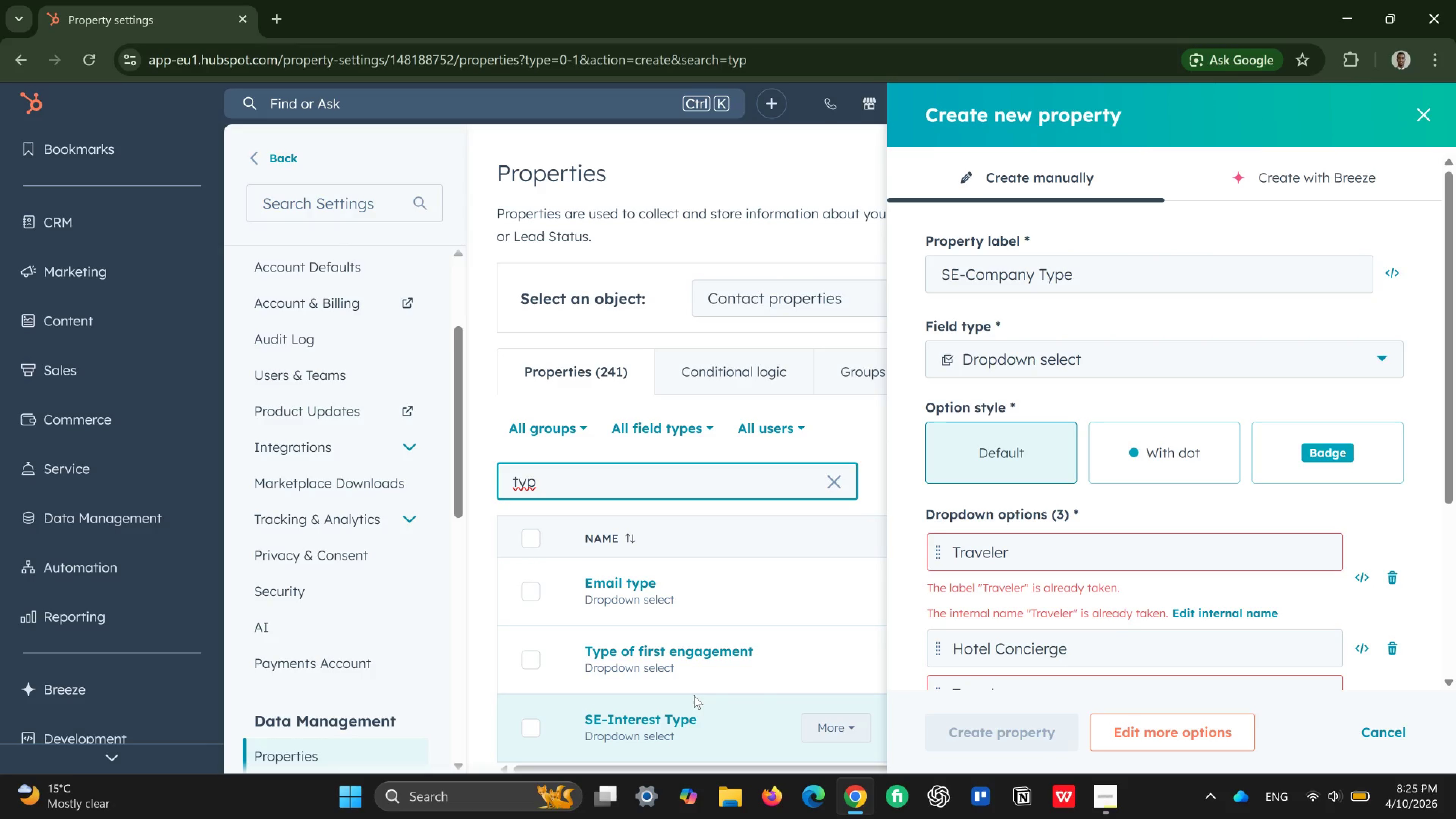 
scroll: coordinate [778, 701], scroll_direction: down, amount: 2.0
 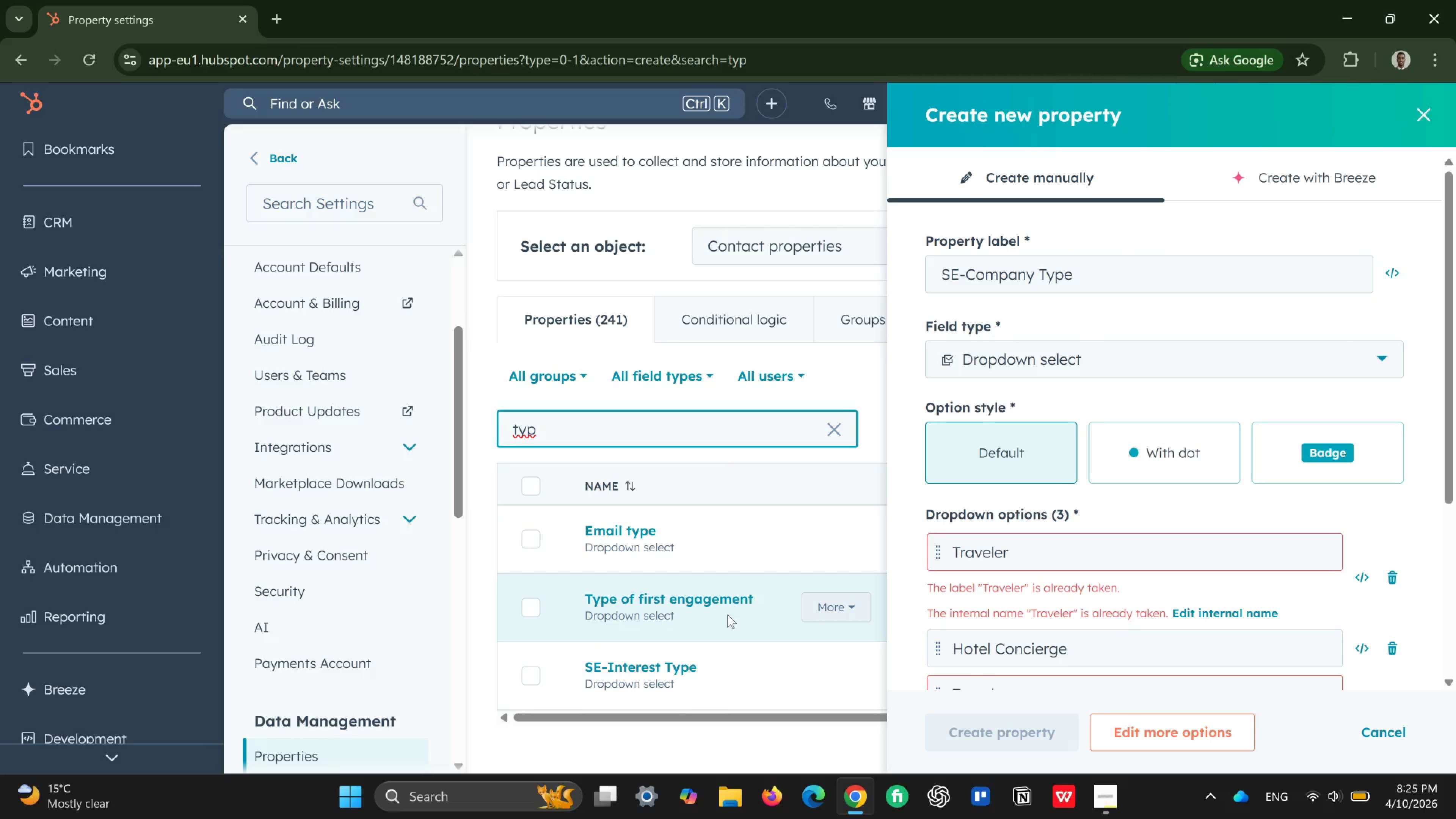 
wait(8.24)
 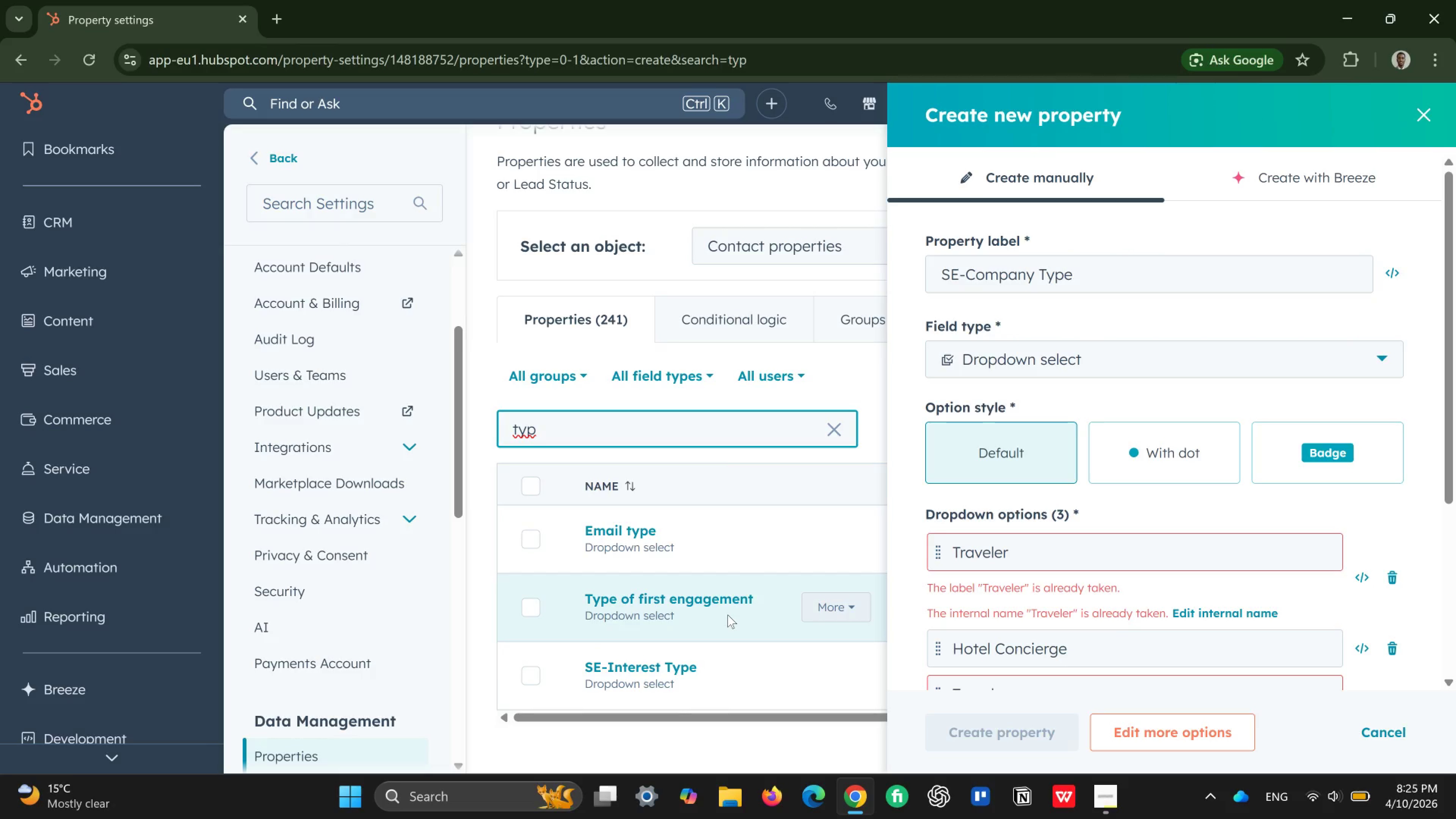 
mouse_move([1358, 576])
 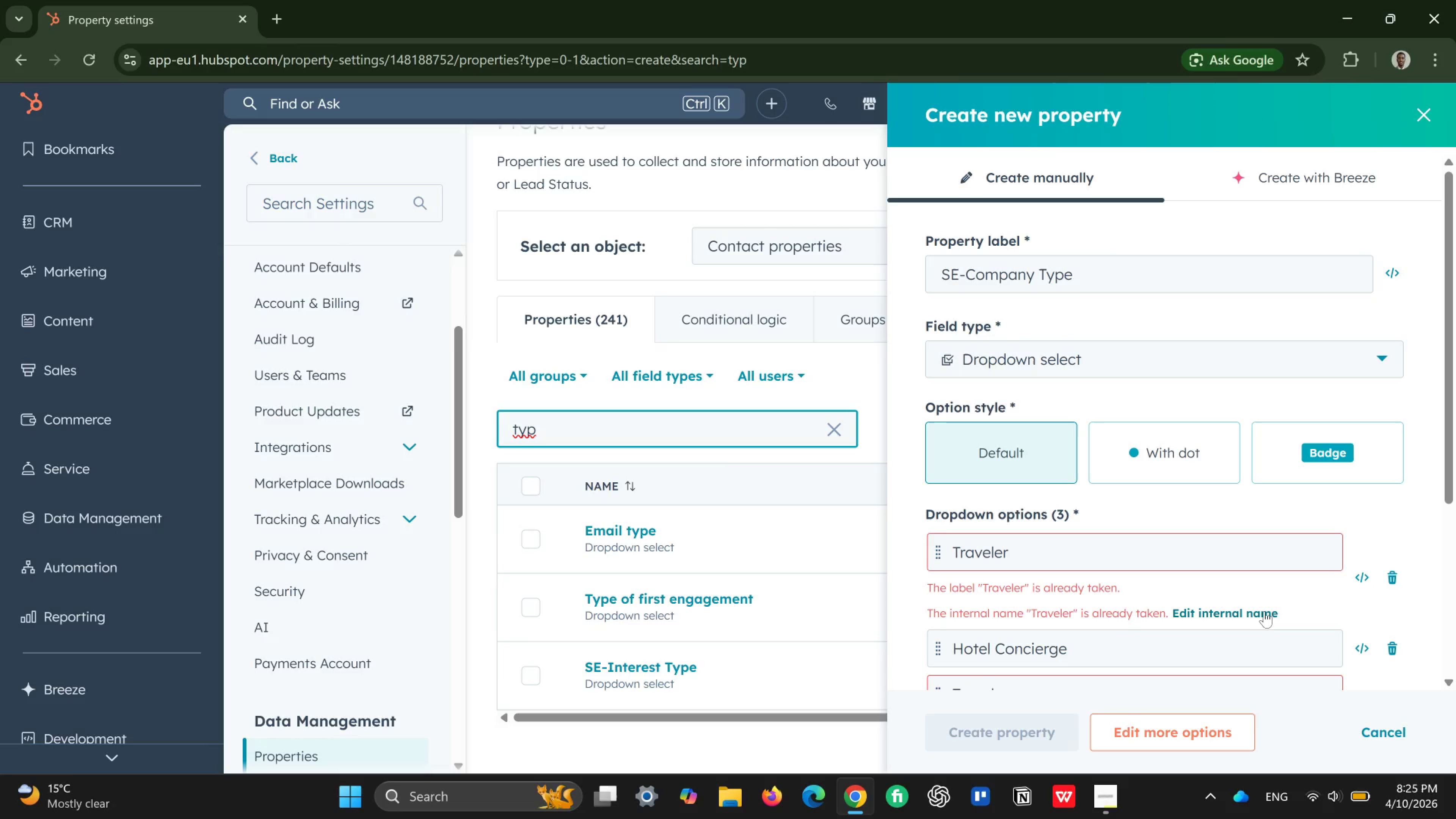 
left_click([1203, 563])
 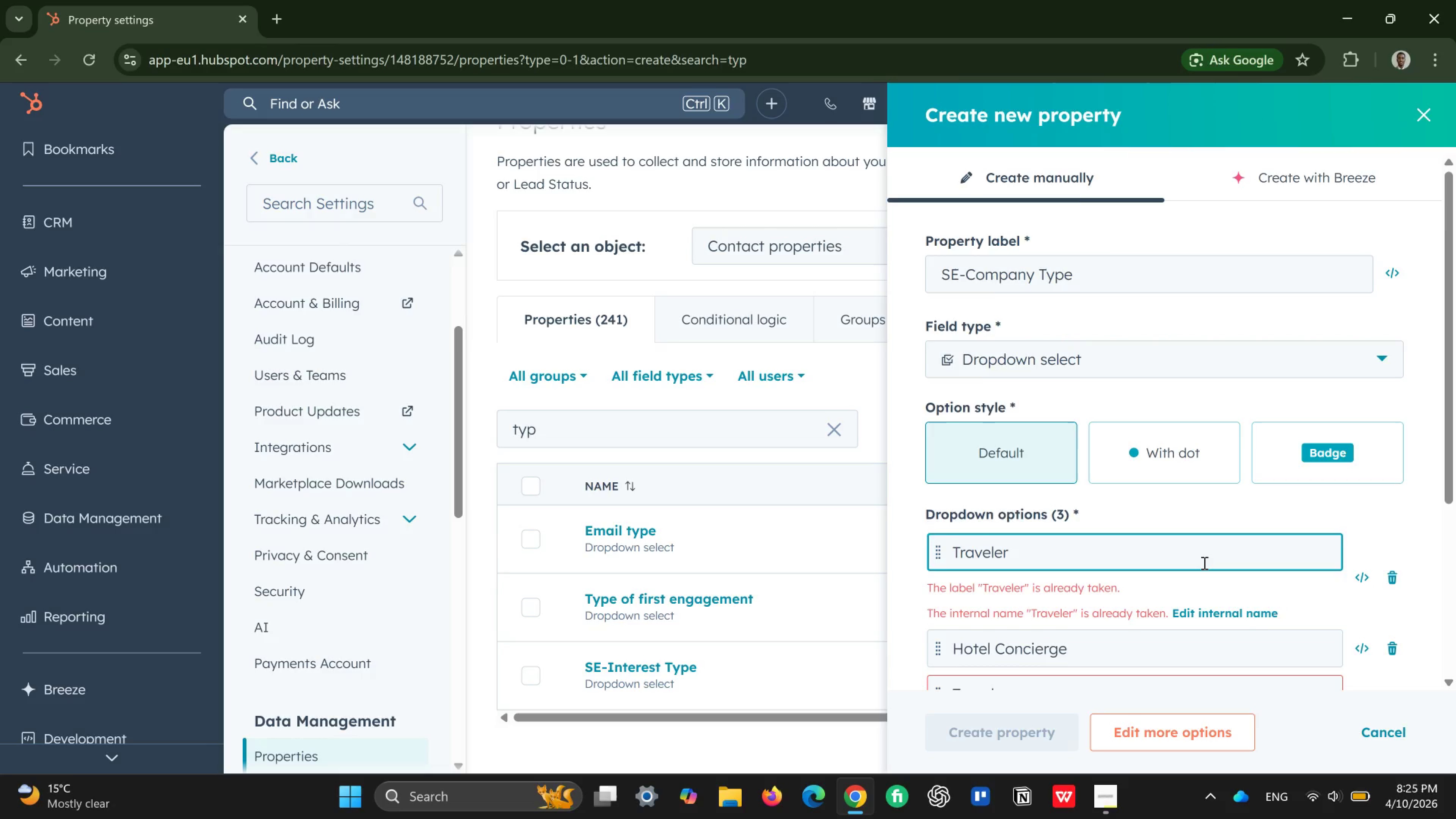 
scroll: coordinate [1203, 563], scroll_direction: down, amount: 2.0
 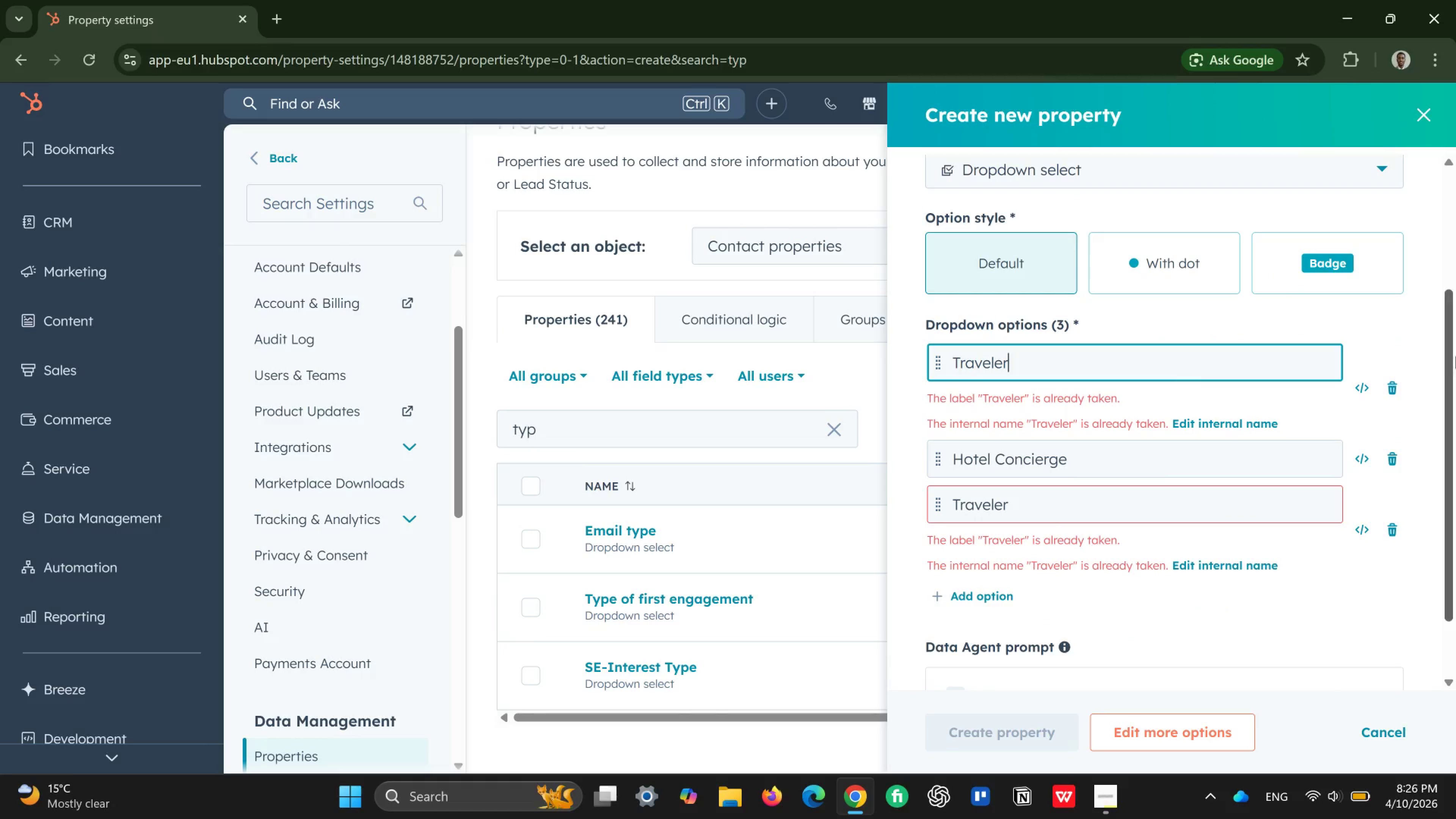 
wait(8.26)
 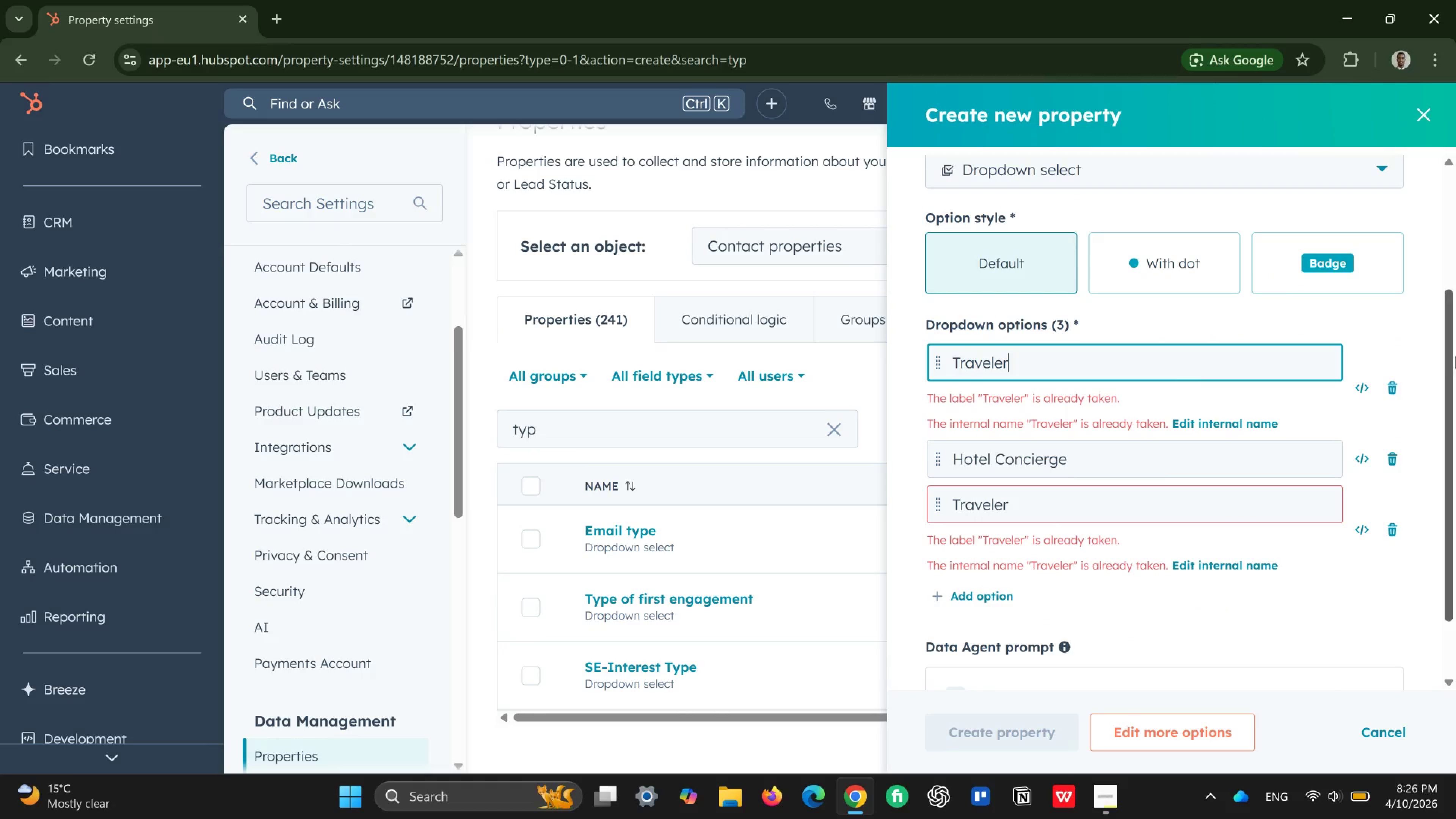 
left_click([1062, 497])
 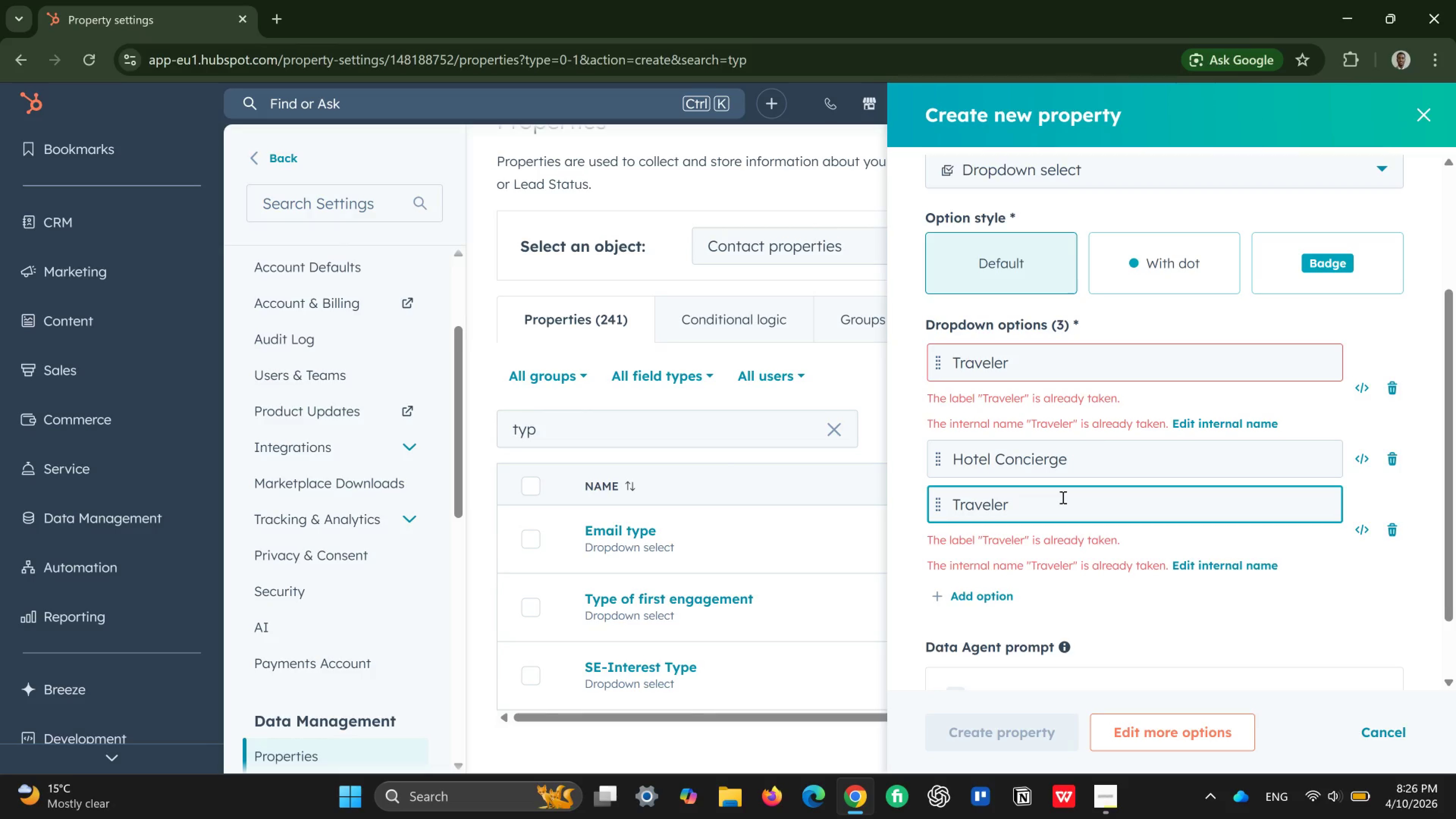 
type( Advisor)
 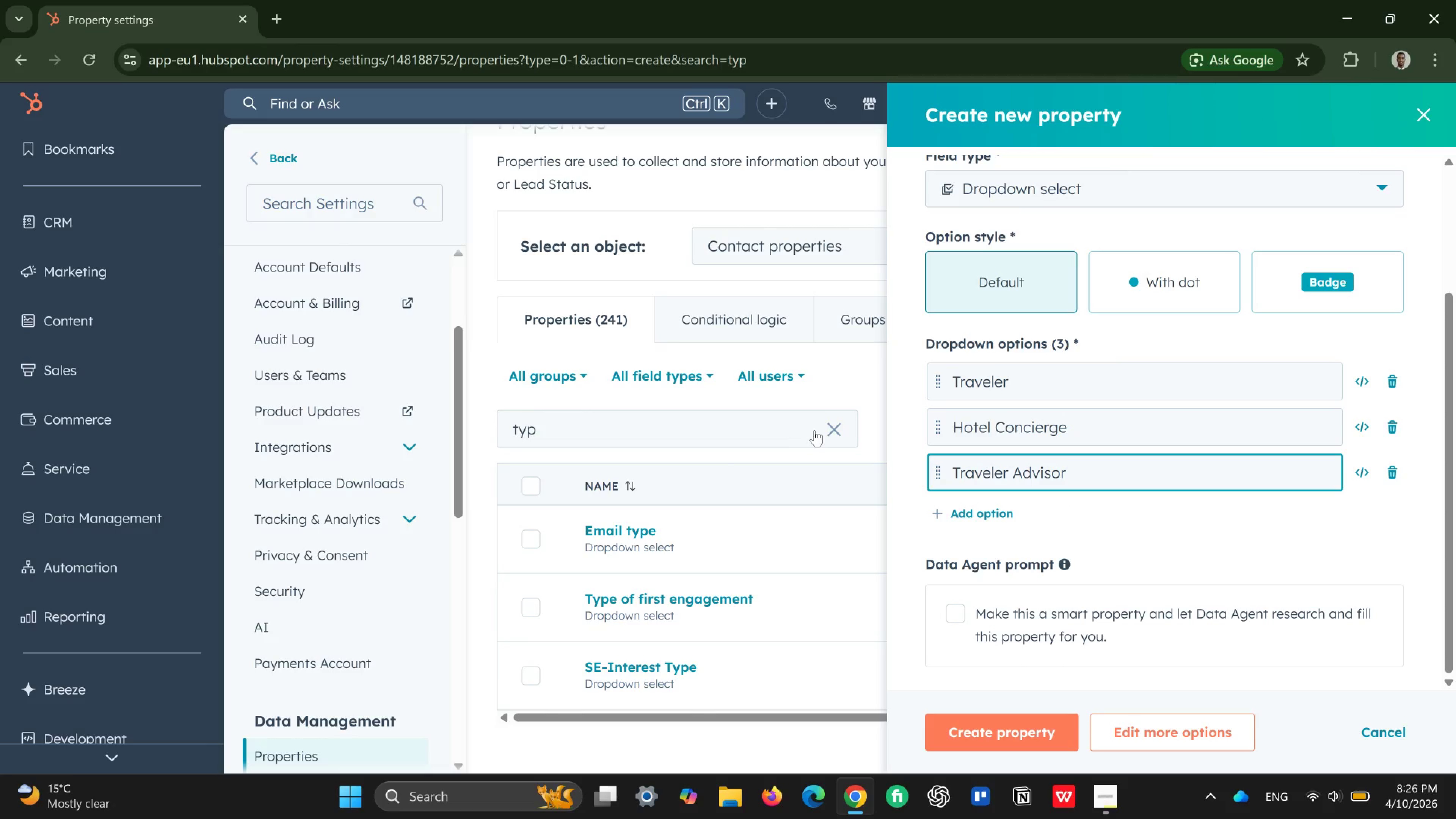 
left_click([832, 430])
 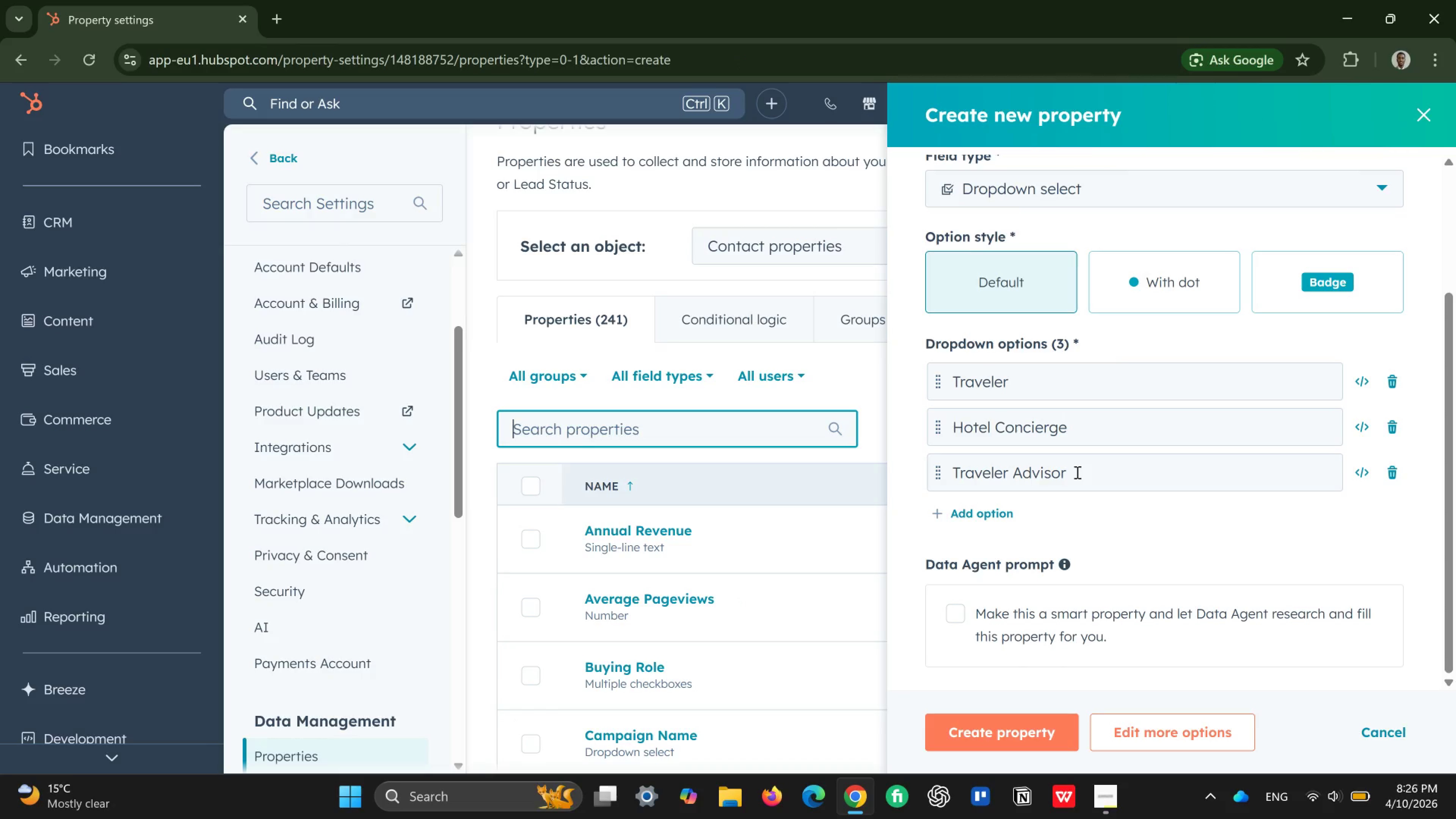 
wait(7.14)
 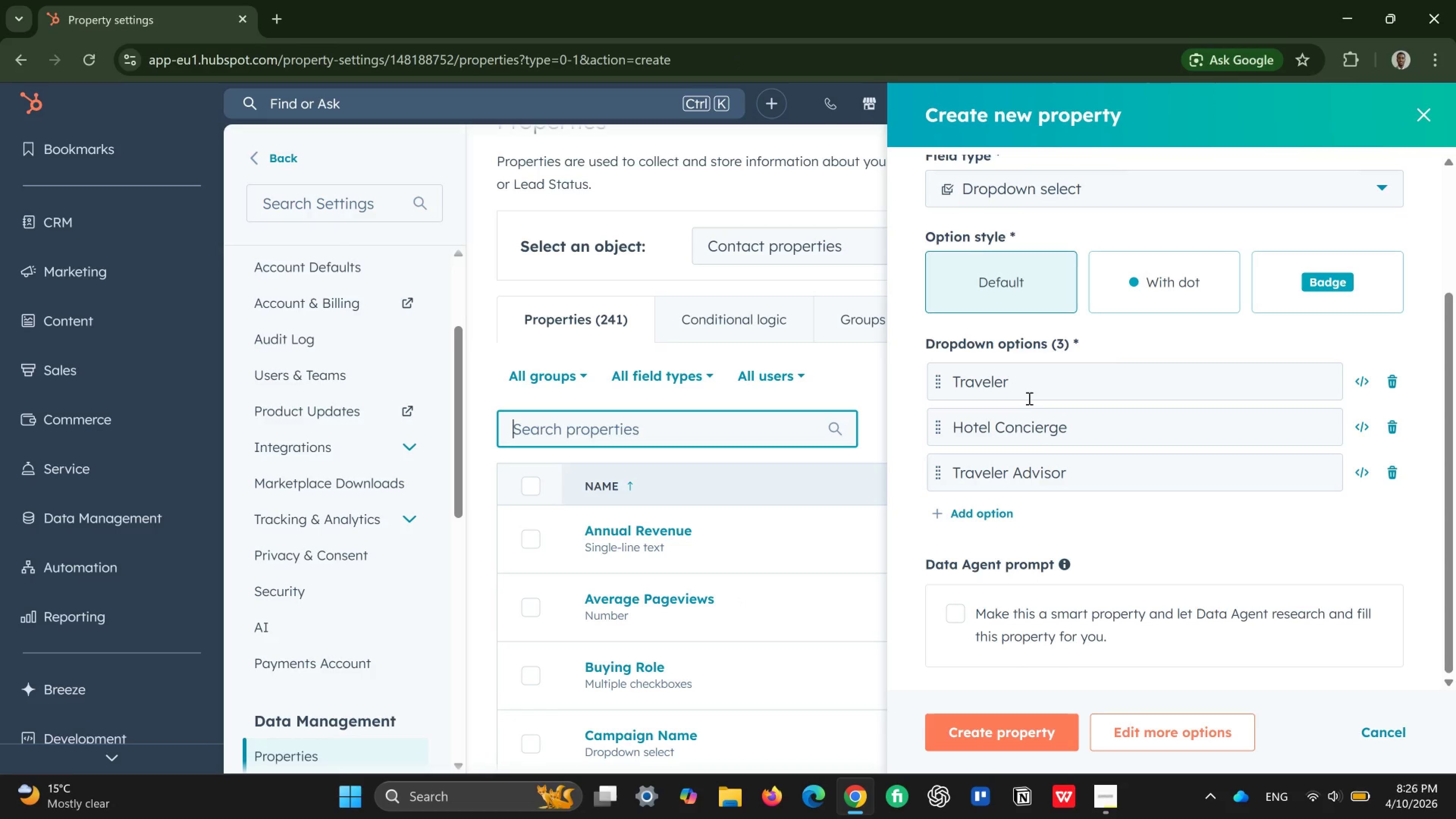 
left_click([1076, 472])
 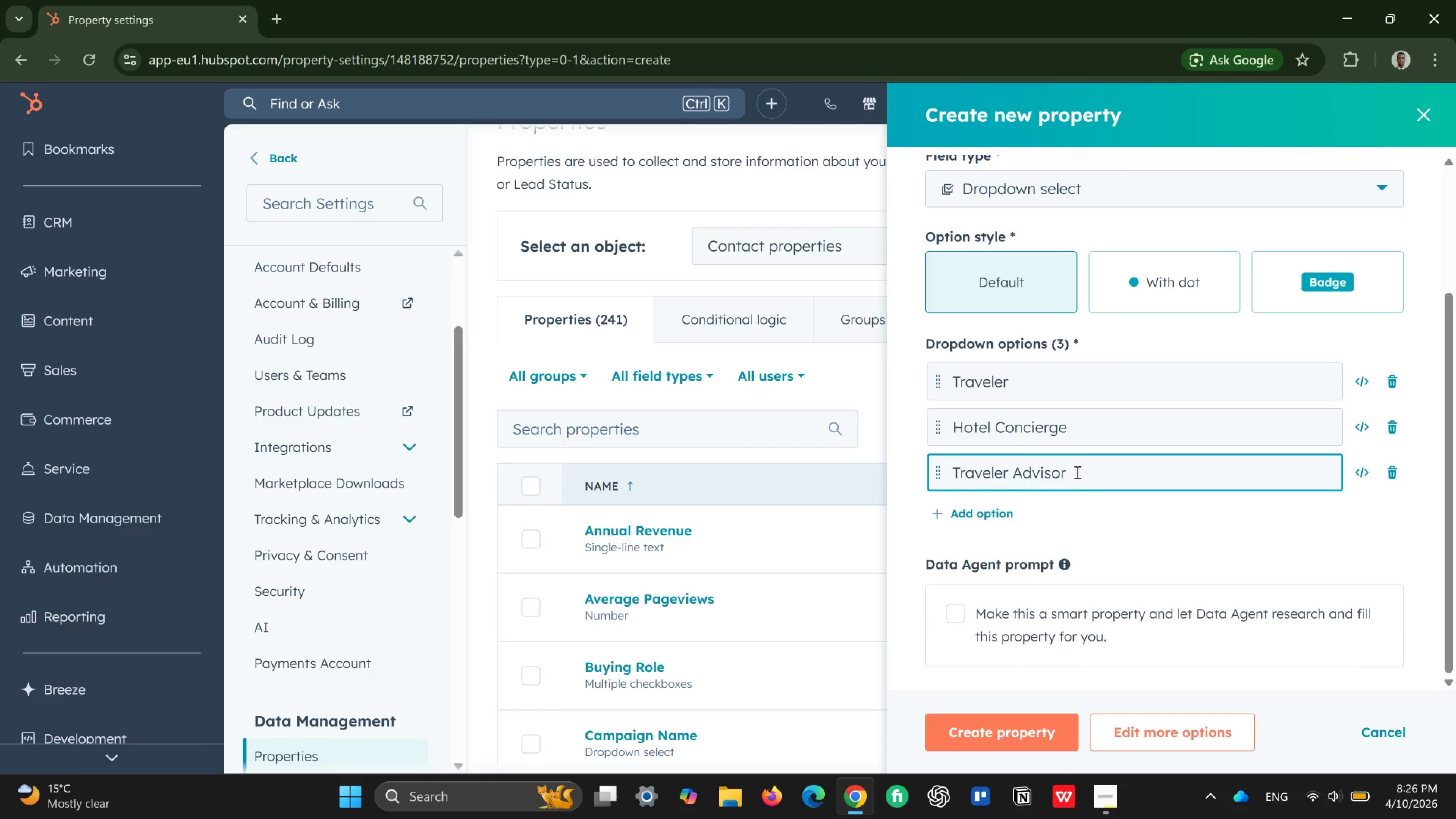 
key(Enter)
 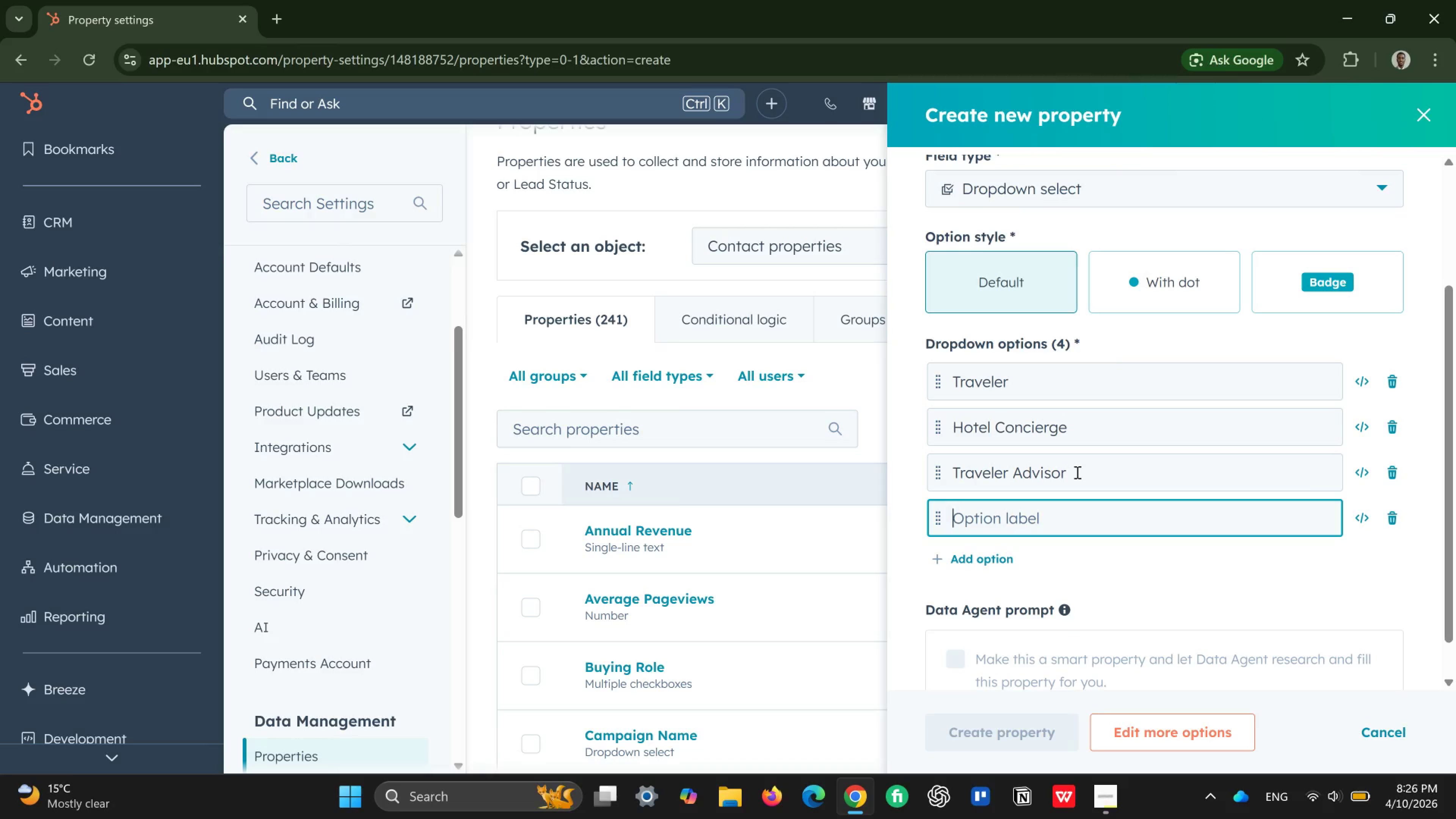 
type(Competiti)
key(Backspace)
type(or)
 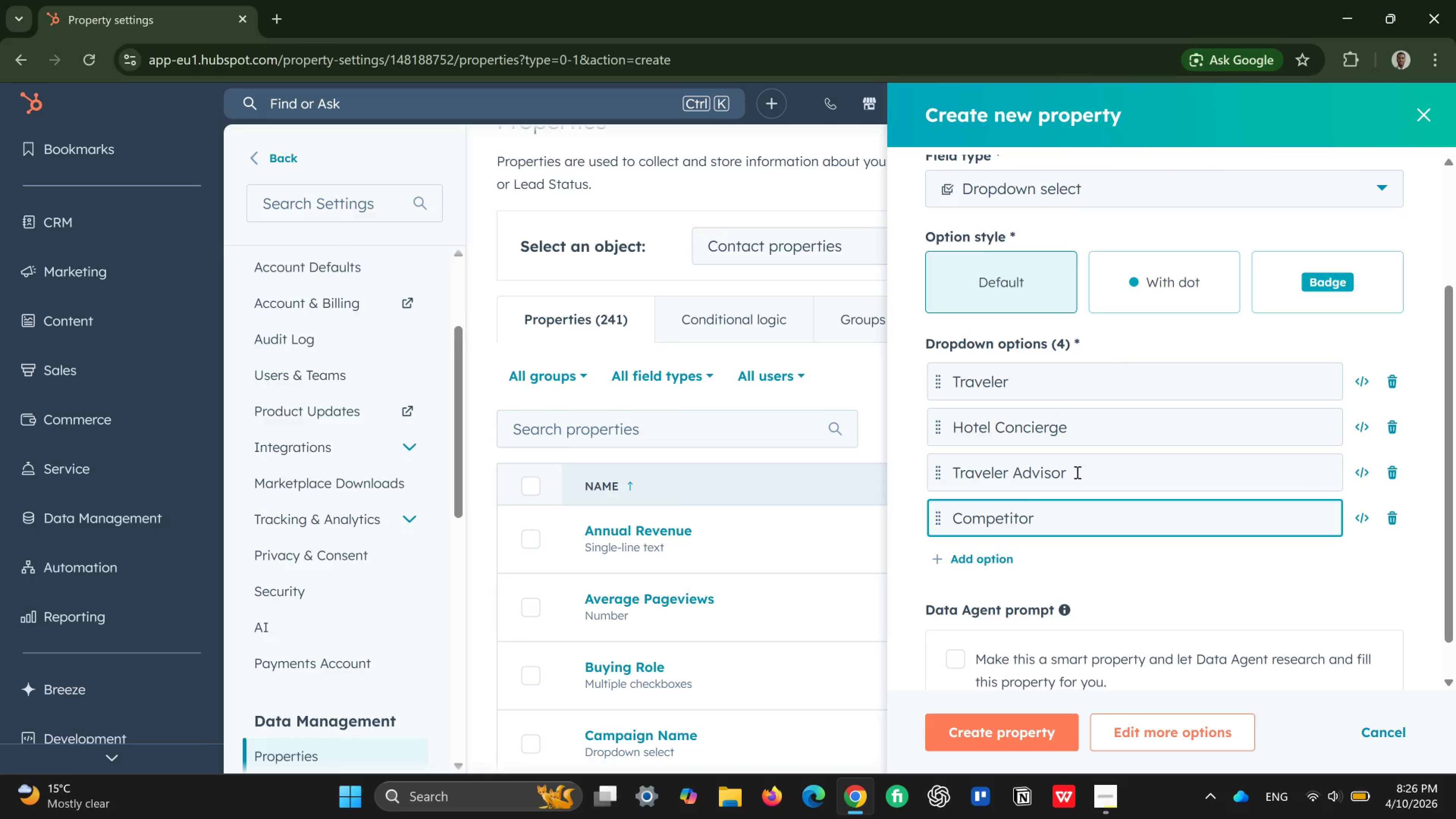 
key(Enter)
 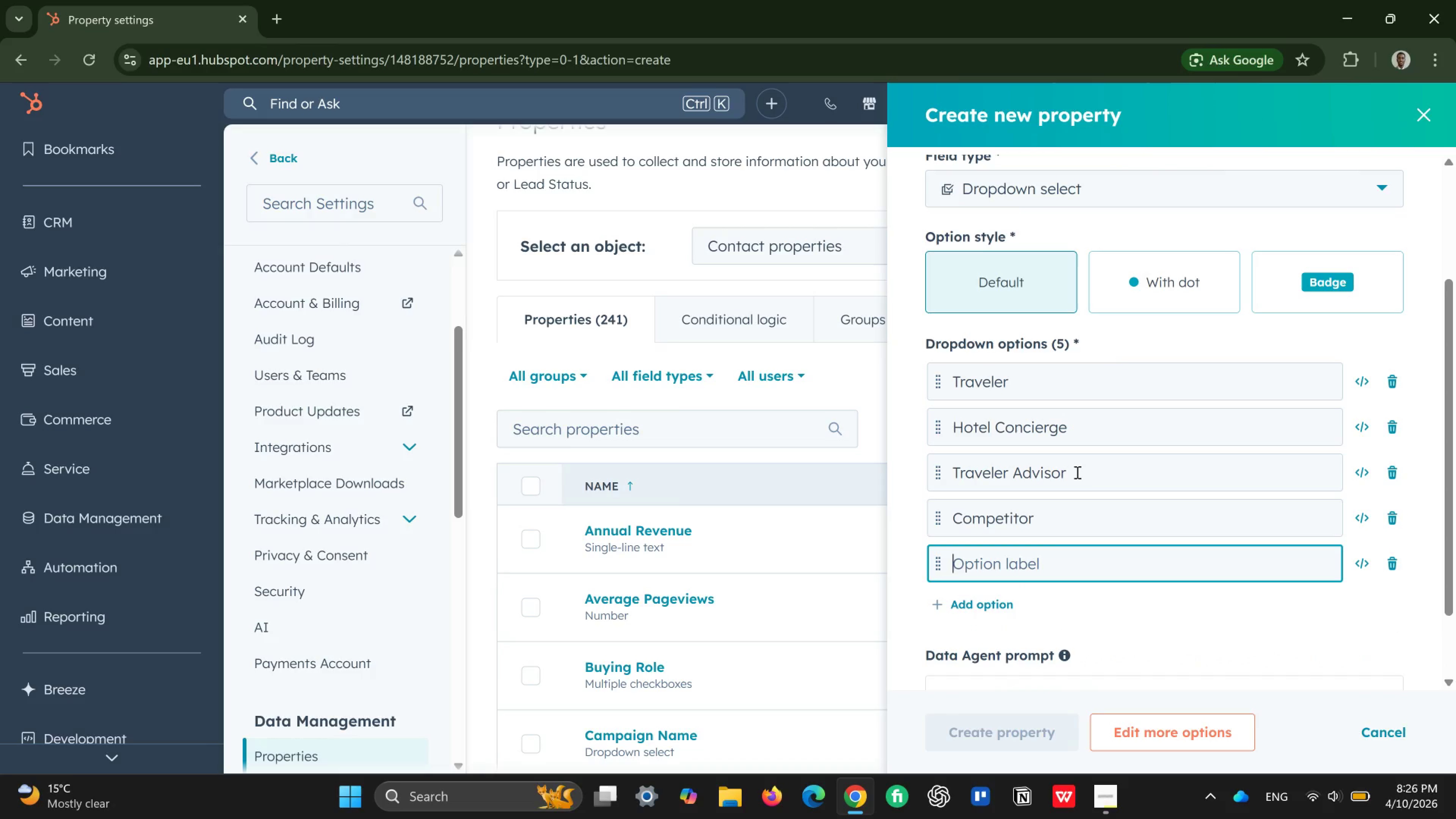 
type(Job Seeker)
 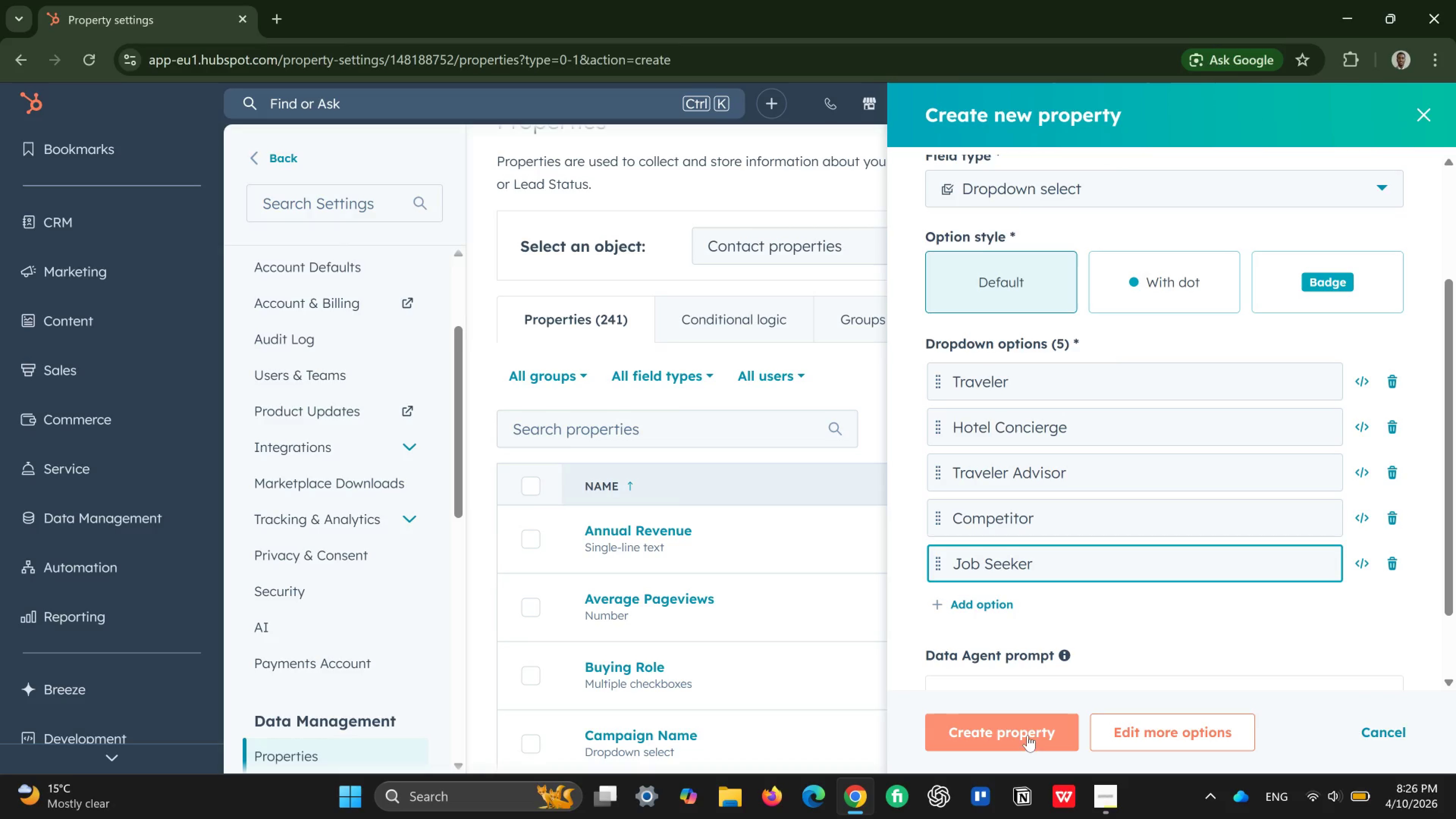 
left_click([1027, 740])
 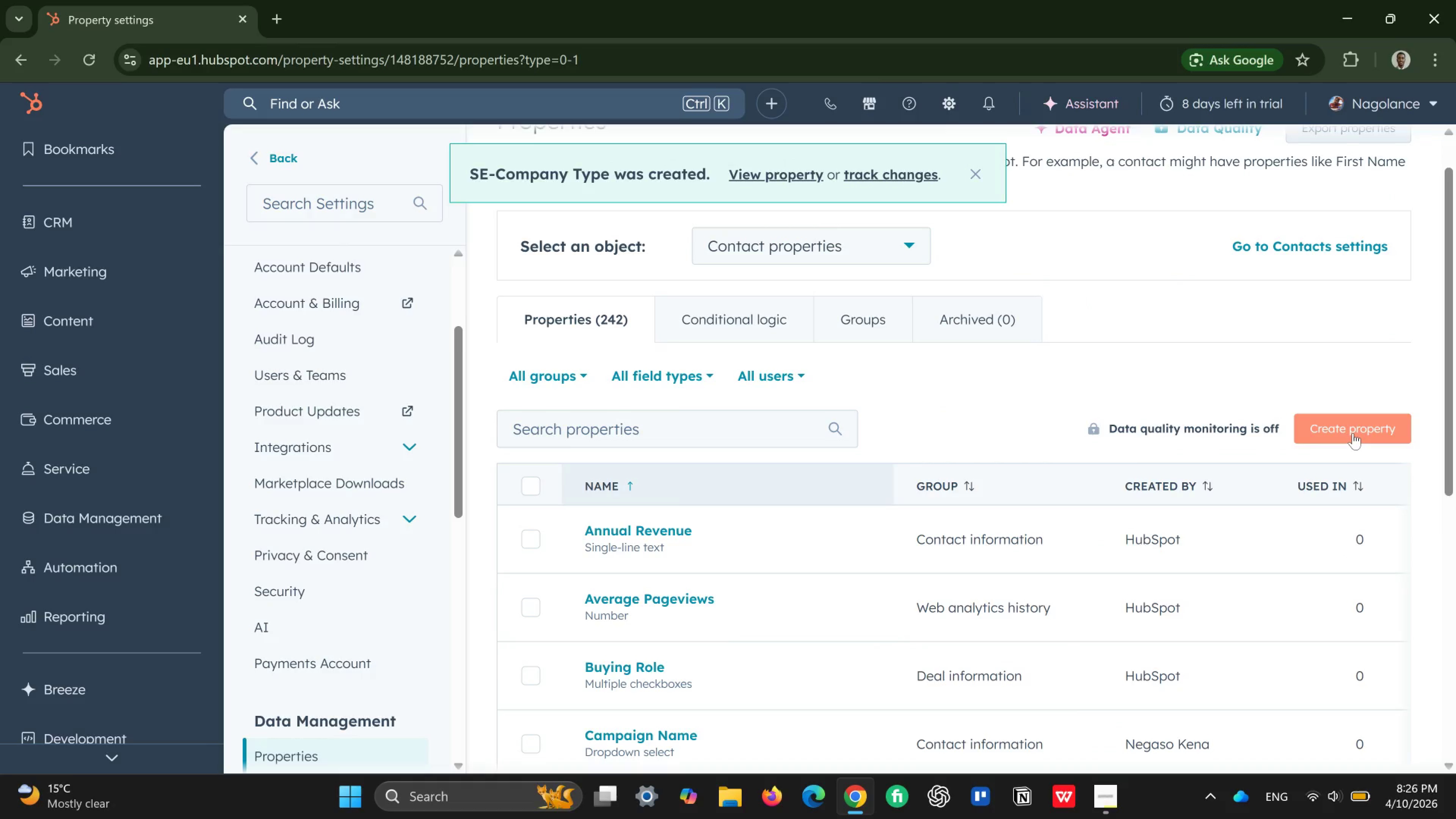 
left_click([1353, 433])
 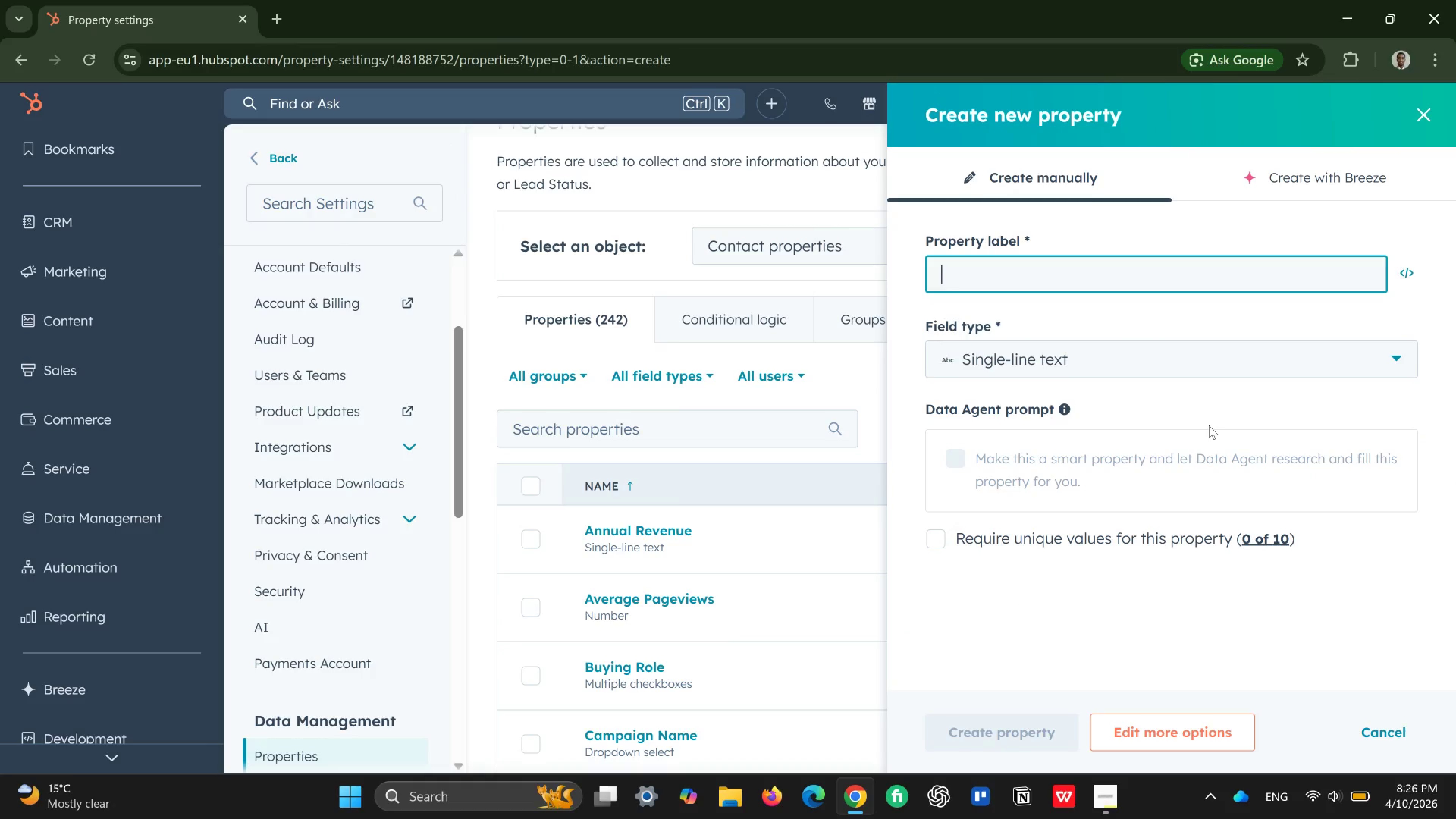 
wait(5.55)
 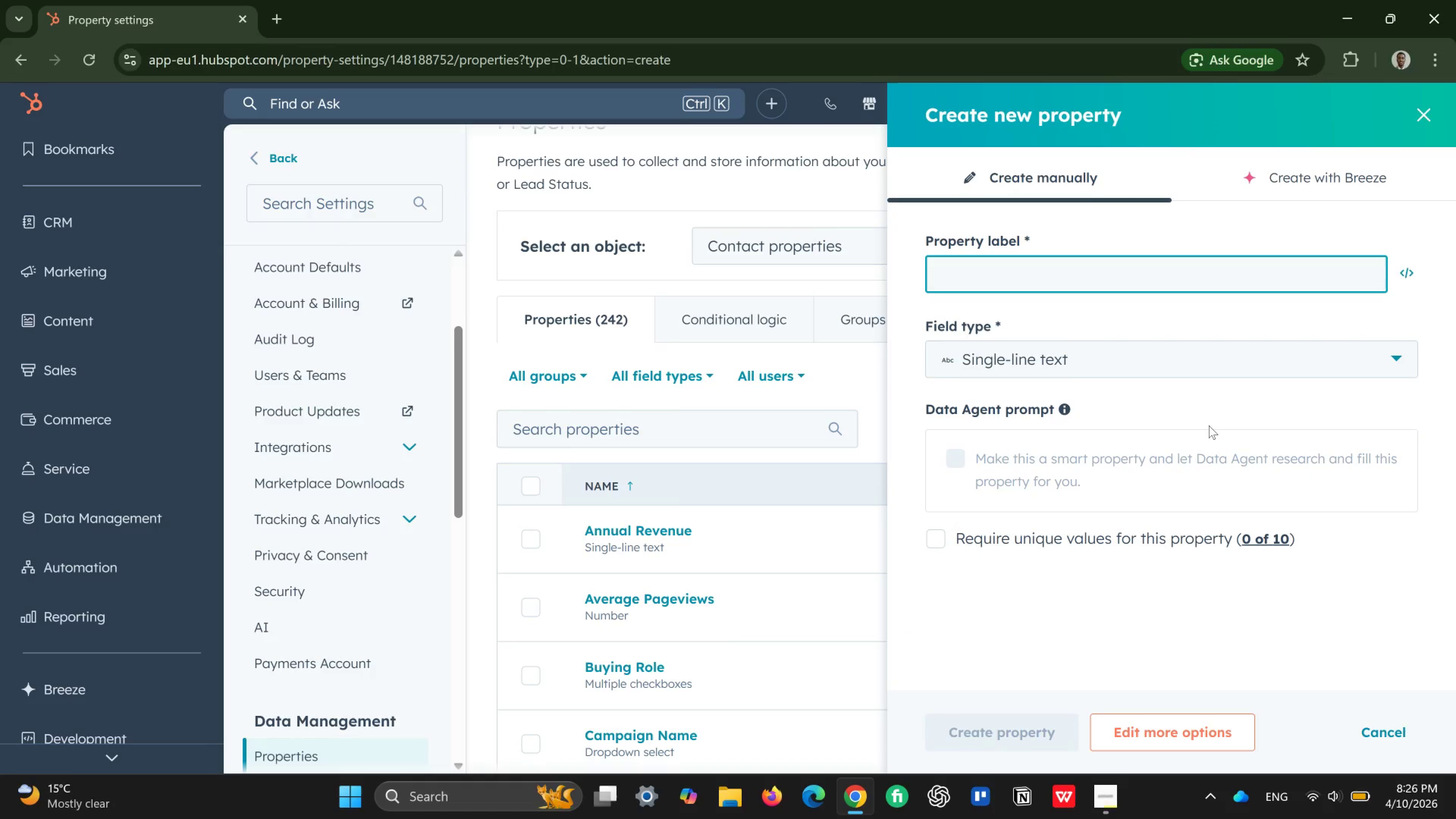 
type(SE-Qualified)
 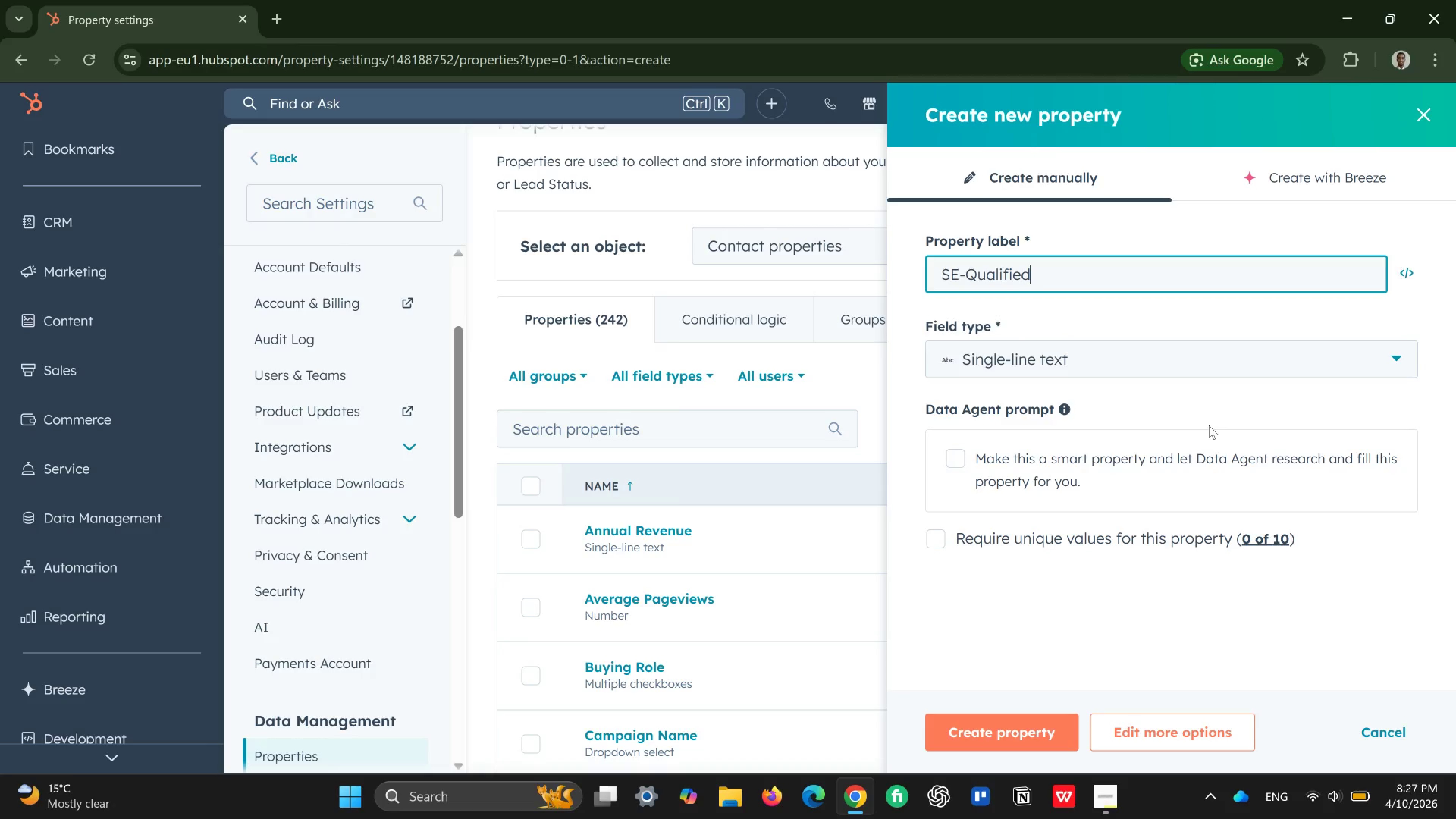 
type( Tier)
 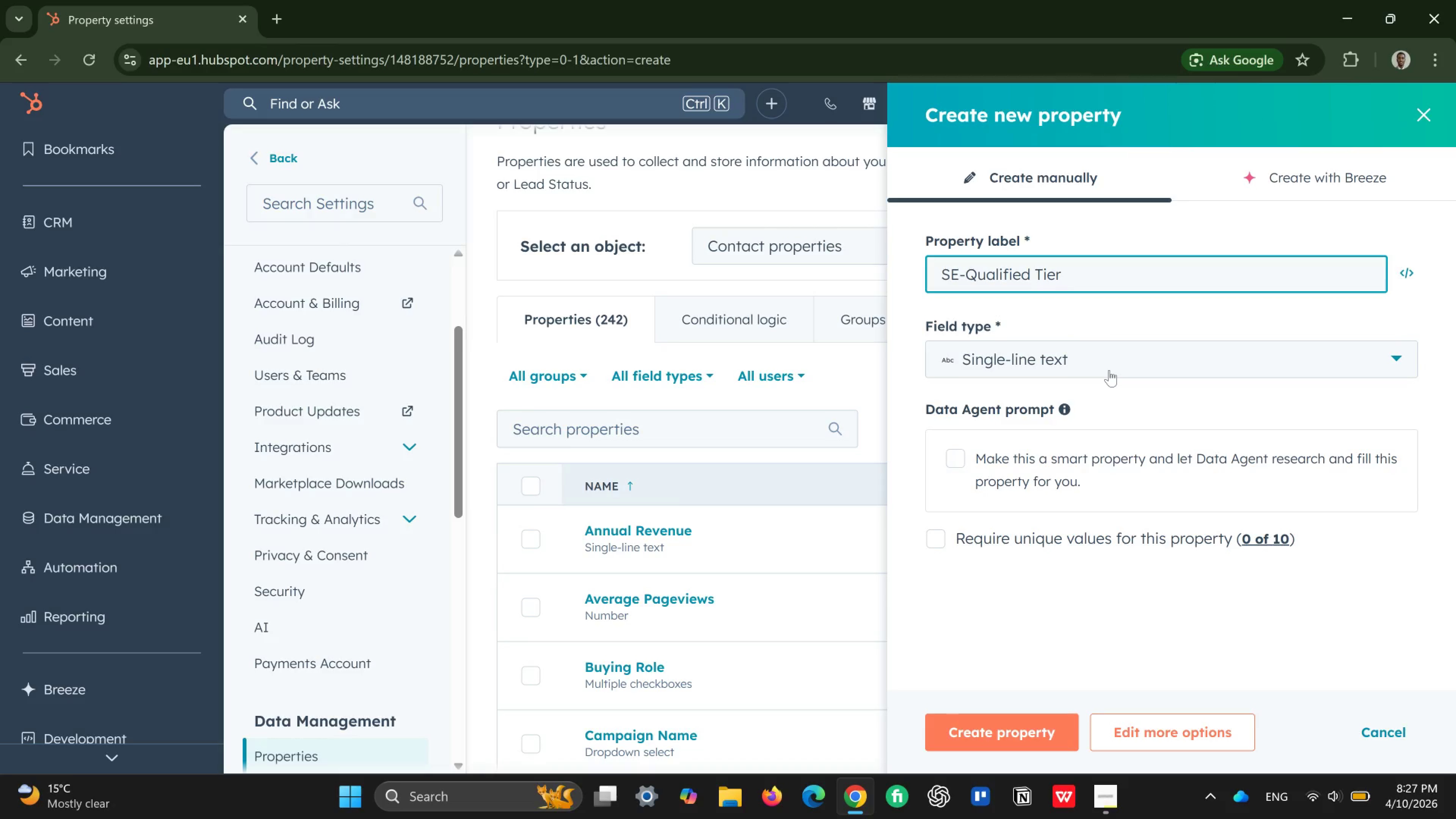 
wait(6.28)
 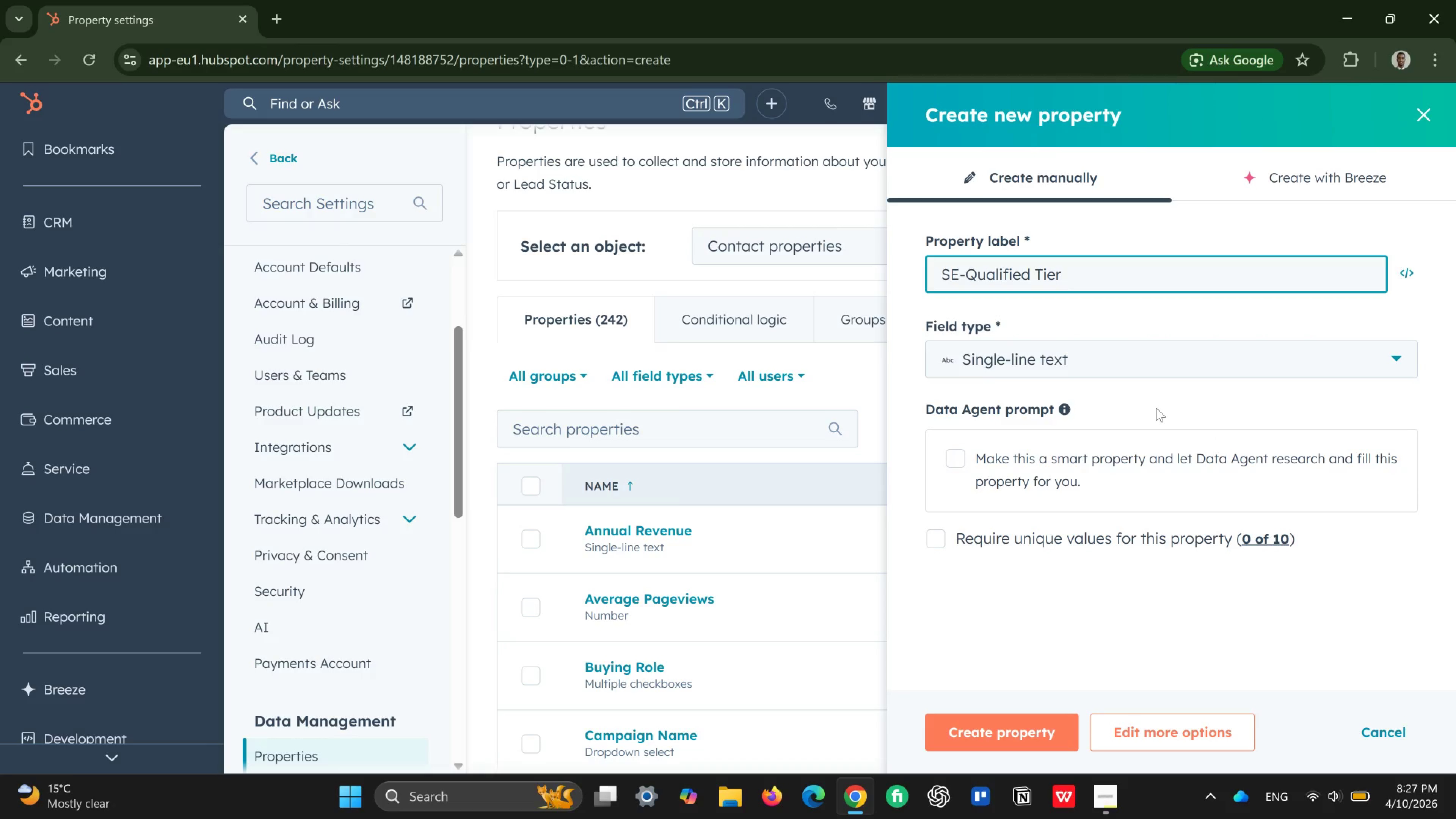 
left_click([1119, 362])
 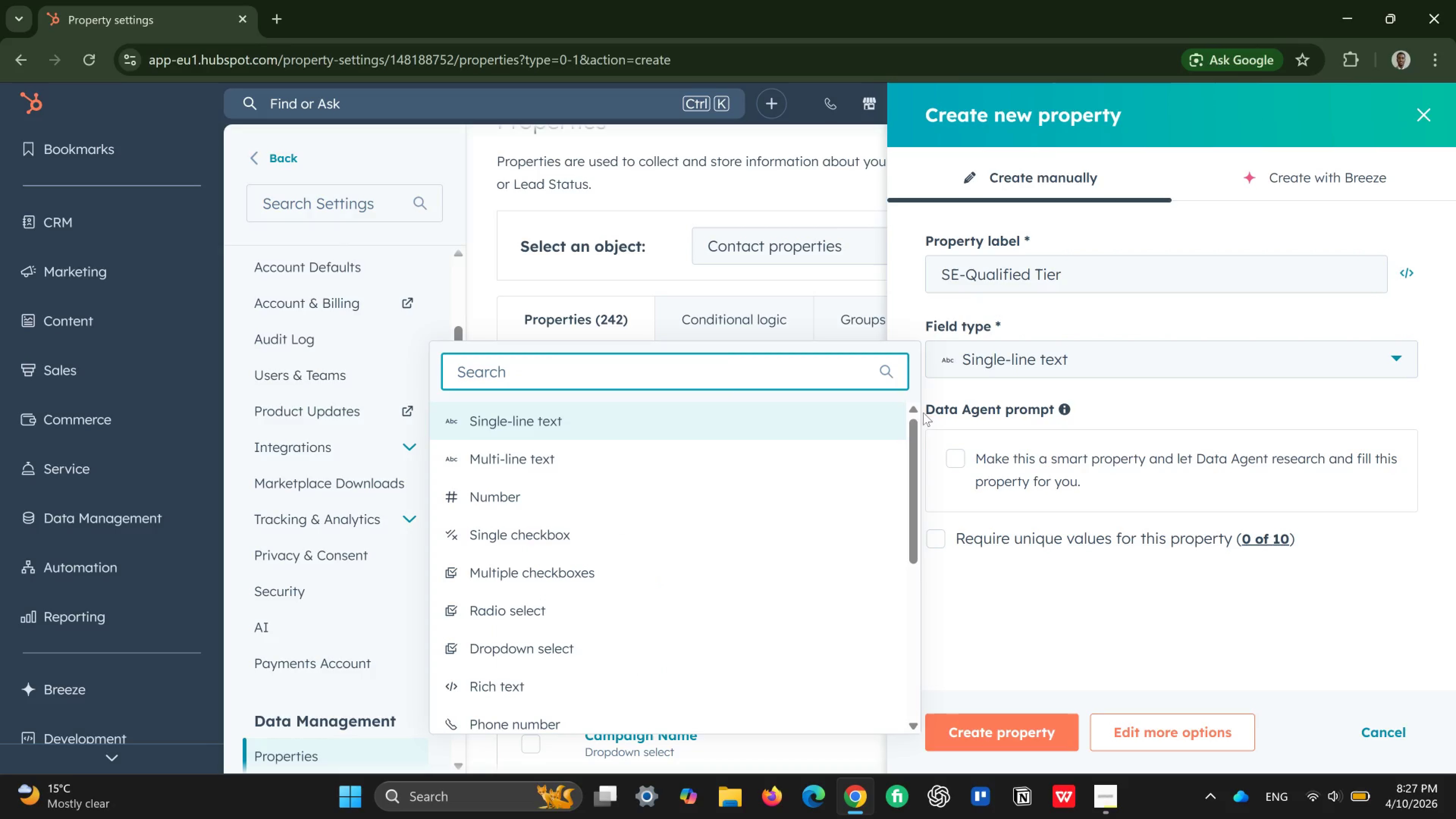 
mouse_move([792, 447])
 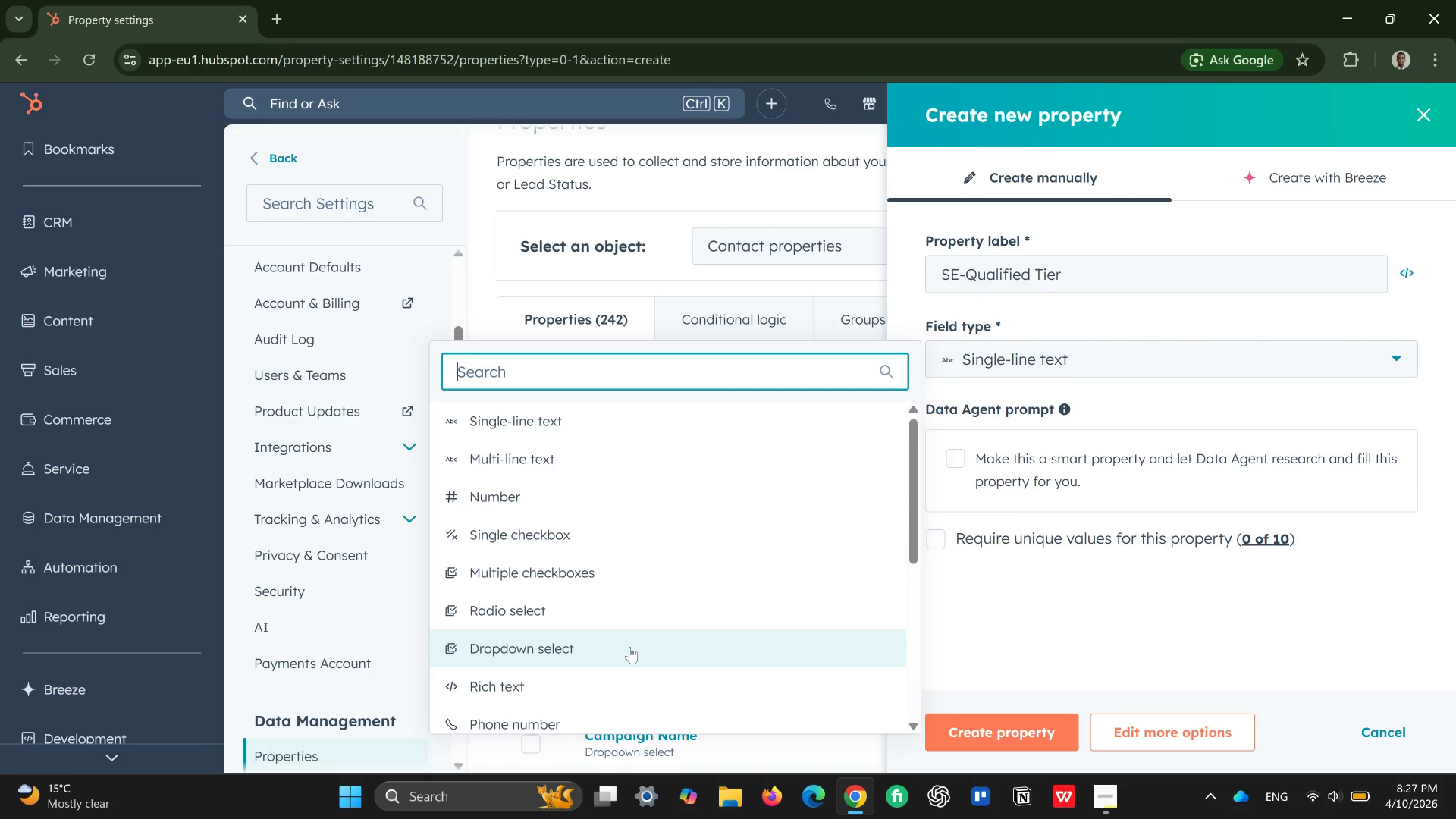 
left_click([630, 647])
 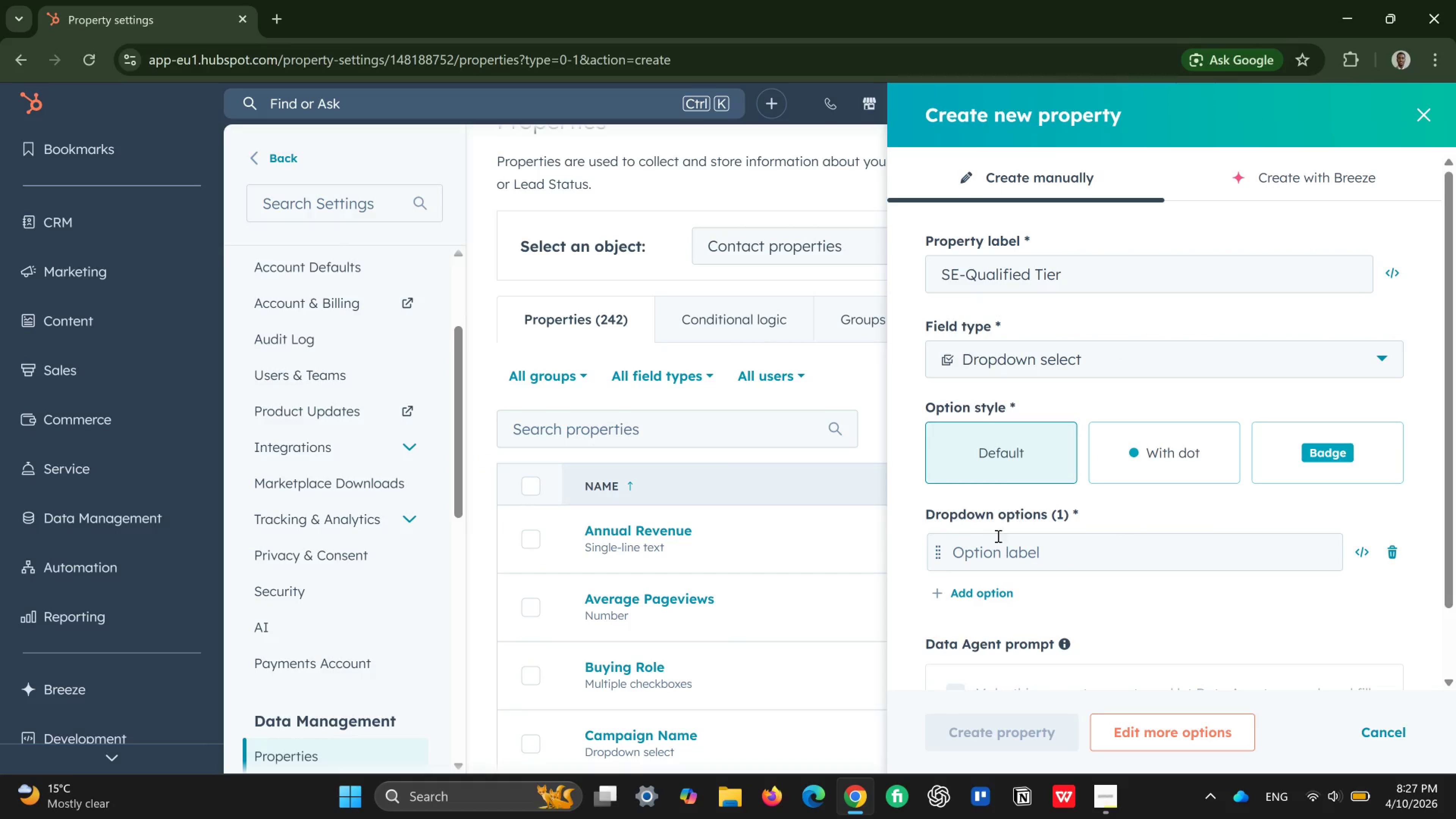 
left_click([1002, 542])
 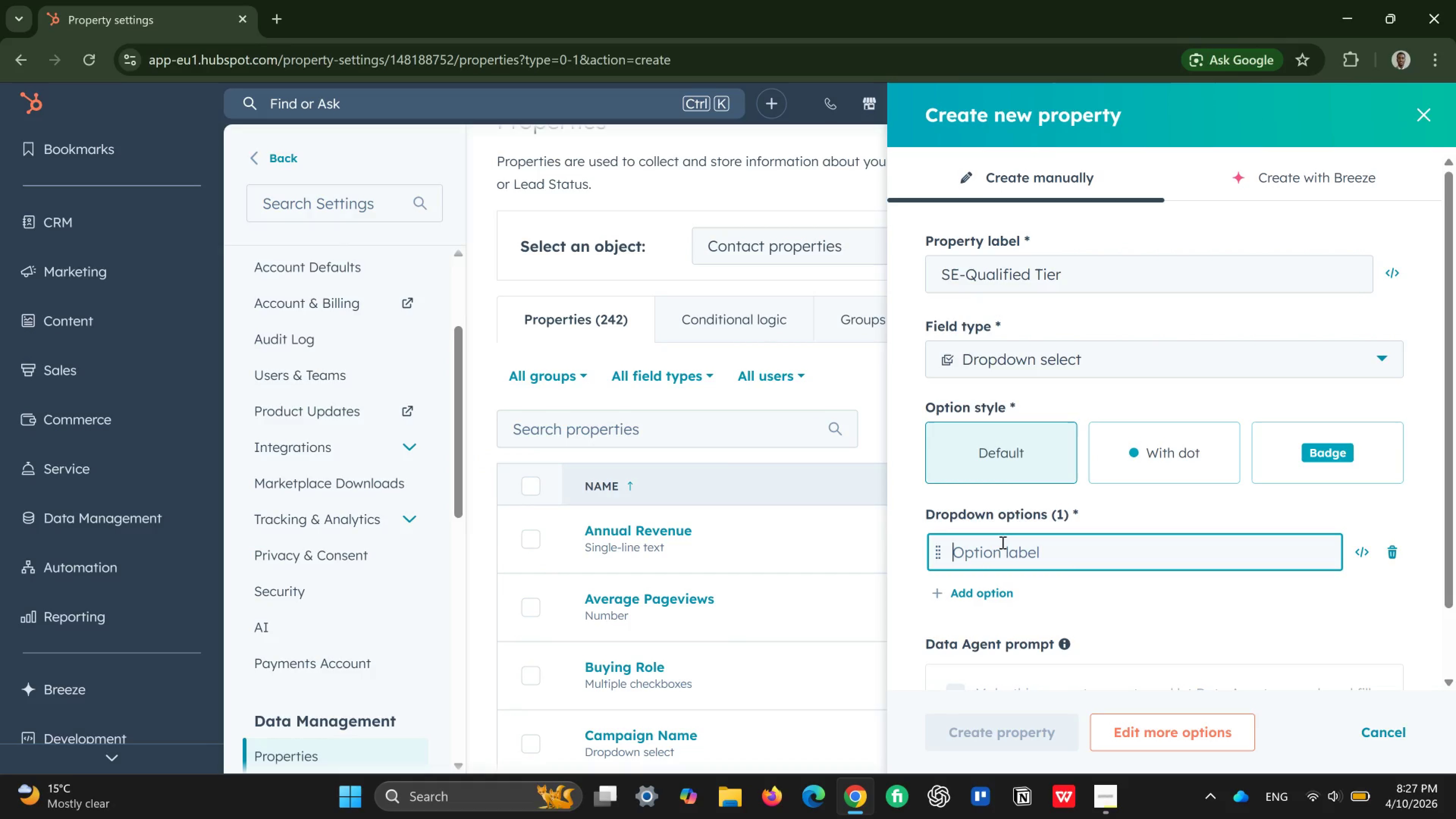 
type(MQL)
 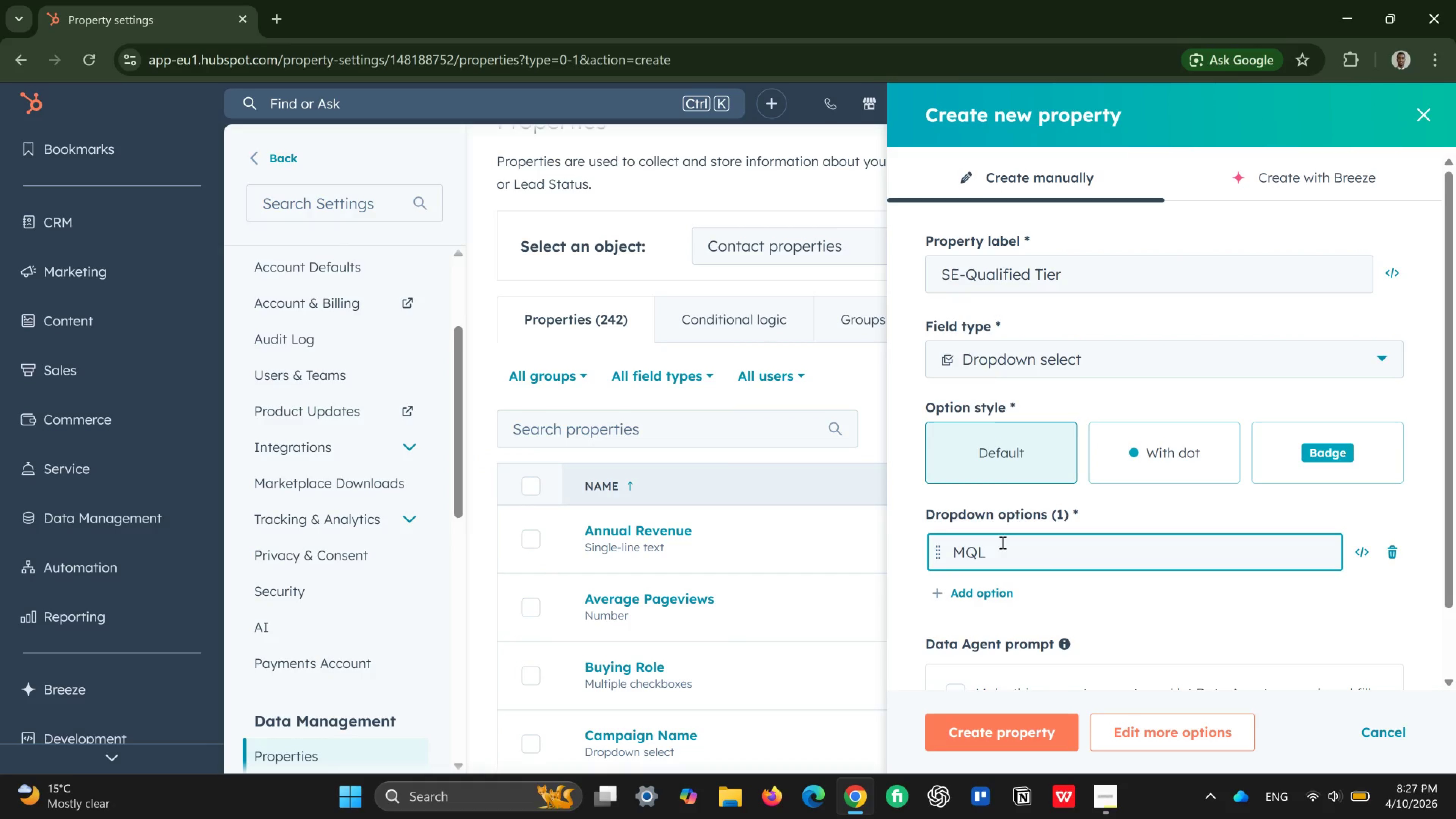 
key(Enter)
 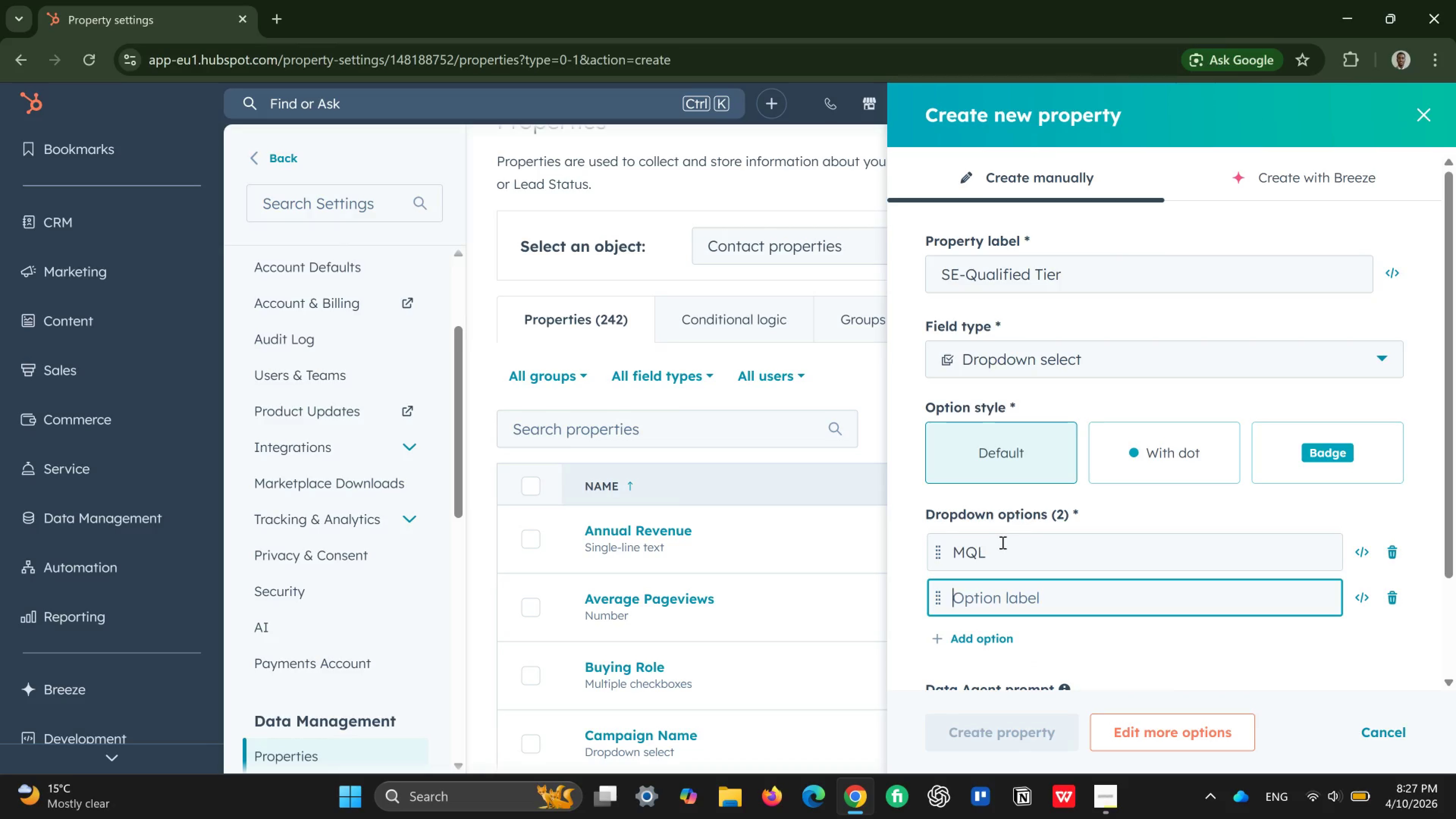 
type(Non-MQL)
 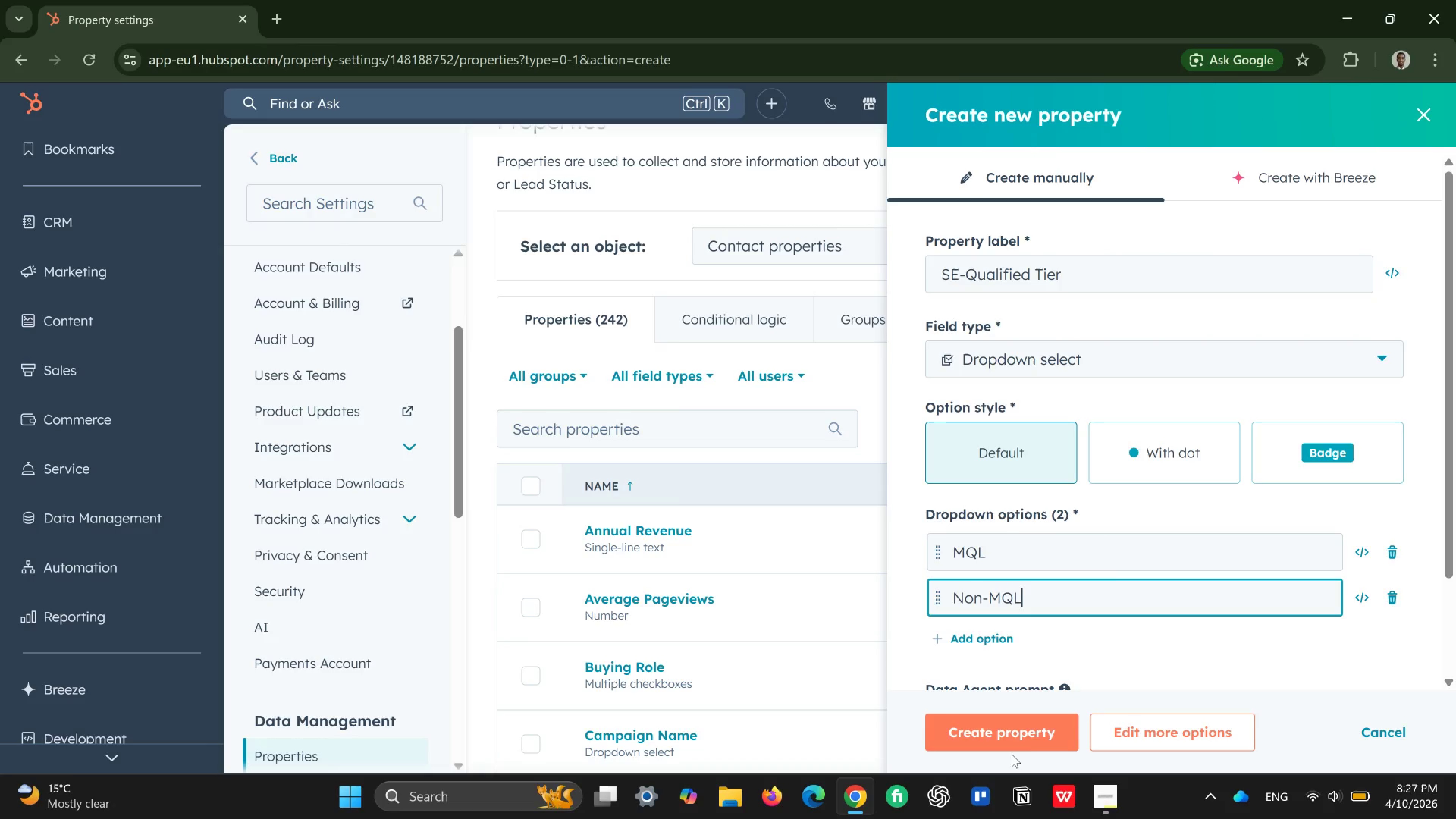 
left_click([1027, 743])
 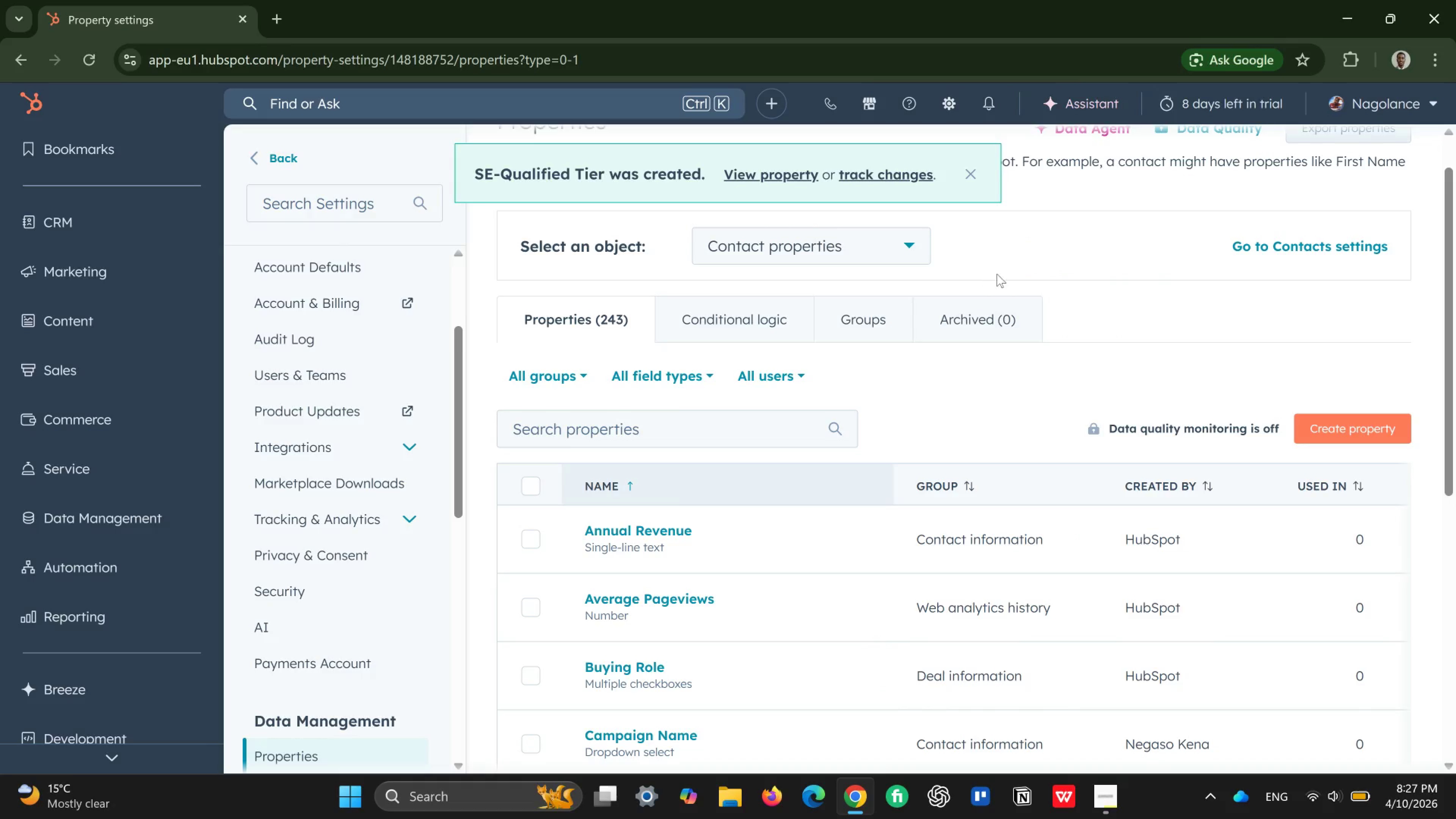 
left_click([1349, 422])
 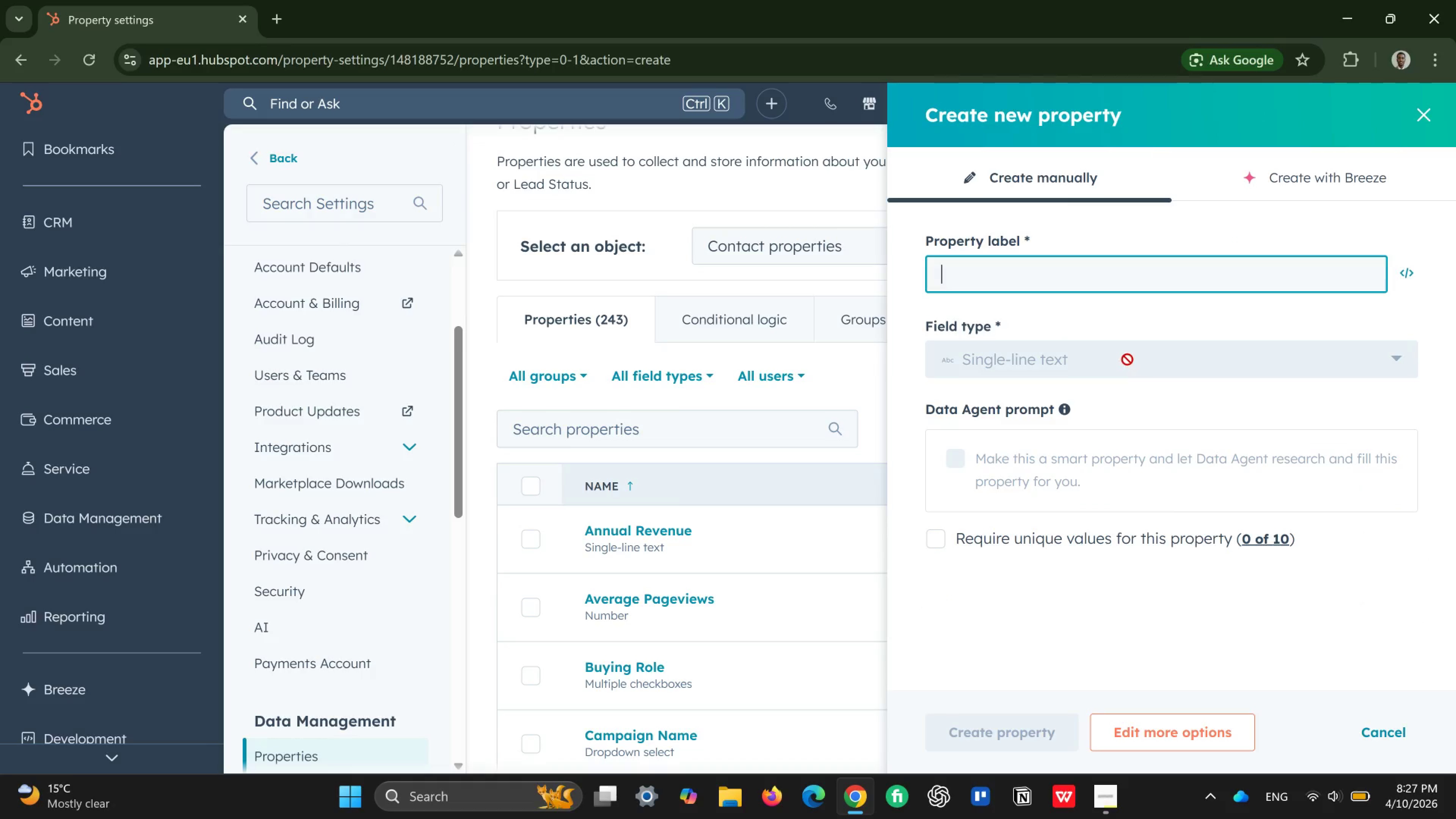 
mouse_move([1117, 290])
 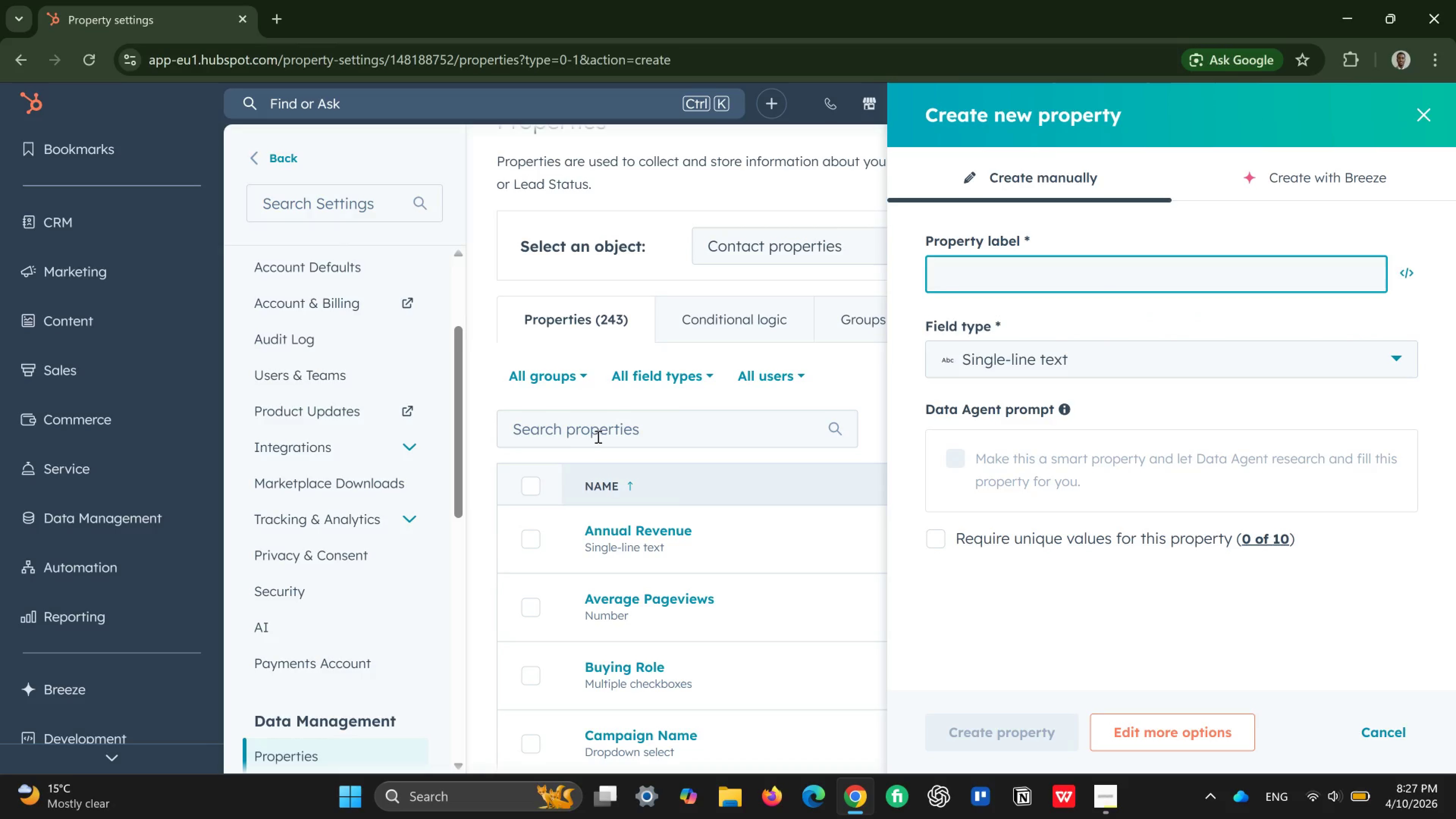 
left_click([597, 436])
 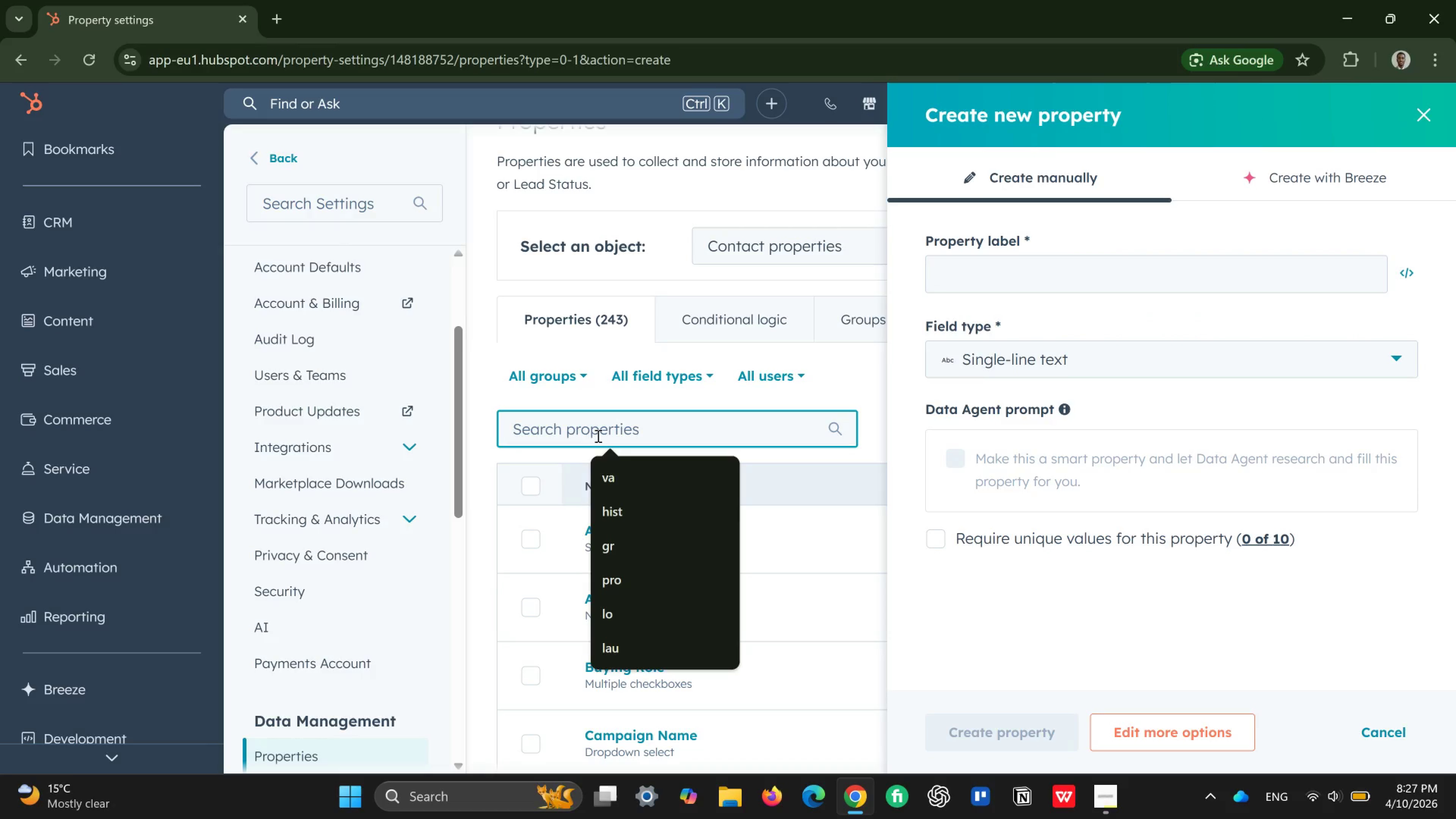 
type(SE)
 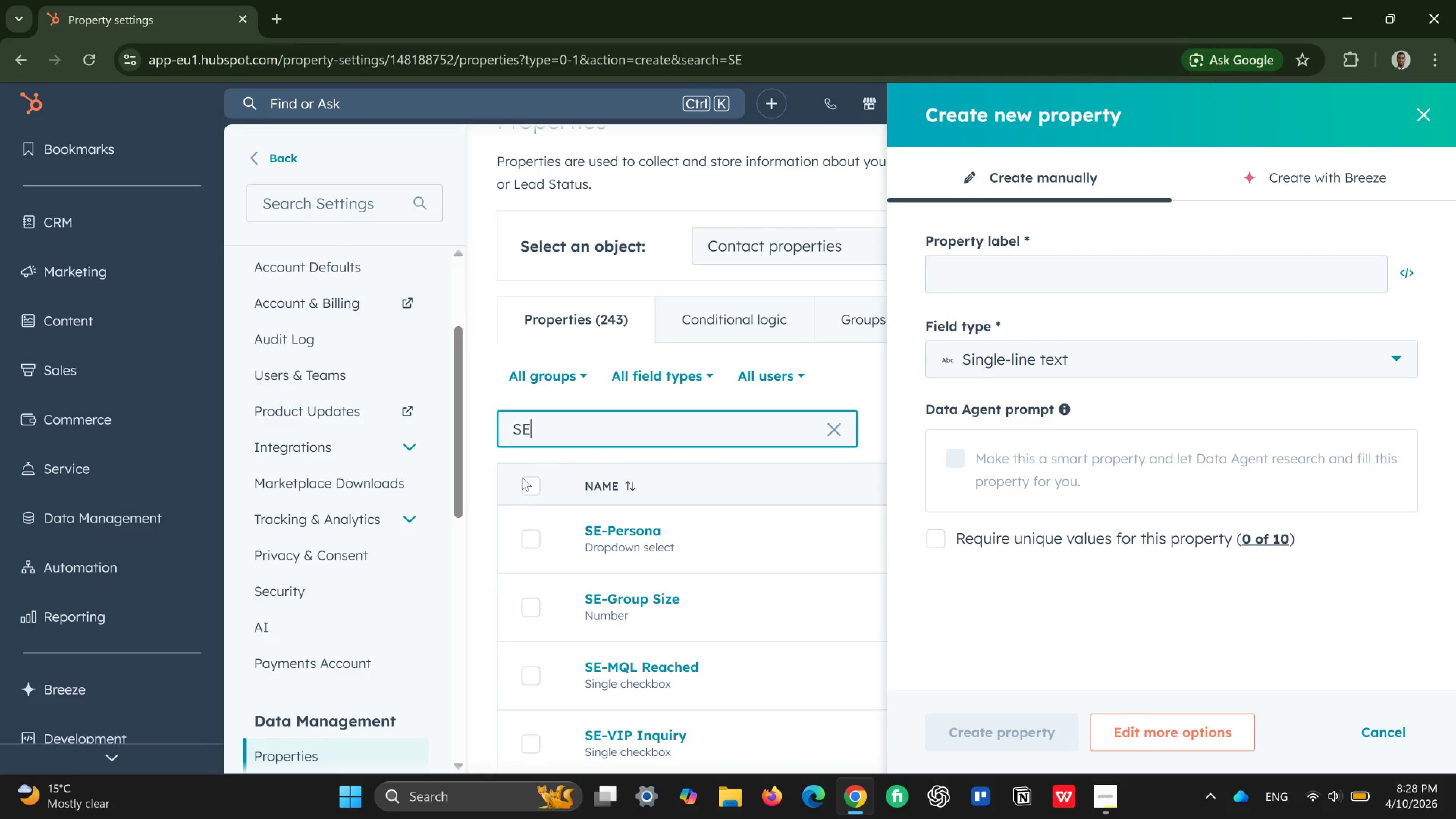 
left_click([530, 486])
 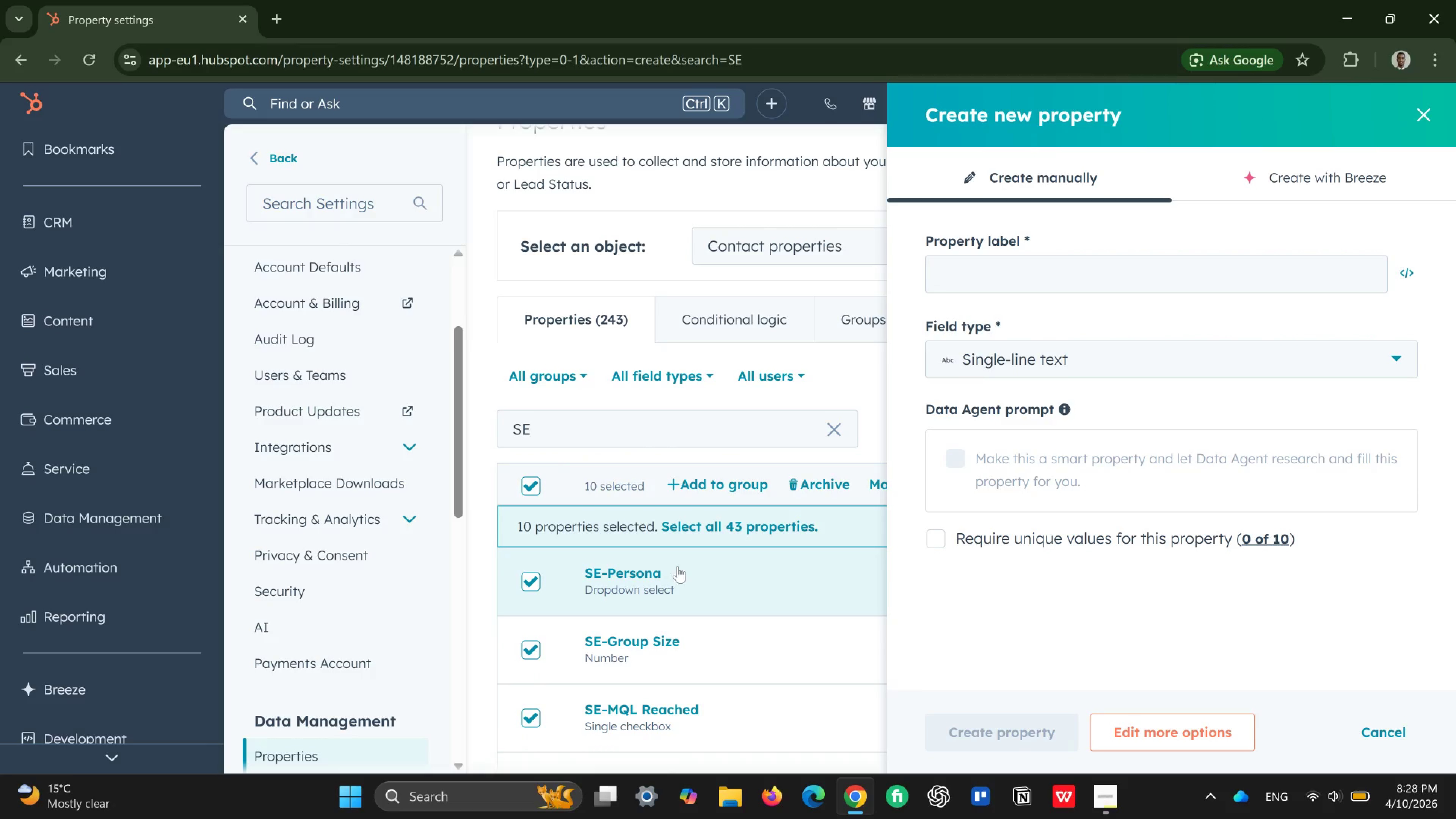 
scroll: coordinate [687, 570], scroll_direction: down, amount: 2.0
 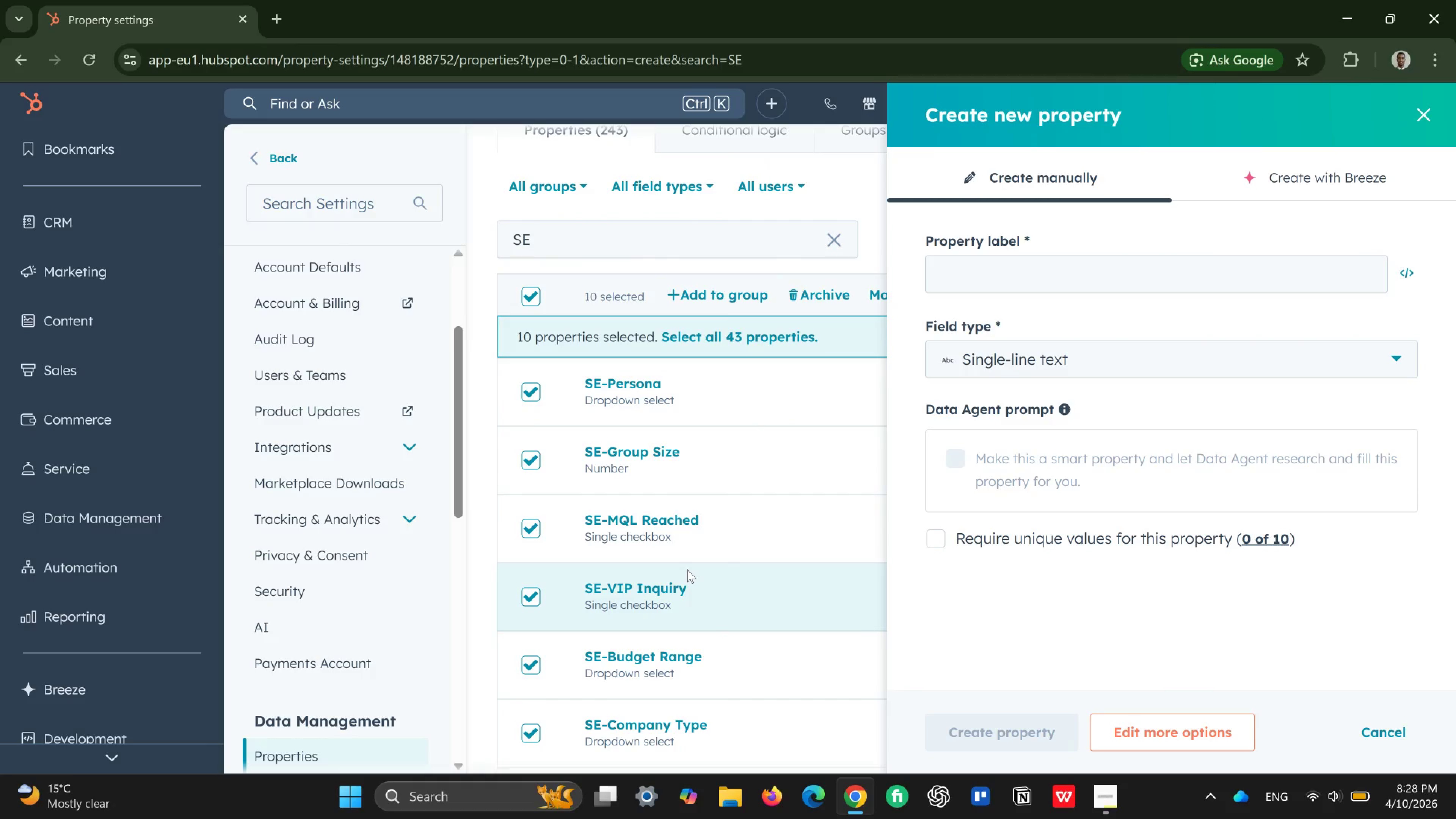 
wait(8.5)
 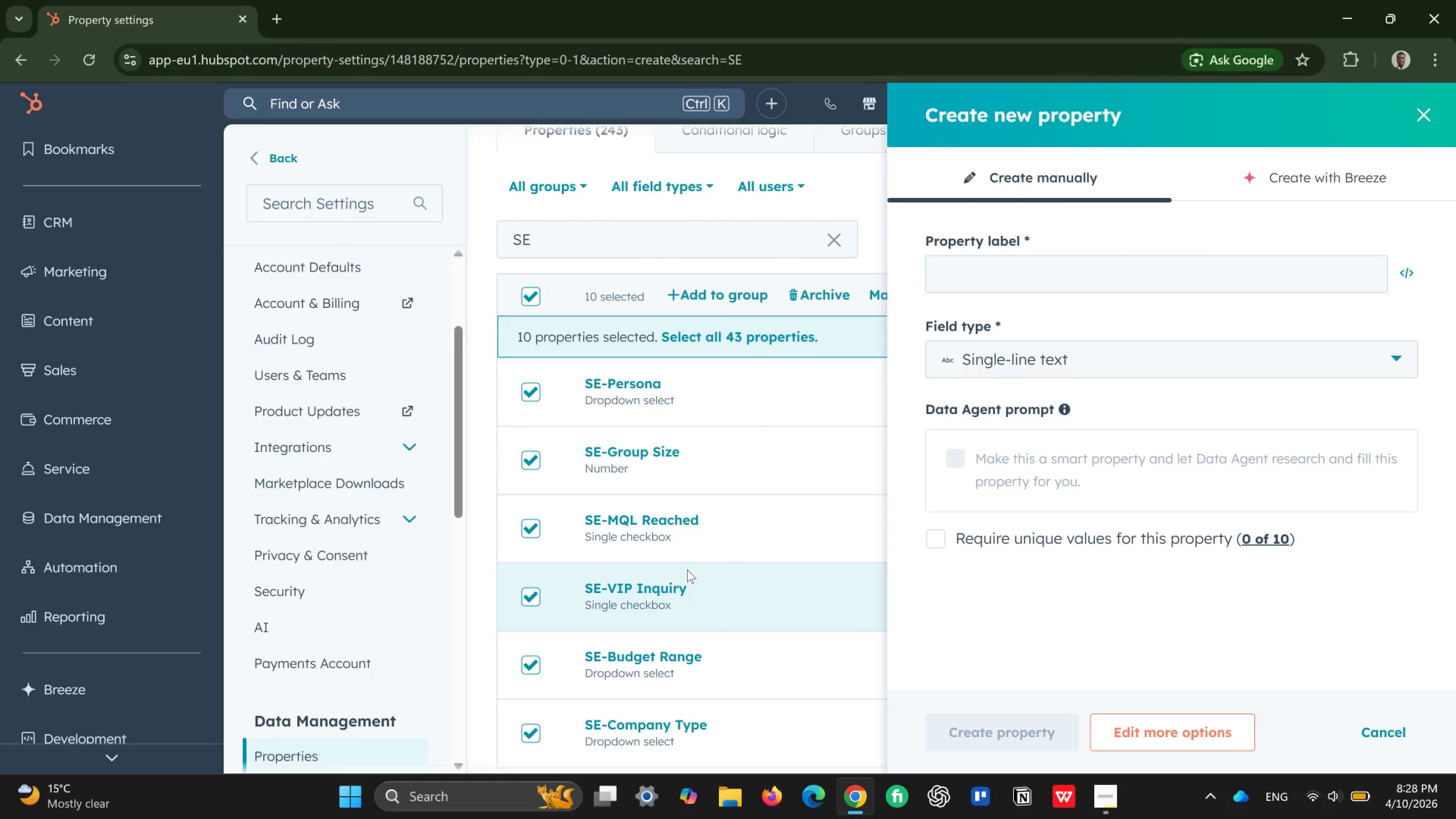 
left_click([1434, 104])
 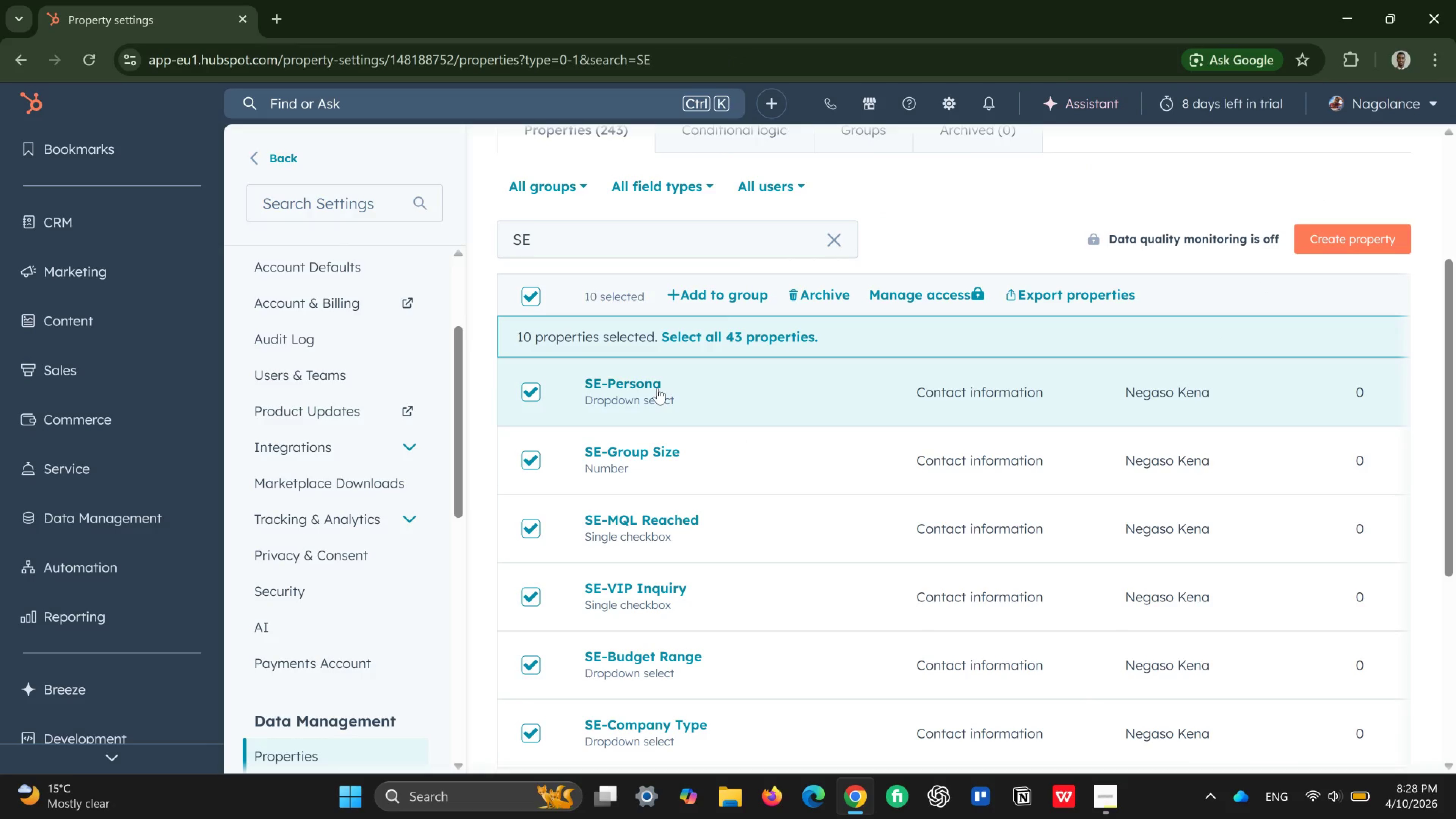 
scroll: coordinate [653, 469], scroll_direction: down, amount: 2.0
 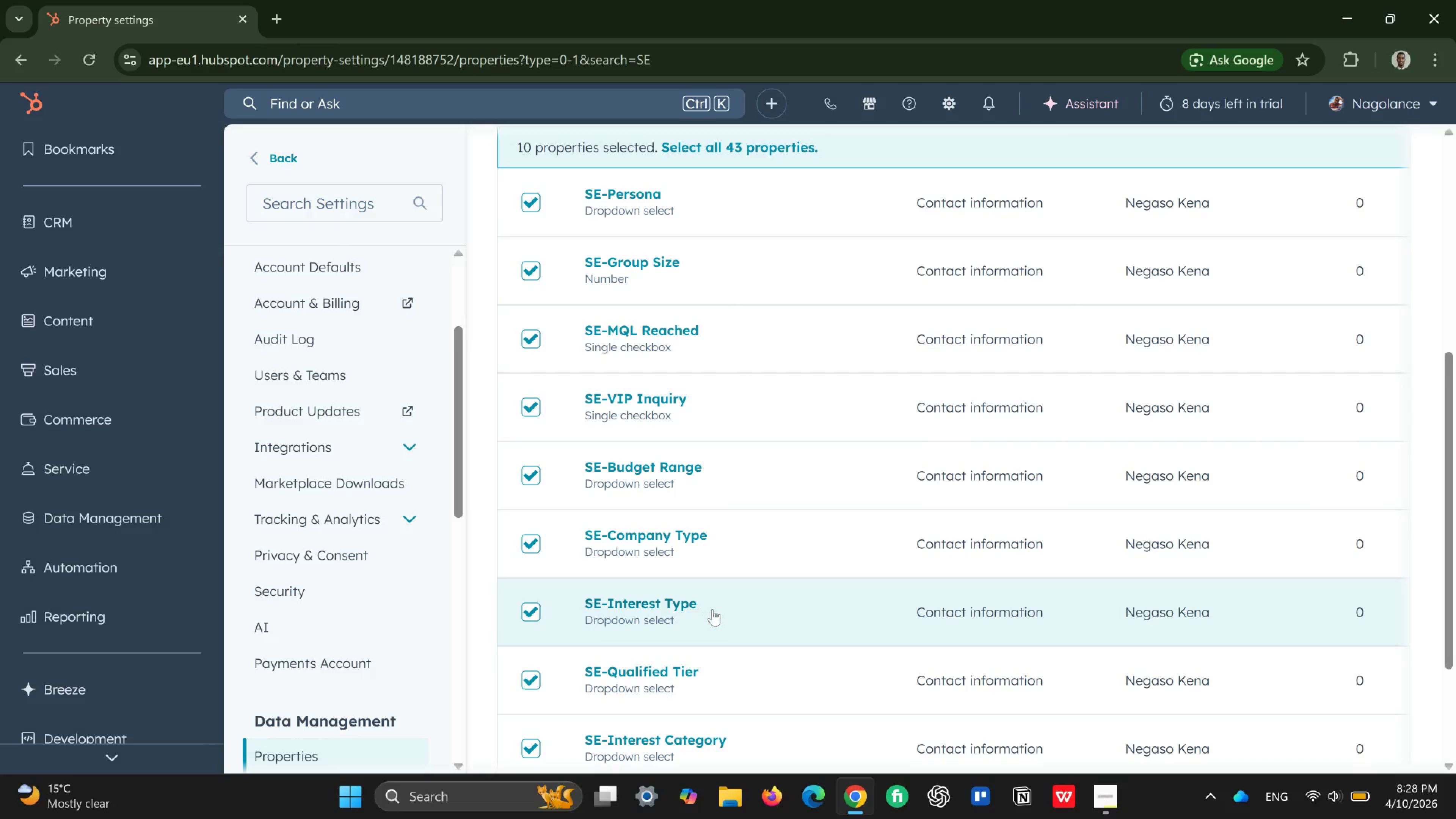 
wait(31.71)
 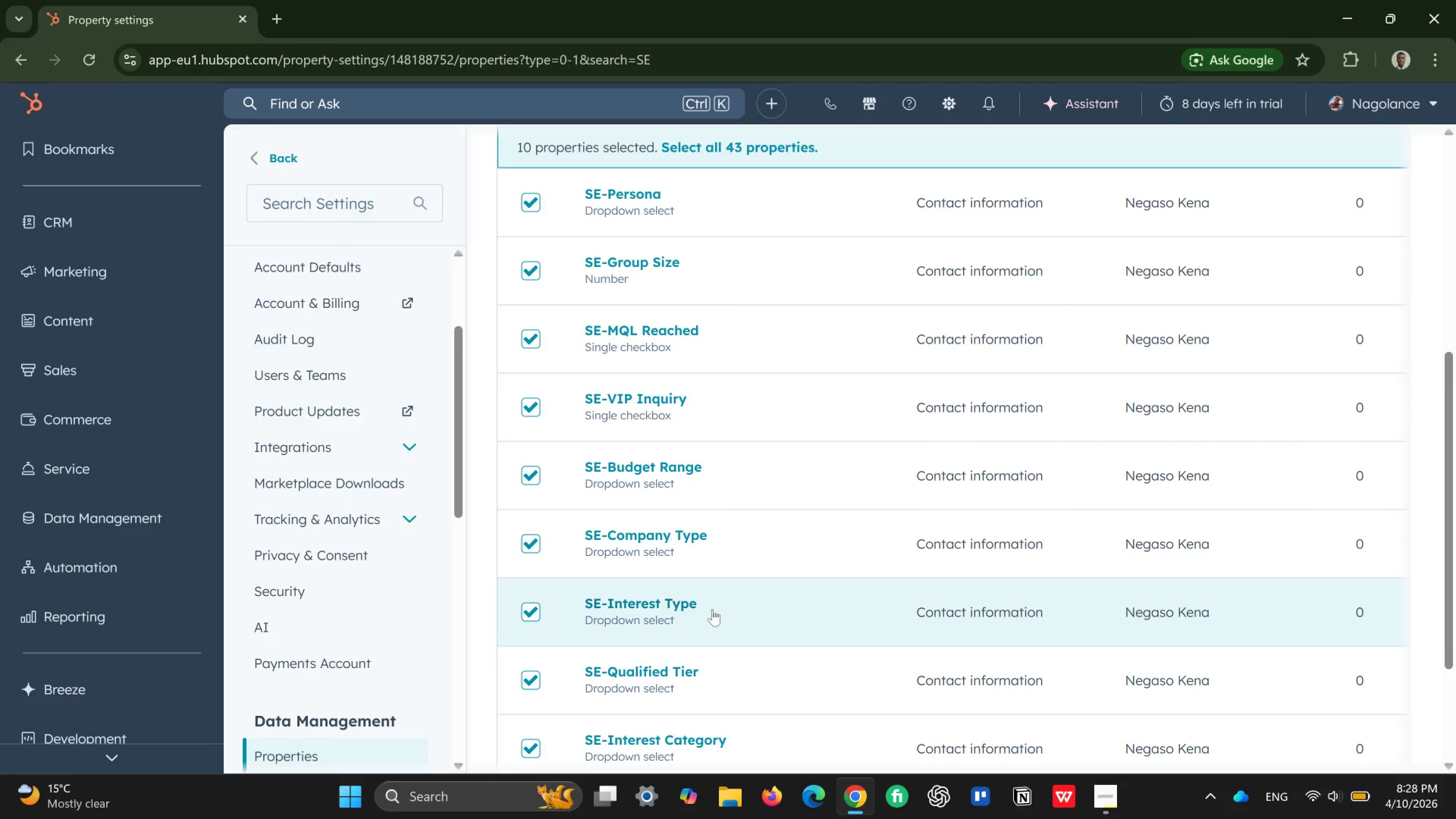 
scroll: coordinate [692, 590], scroll_direction: down, amount: 2.0
 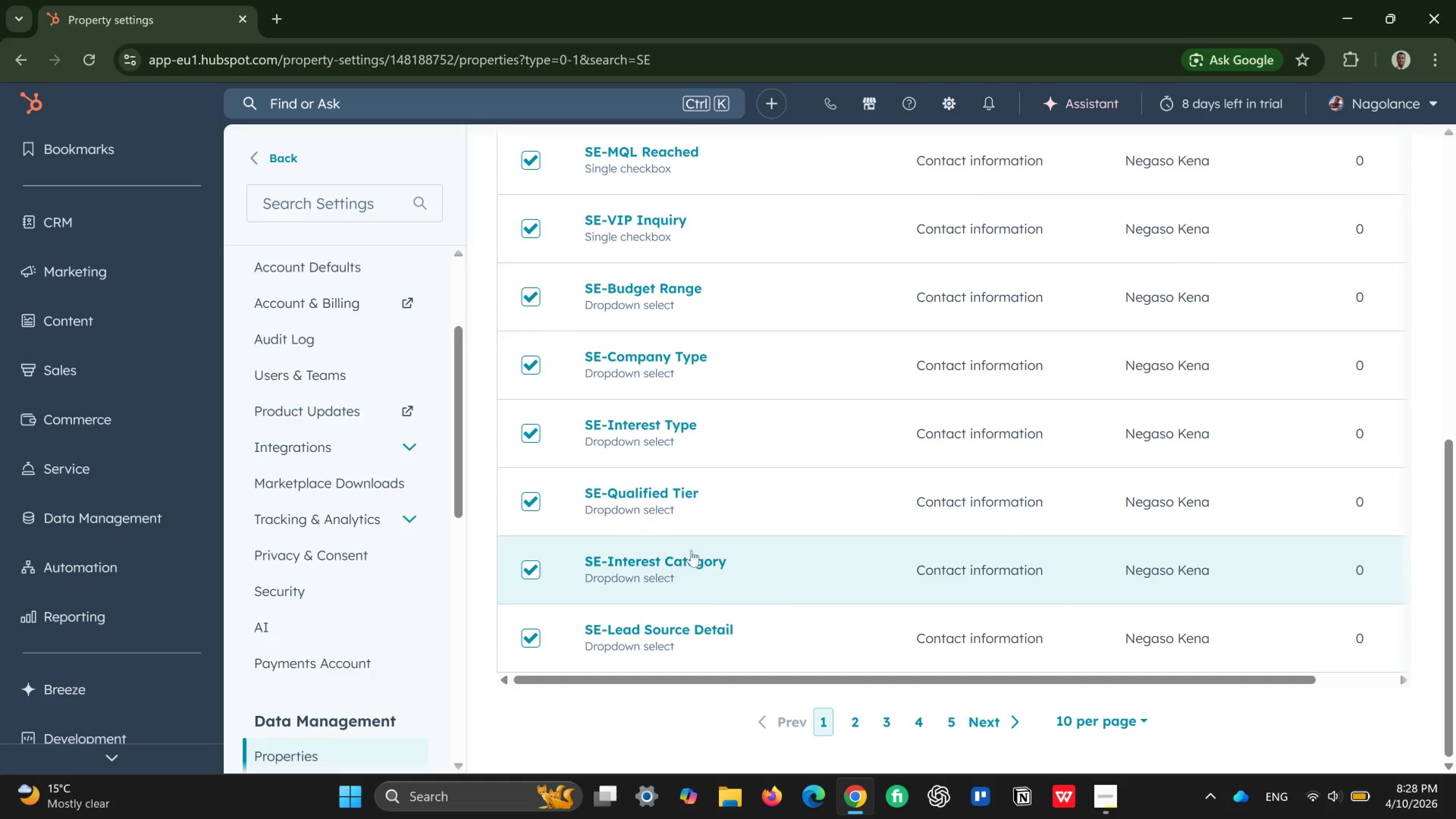 
scroll: coordinate [691, 549], scroll_direction: up, amount: 1.0
 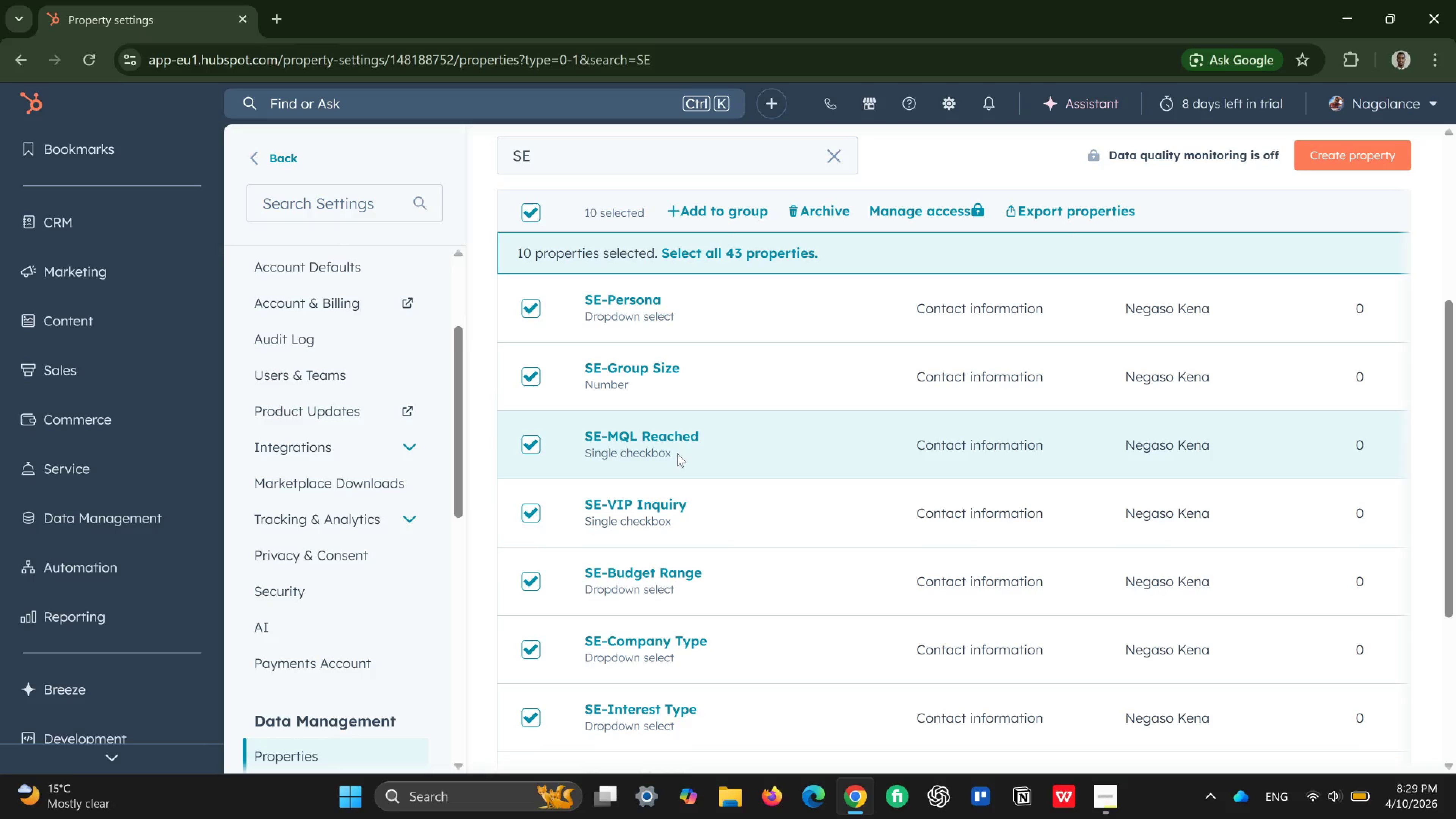 
wait(38.48)
 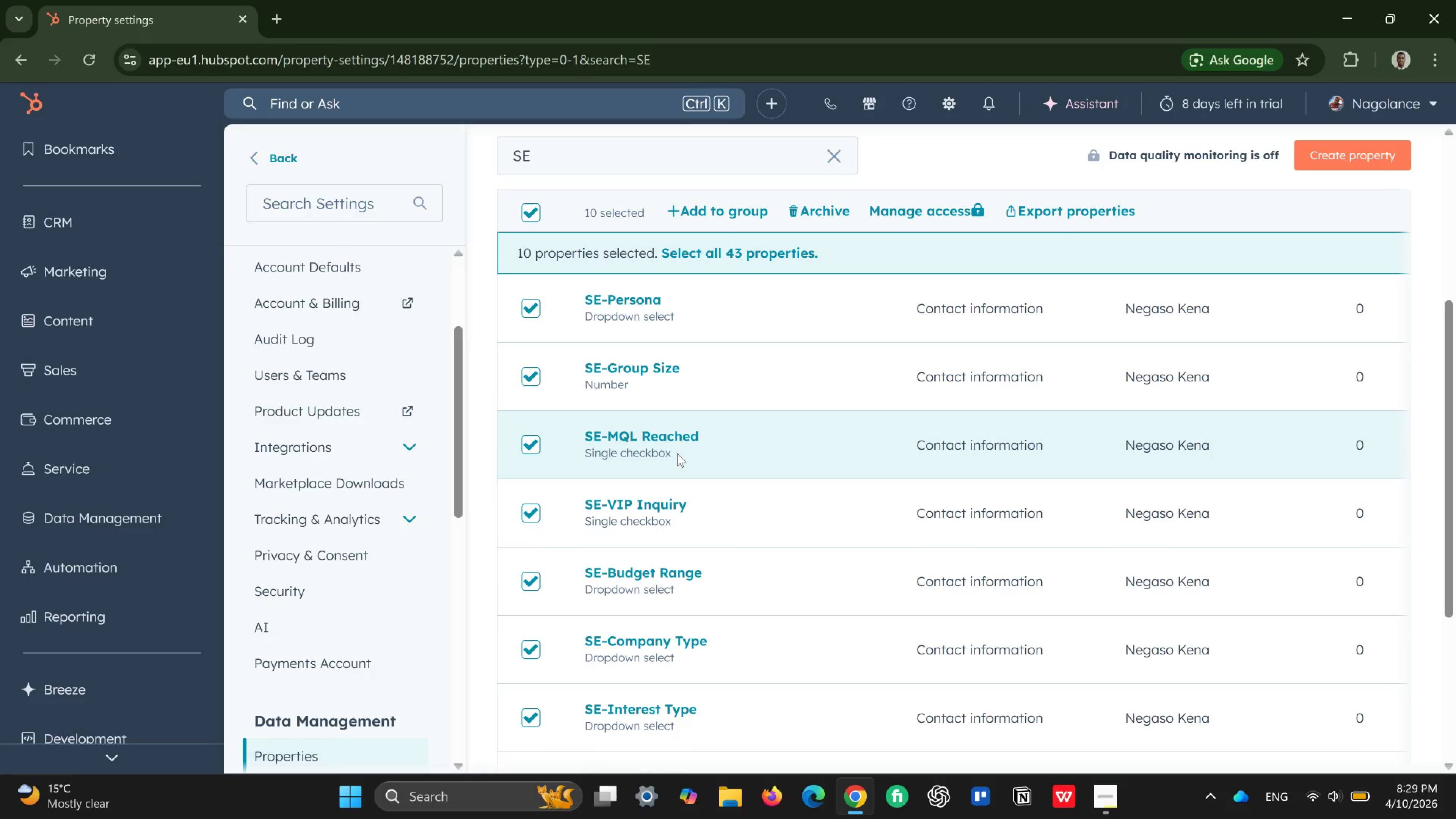 
scroll: coordinate [677, 453], scroll_direction: down, amount: 3.0
 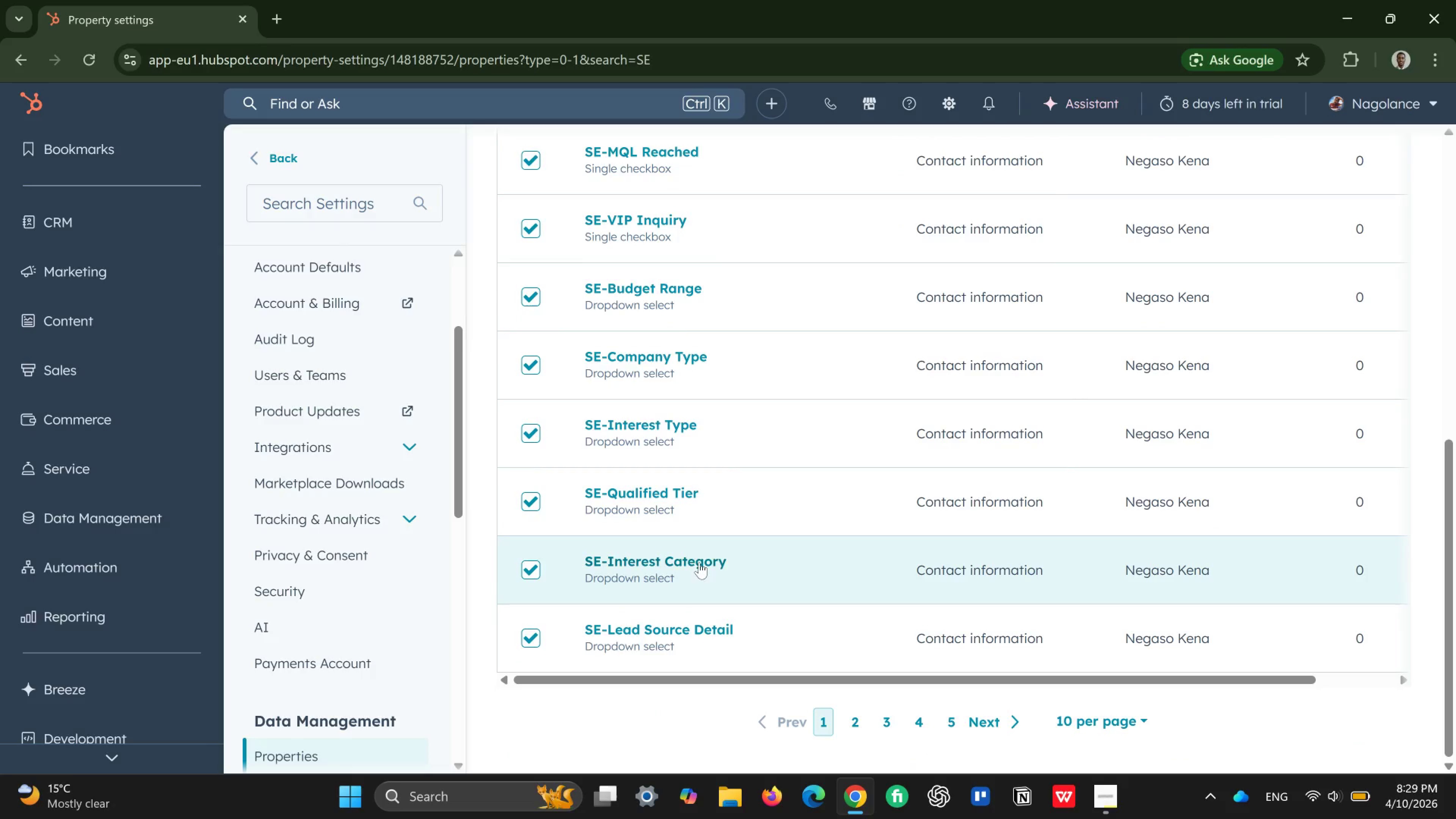 
mouse_move([687, 575])
 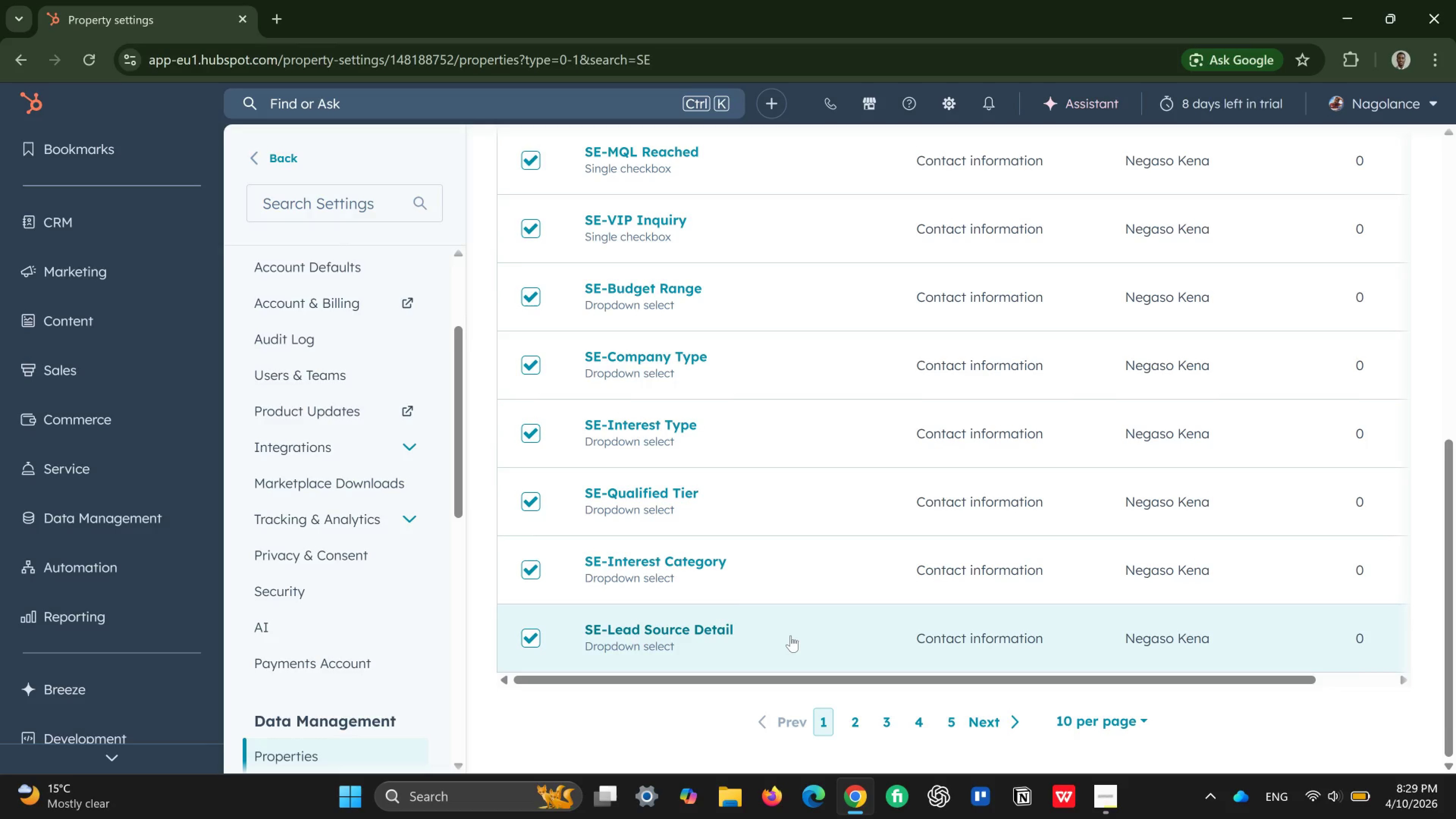 
scroll: coordinate [791, 635], scroll_direction: up, amount: 1.0
 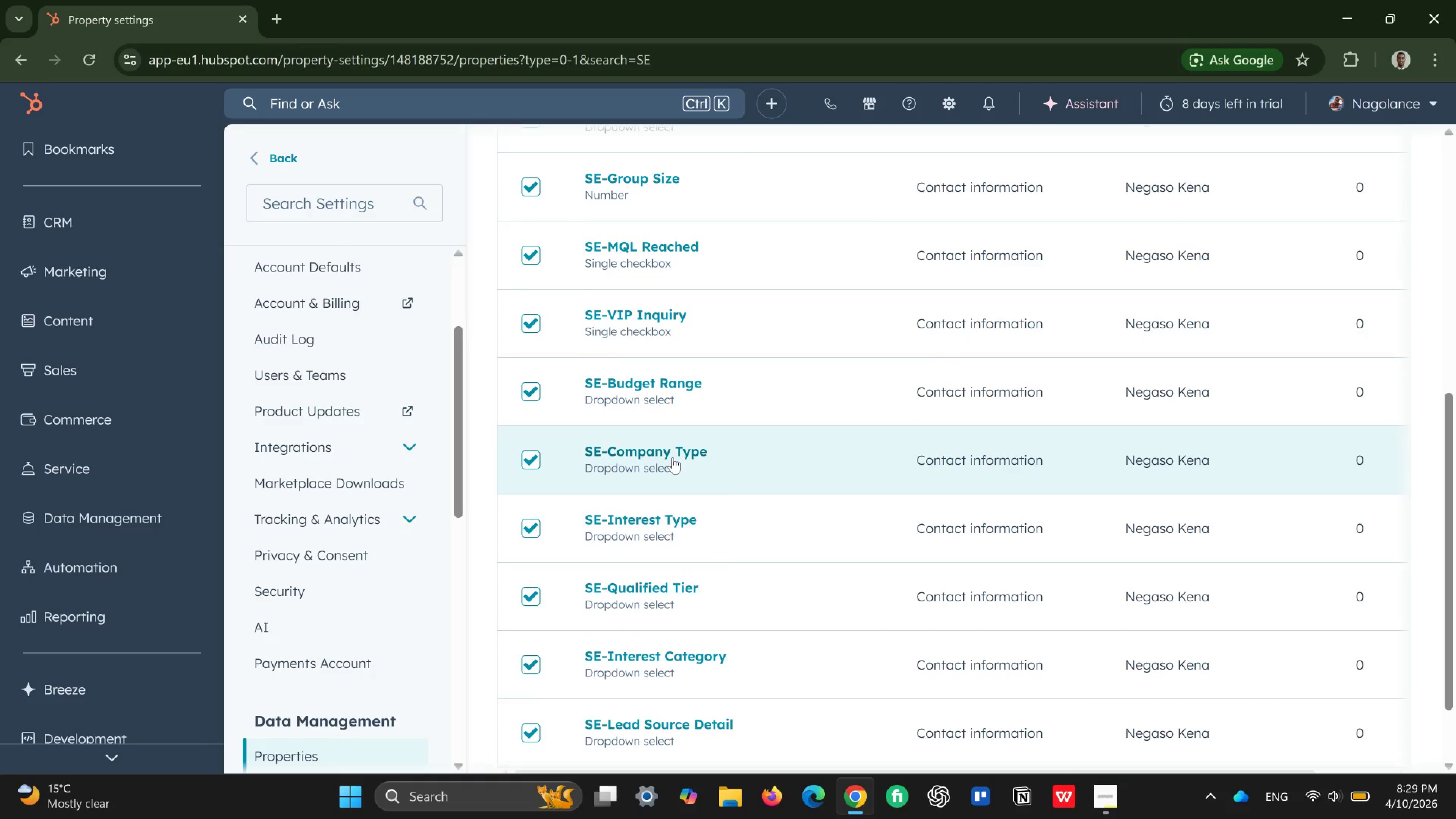 
wait(7.82)
 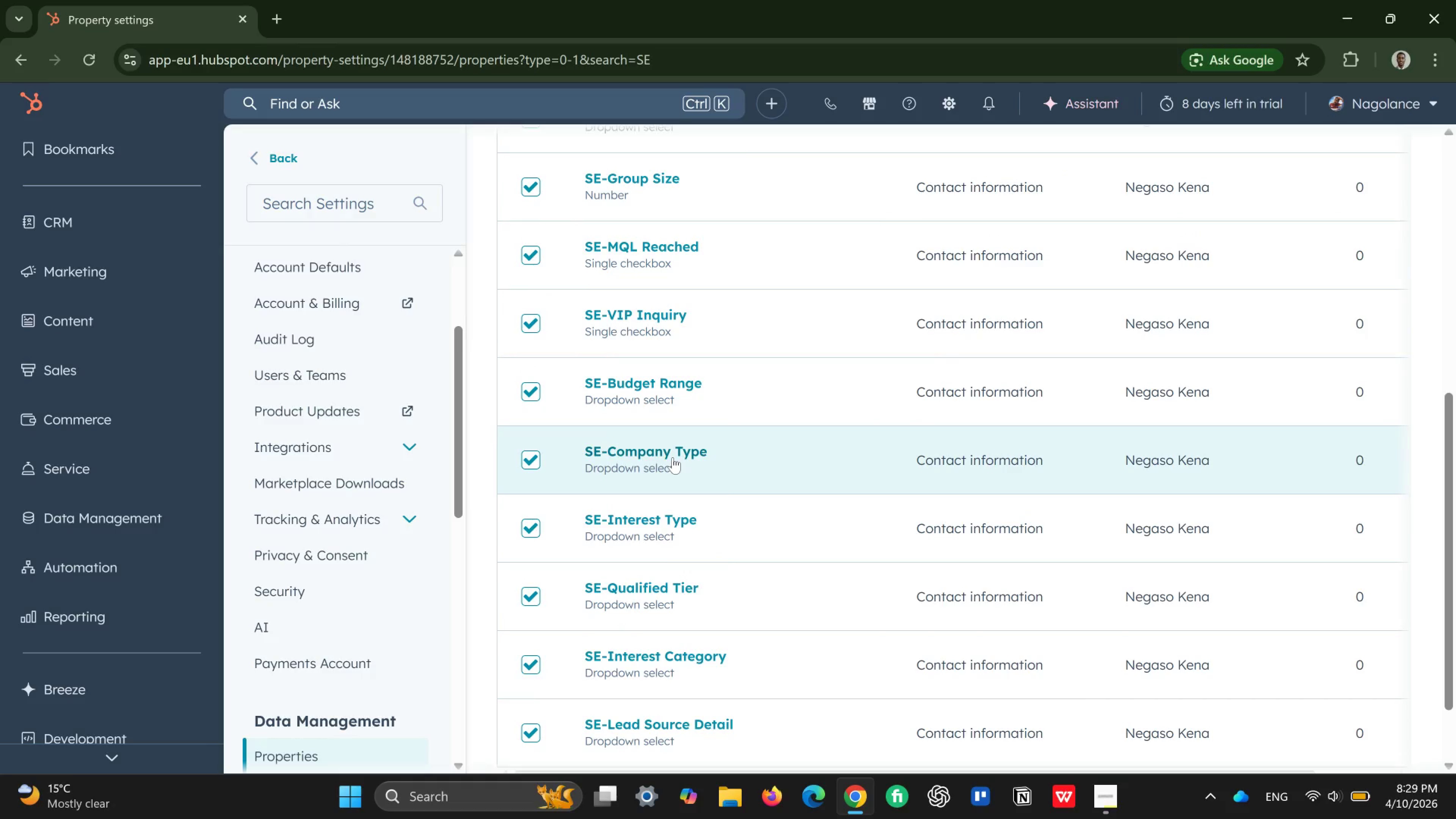 
scroll: coordinate [622, 435], scroll_direction: up, amount: 2.0
 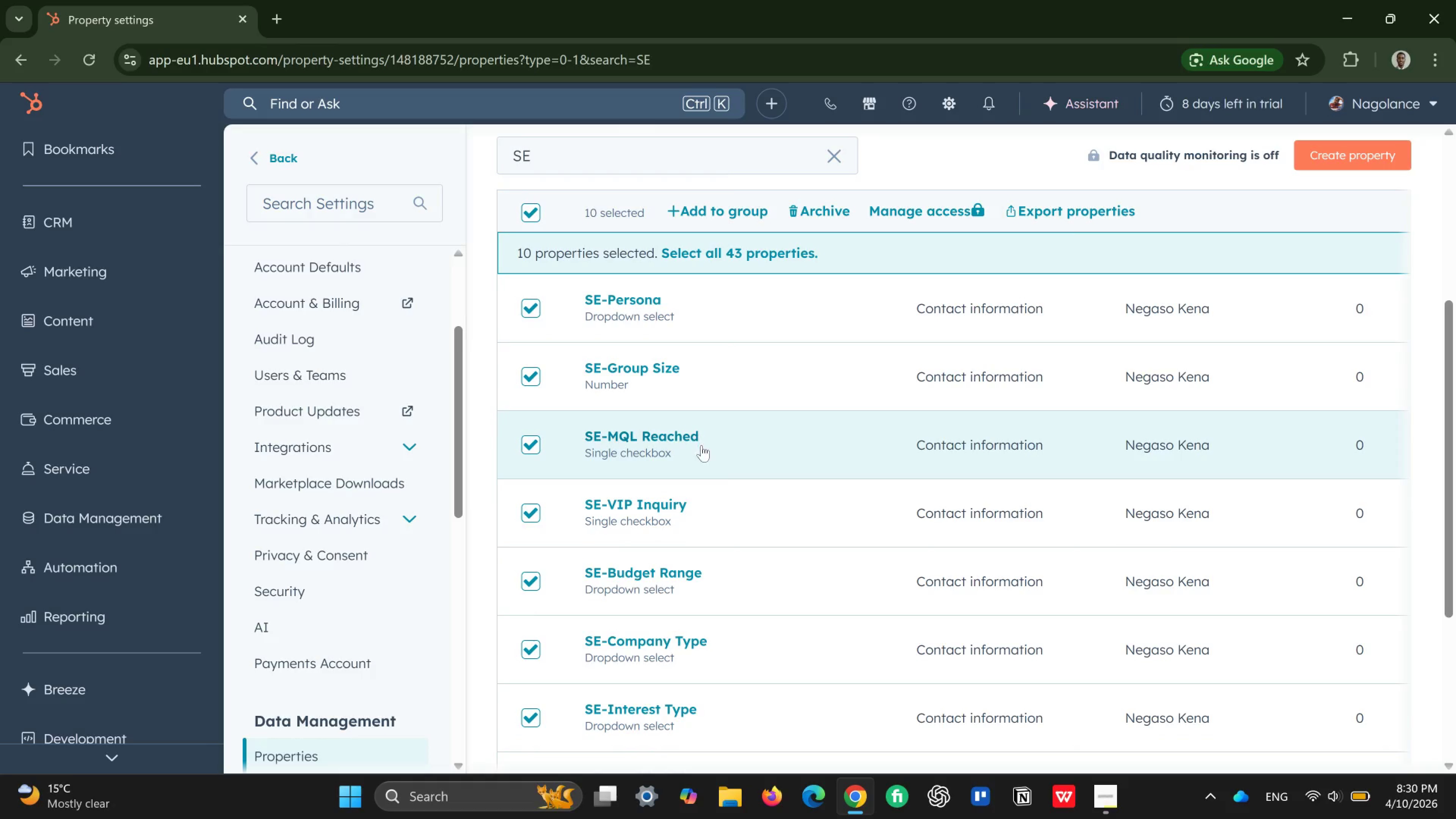 
scroll: coordinate [704, 472], scroll_direction: down, amount: 2.0
 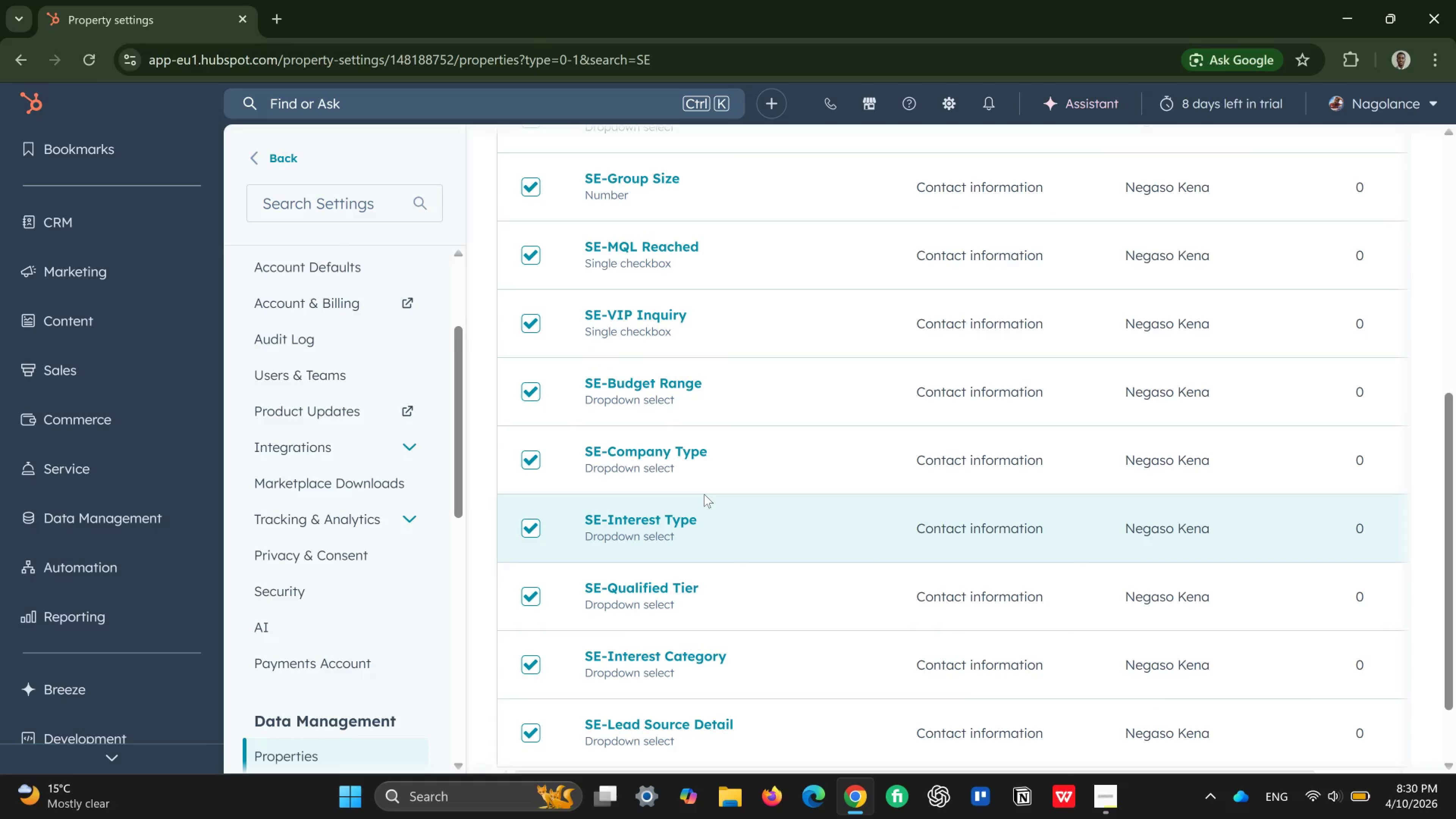 
wait(5.43)
 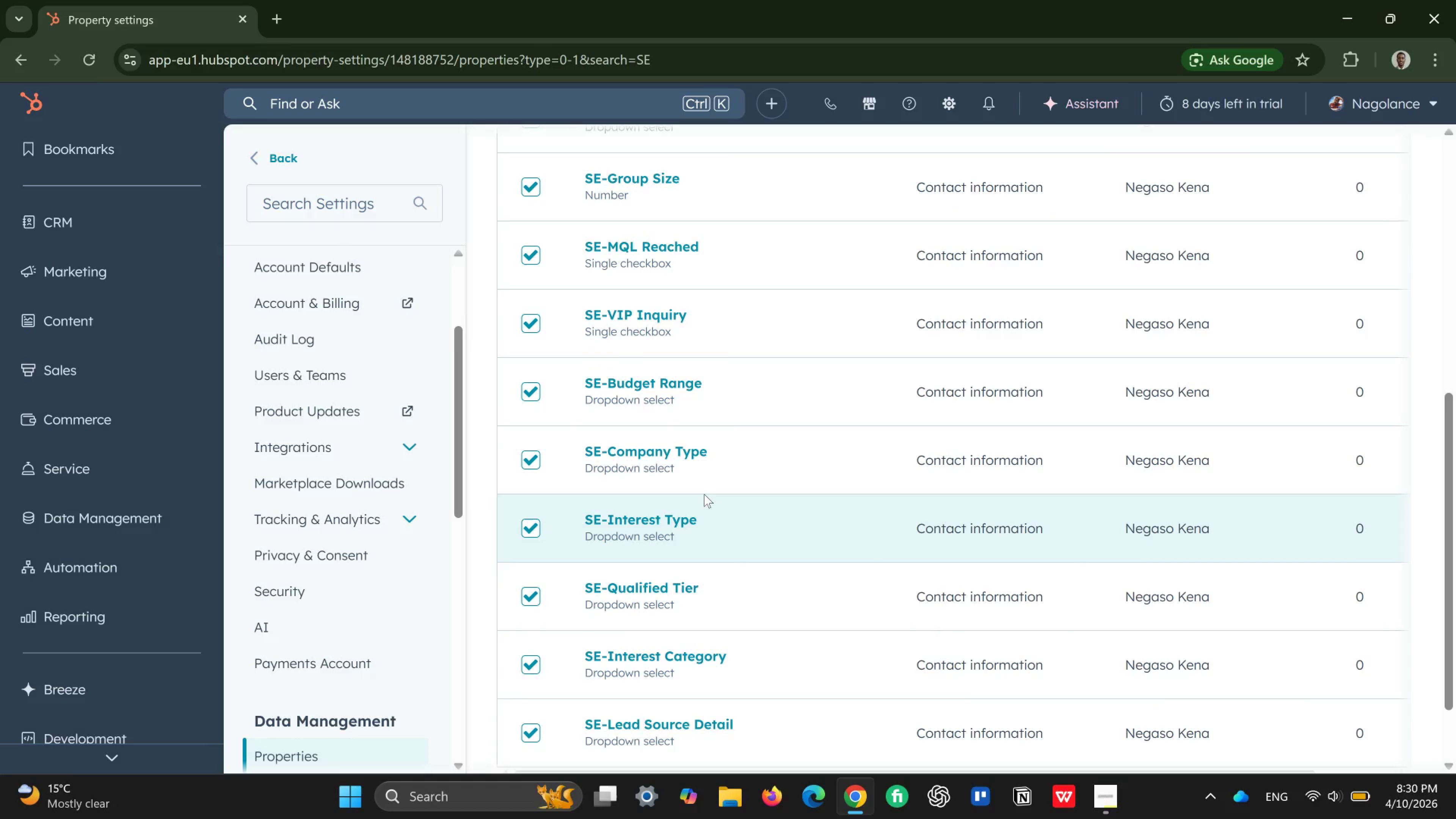 
scroll: coordinate [704, 494], scroll_direction: down, amount: 2.0
 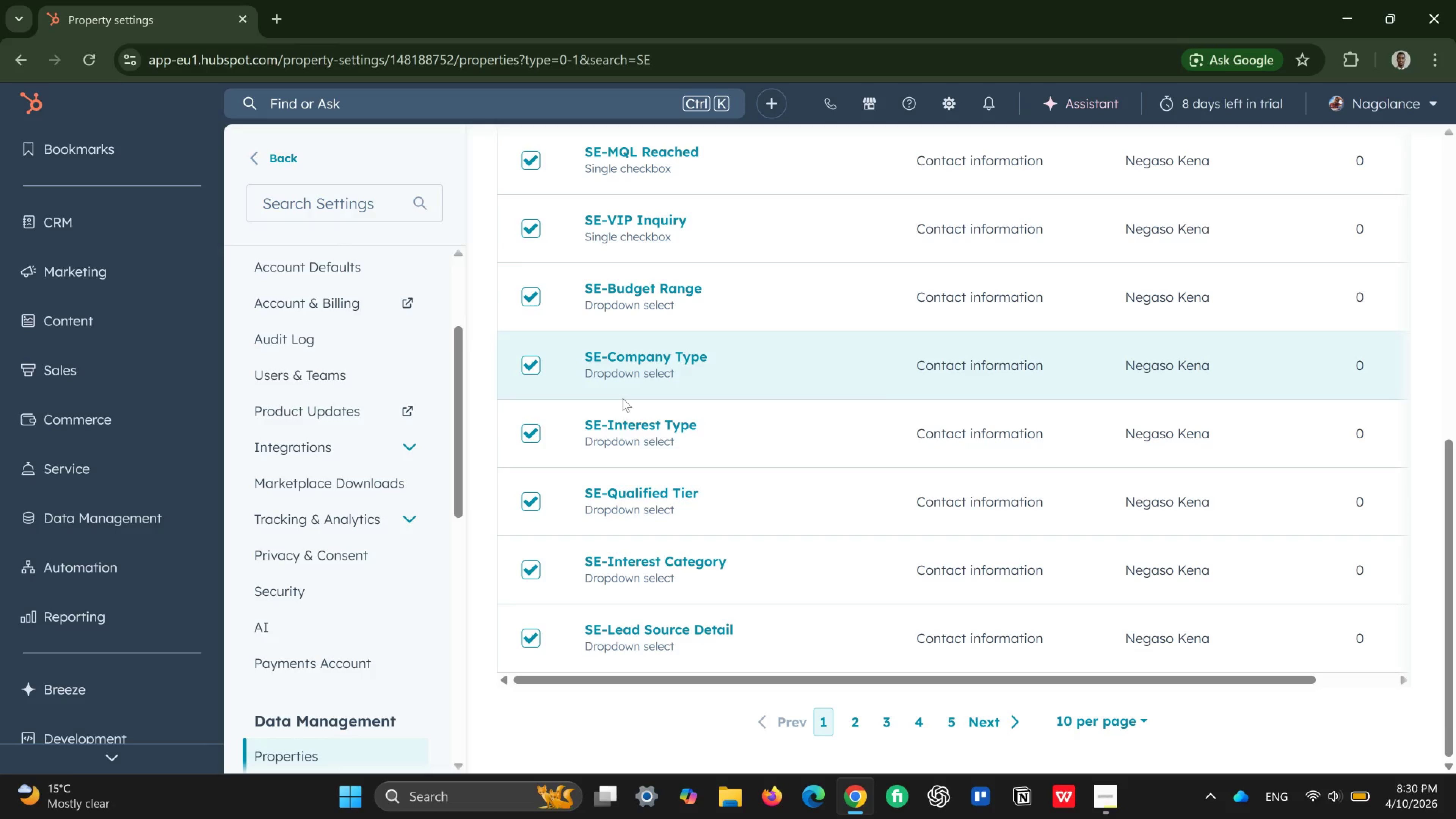 
wait(12.27)
 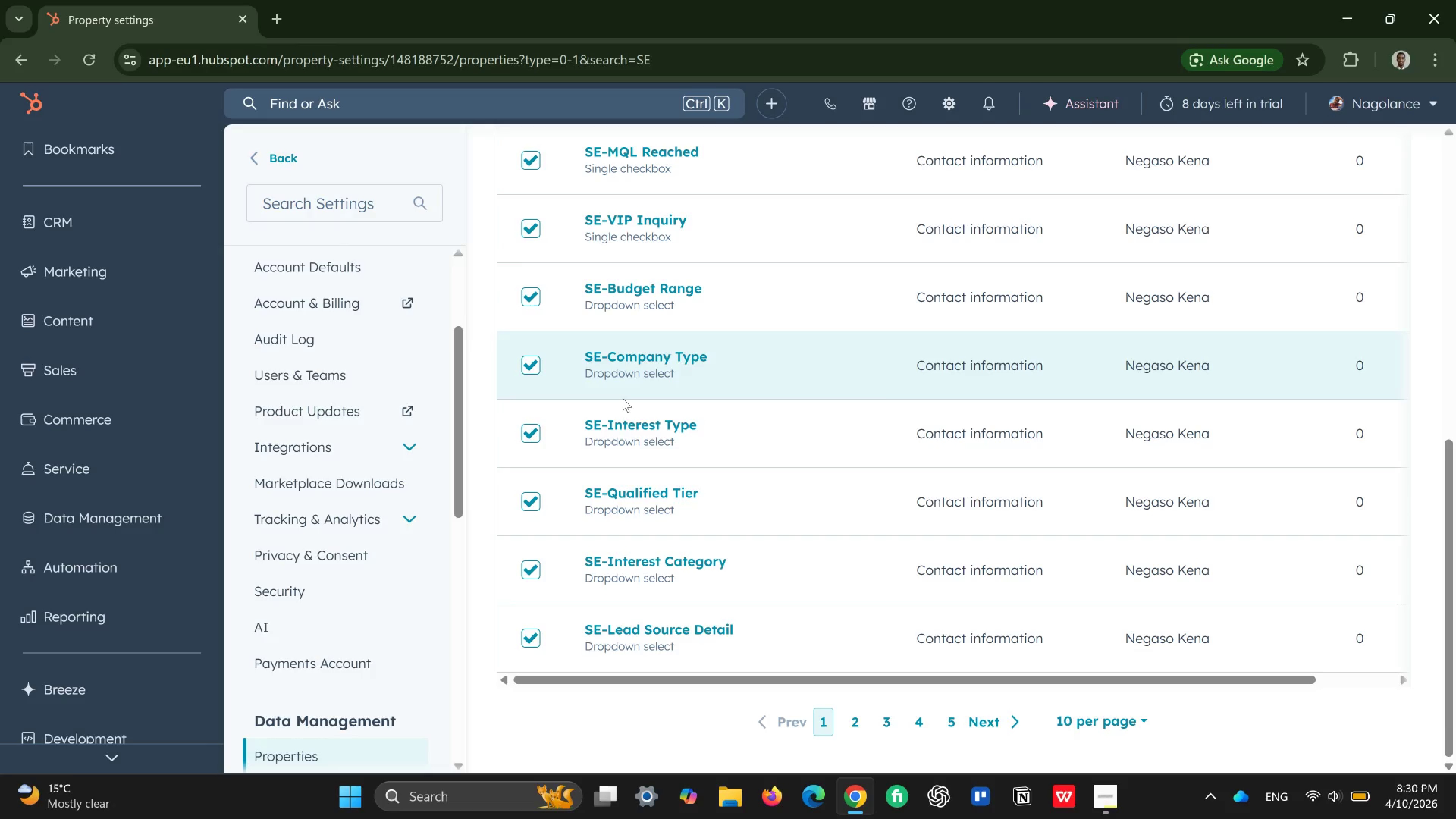 
scroll: coordinate [678, 351], scroll_direction: up, amount: 4.0
 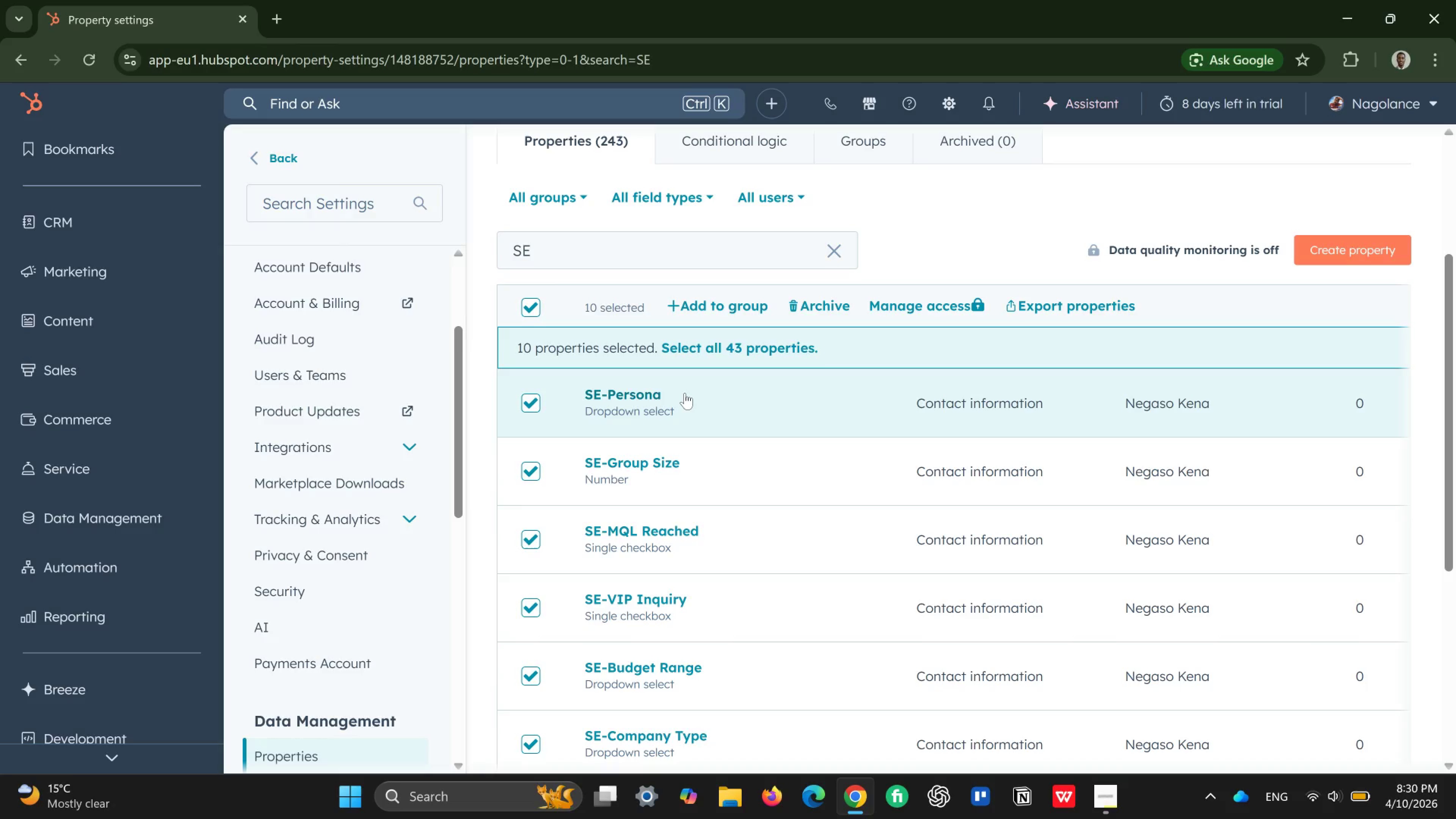 
wait(21.95)
 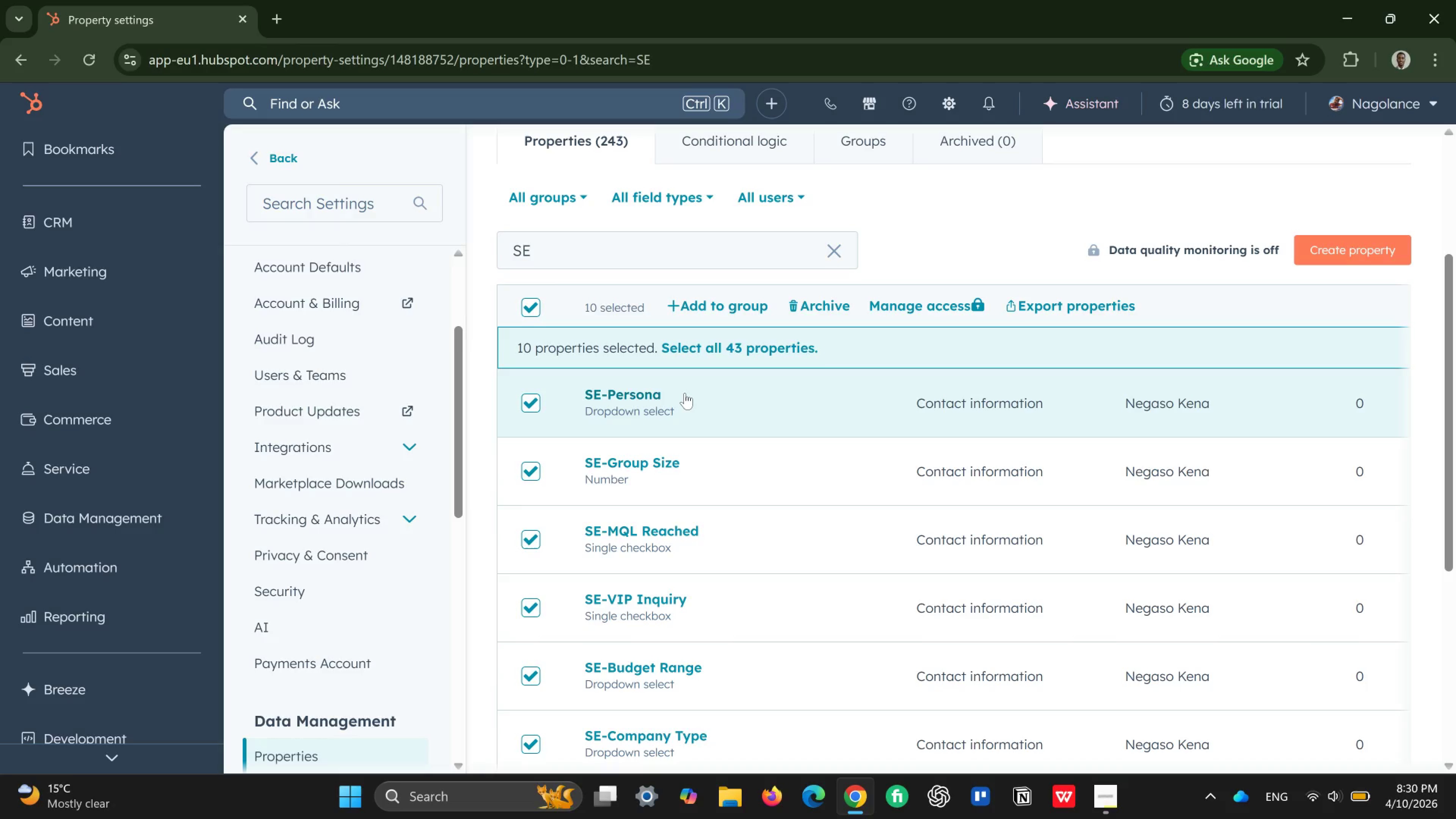 
scroll: coordinate [685, 393], scroll_direction: down, amount: 1.0
 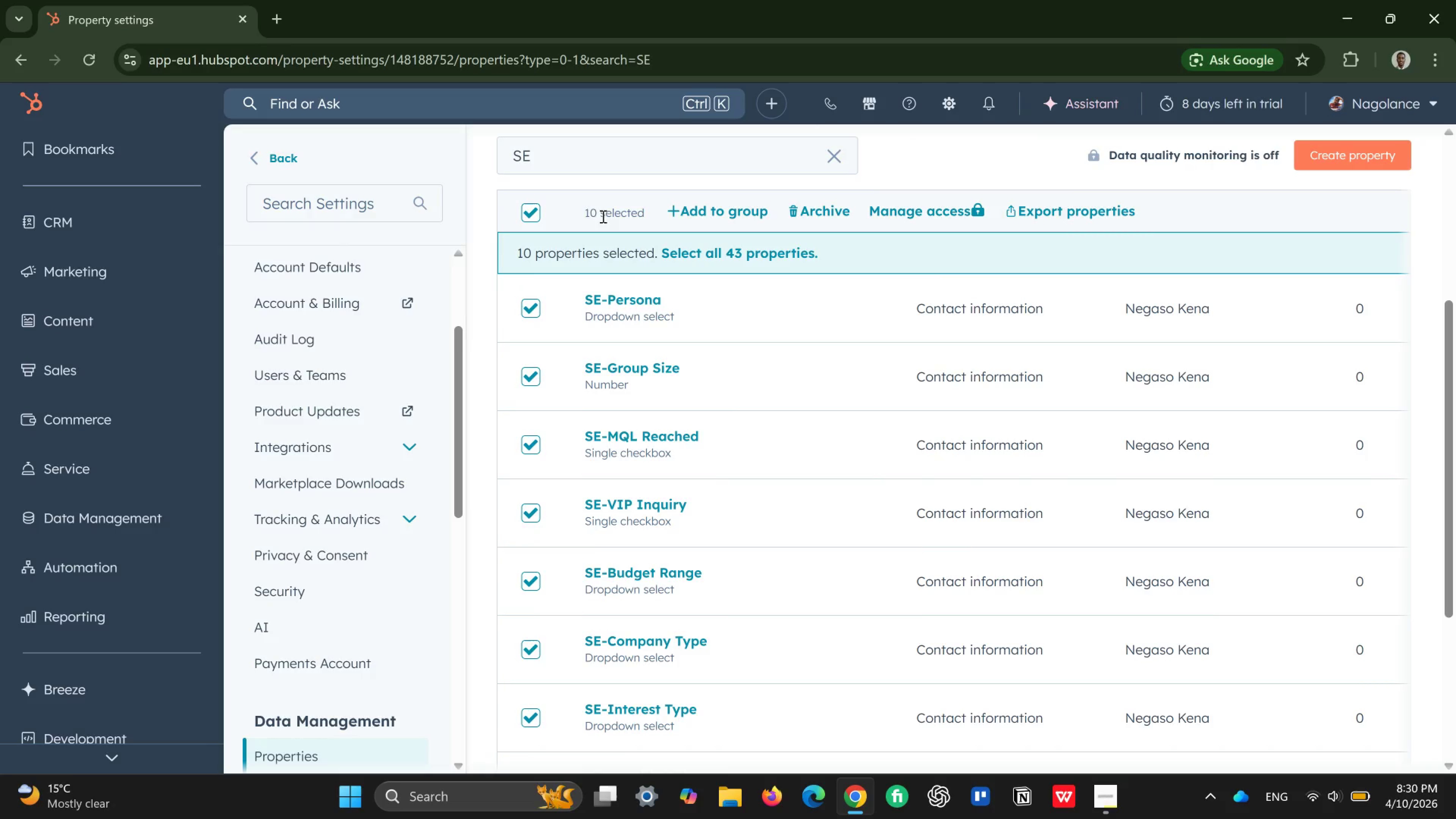 
wait(5.34)
 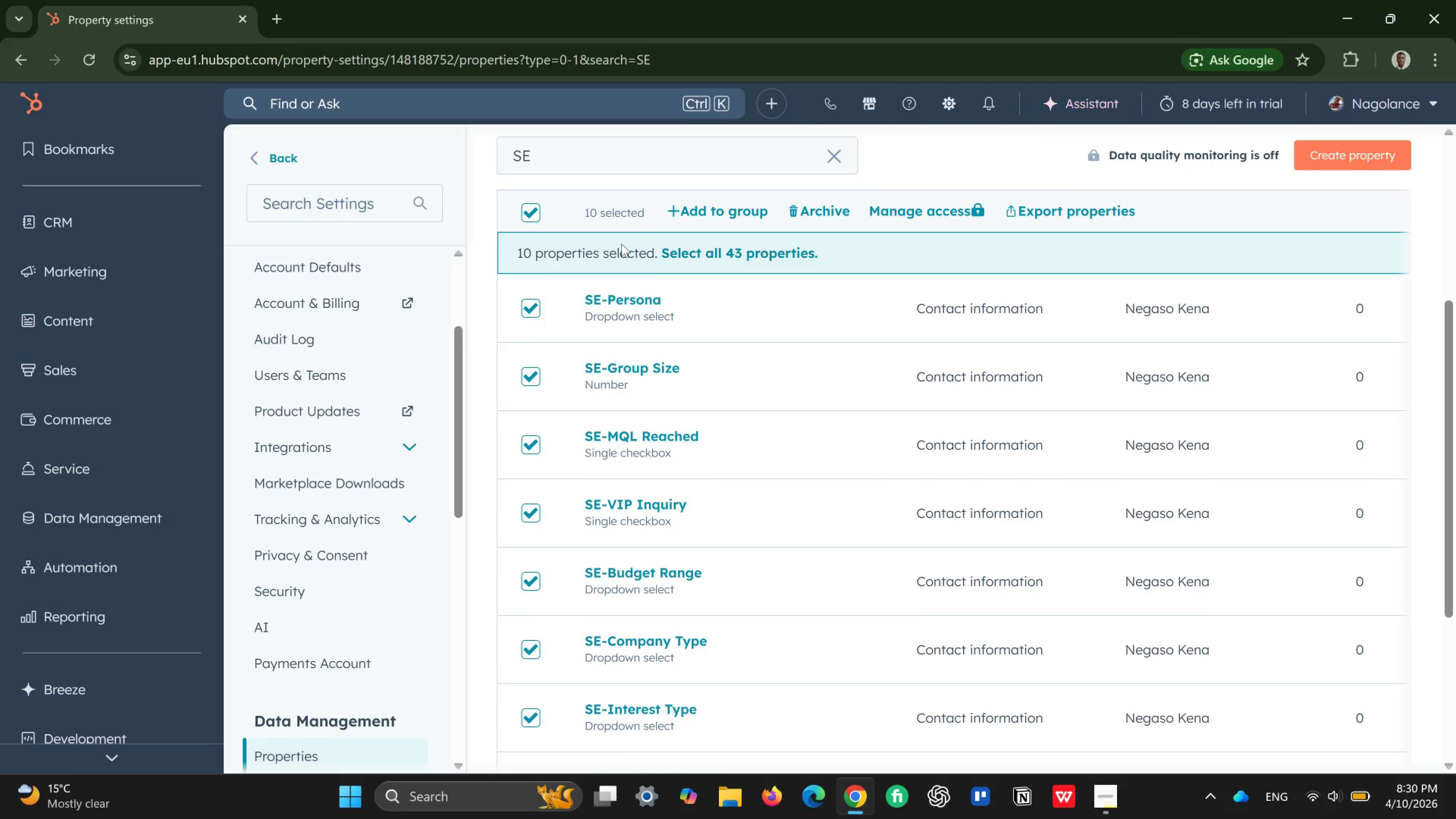 
left_click([533, 207])
 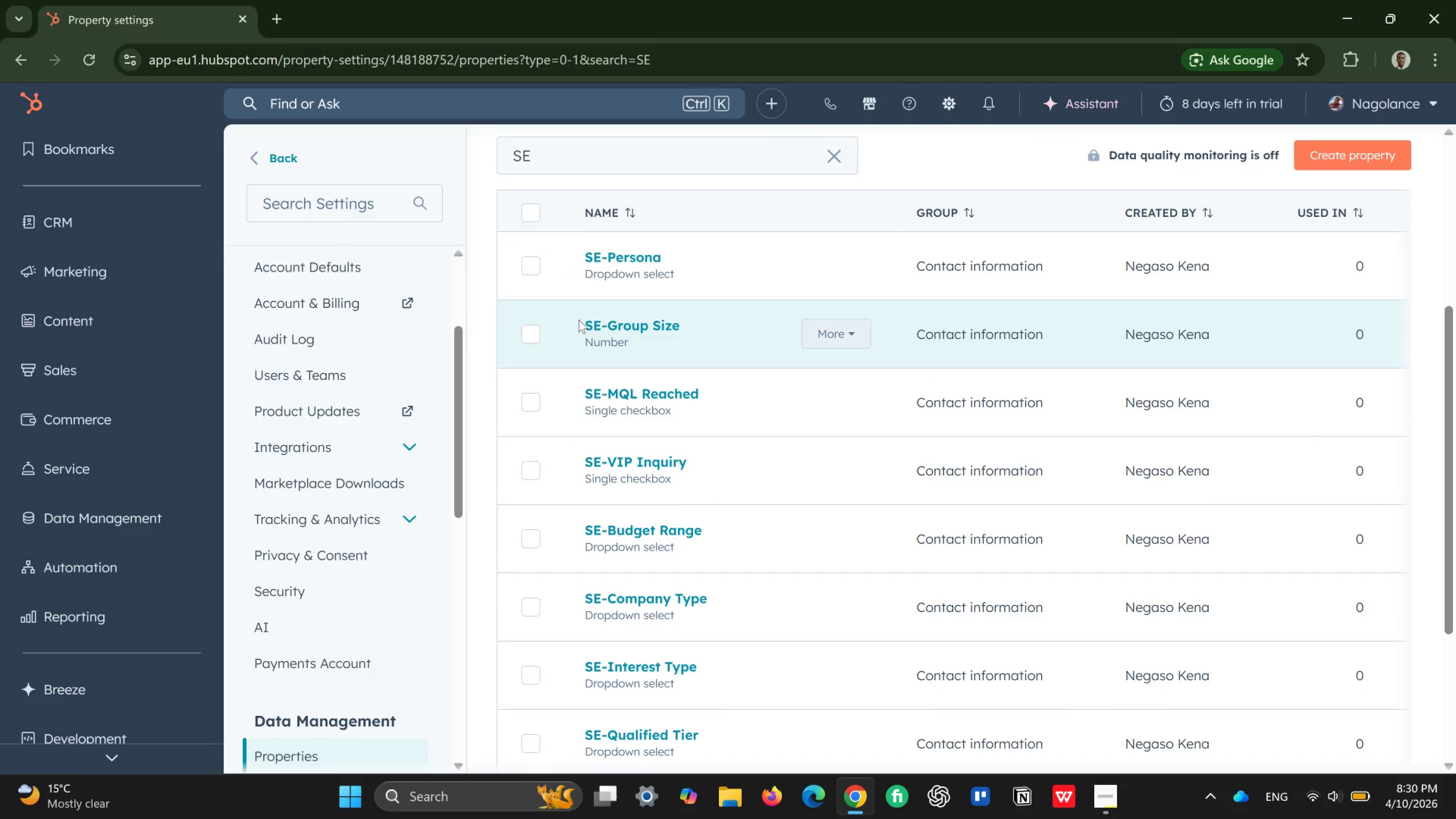 
scroll: coordinate [579, 320], scroll_direction: up, amount: 5.0
 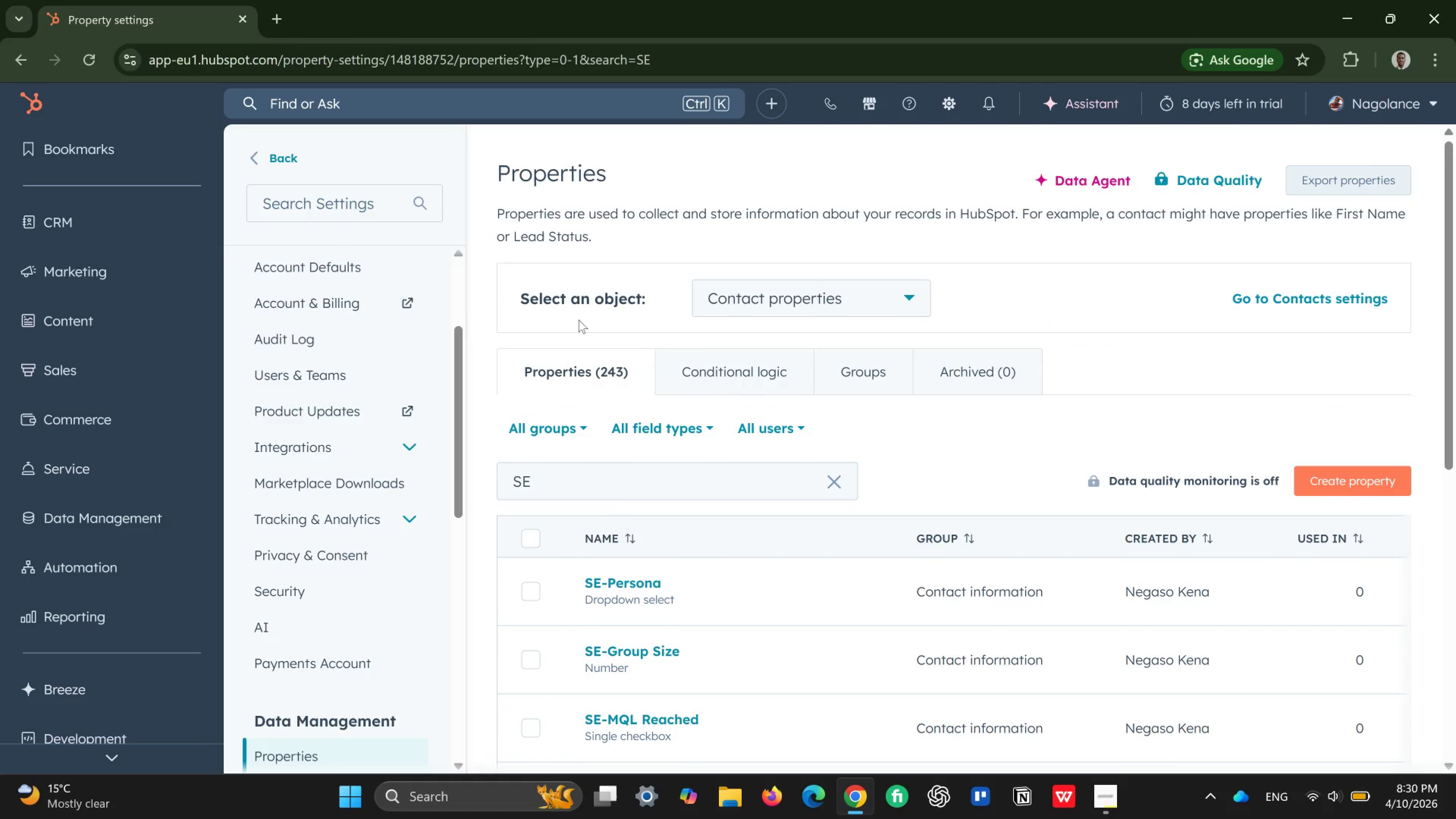 
wait(9.85)
 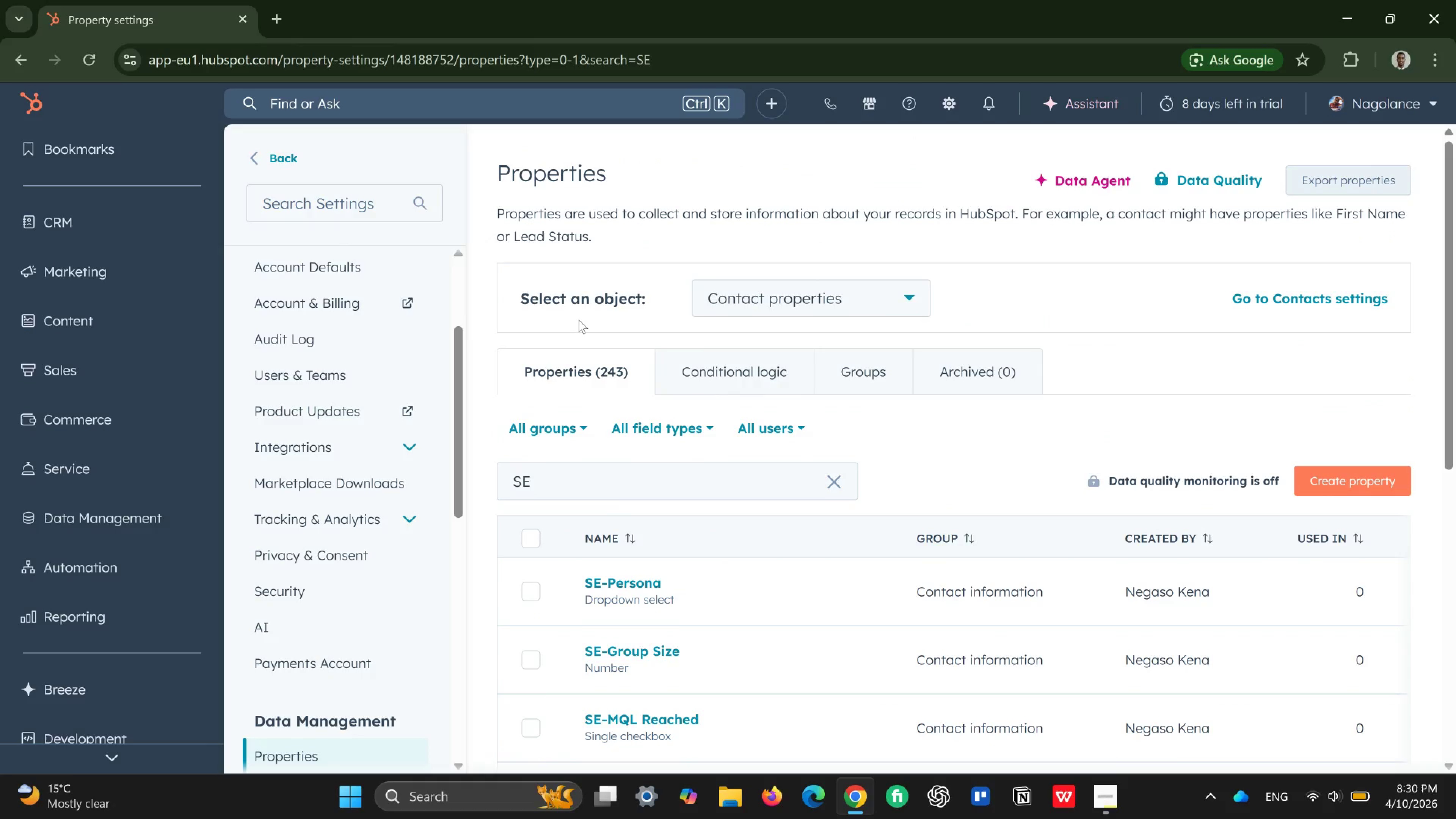 
left_click([140, 267])
 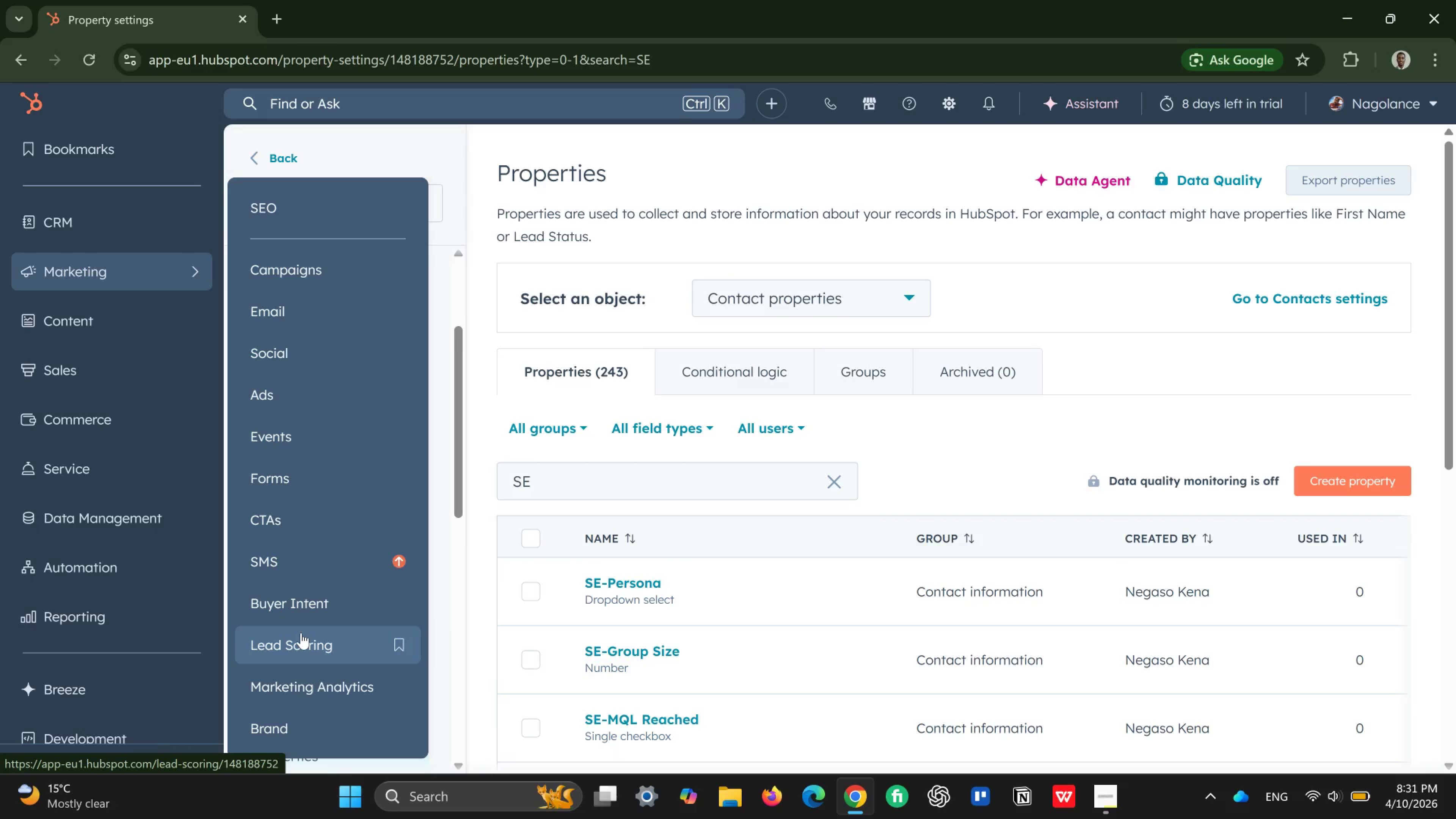 
left_click([301, 636])
 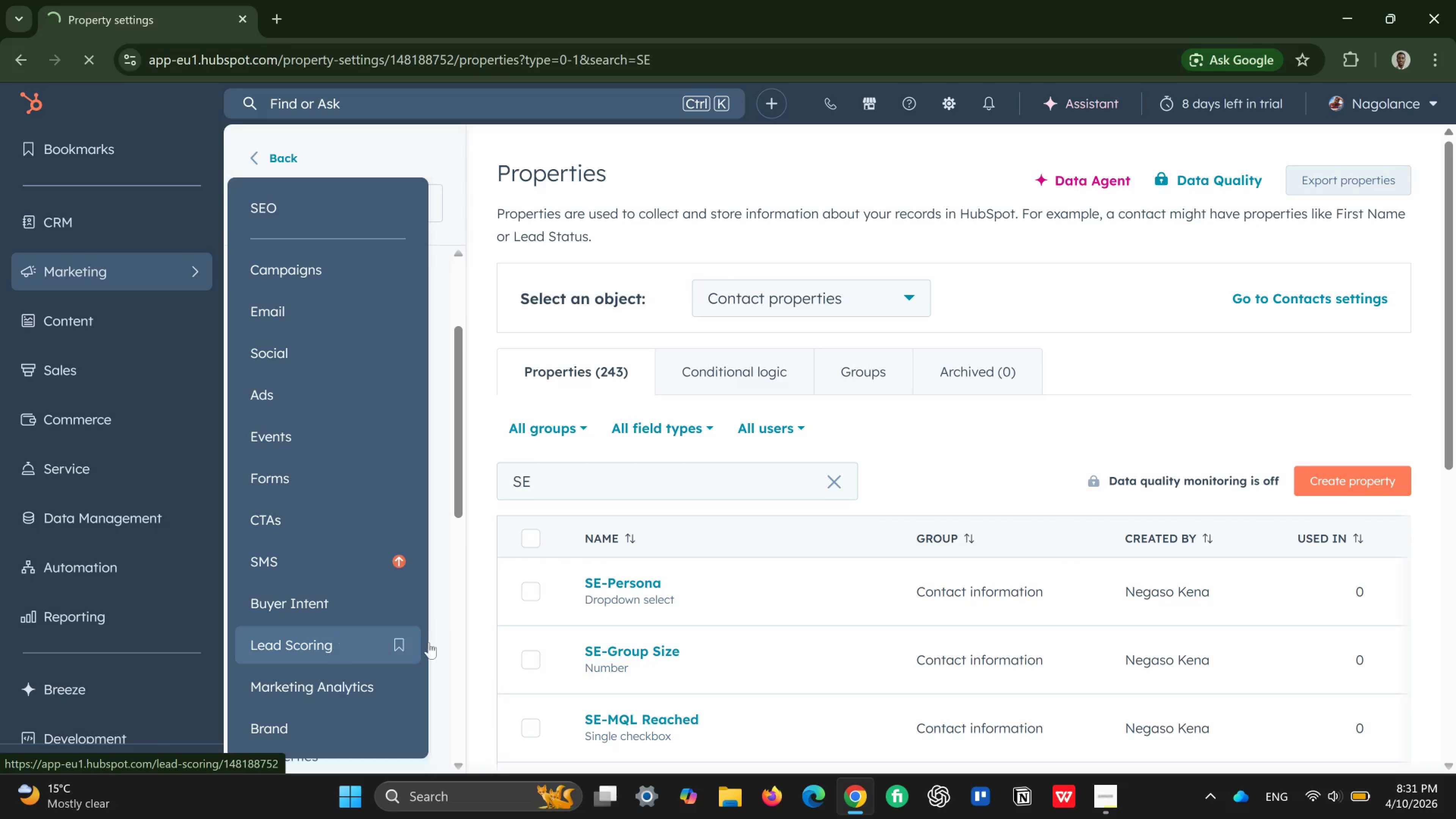 
key(CapsLock)
 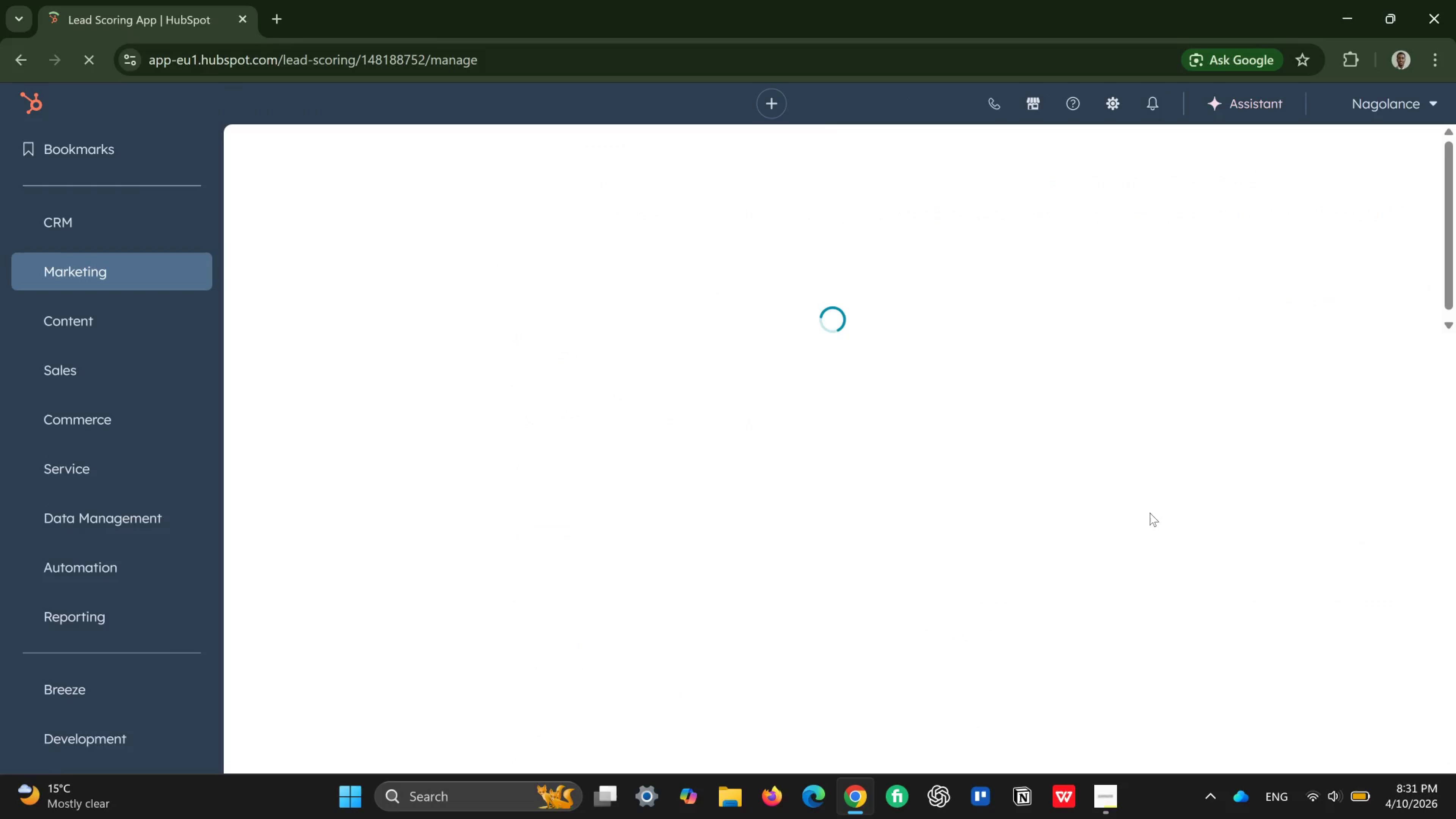 
wait(14.48)
 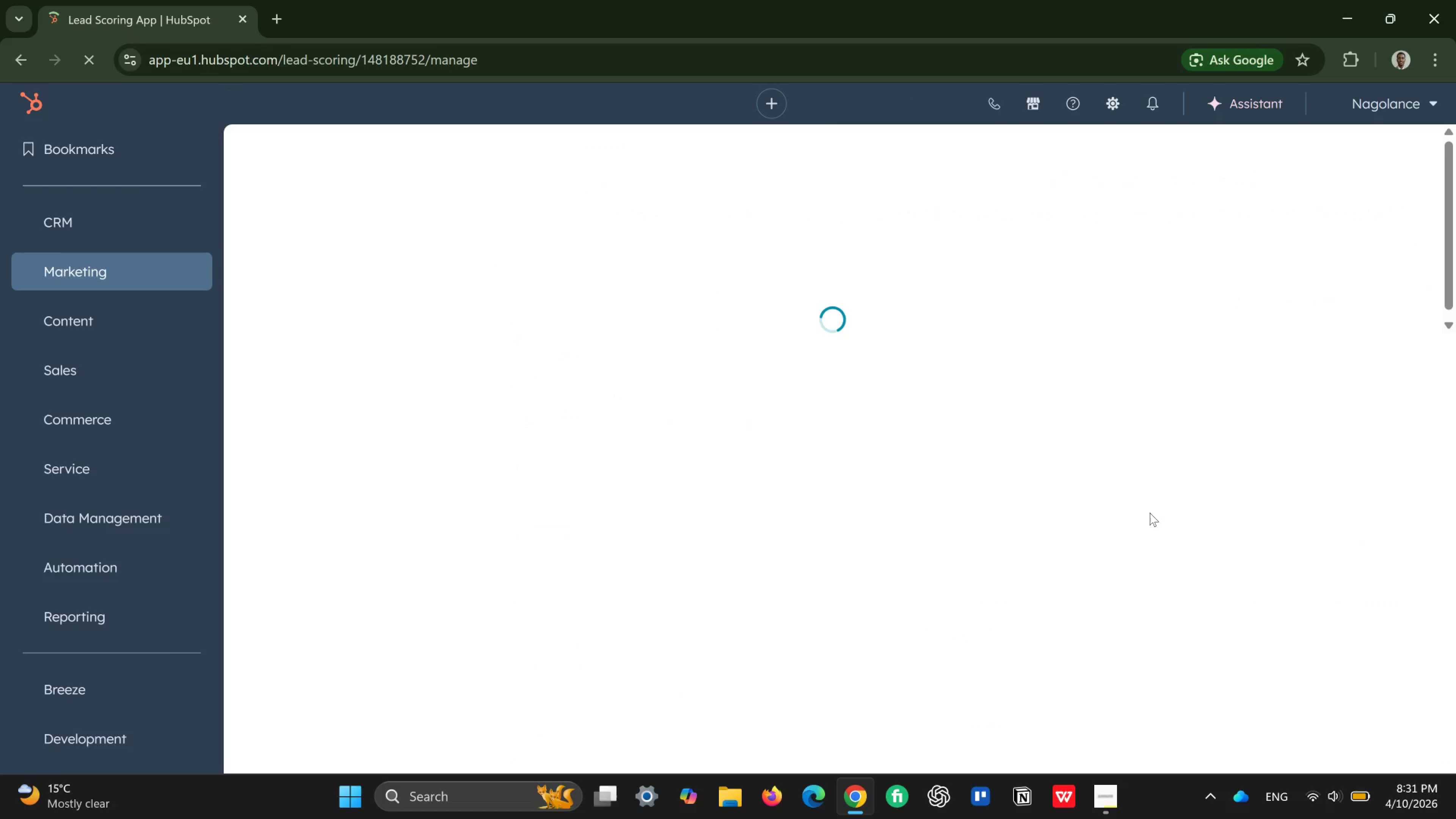 
left_click([346, 611])
 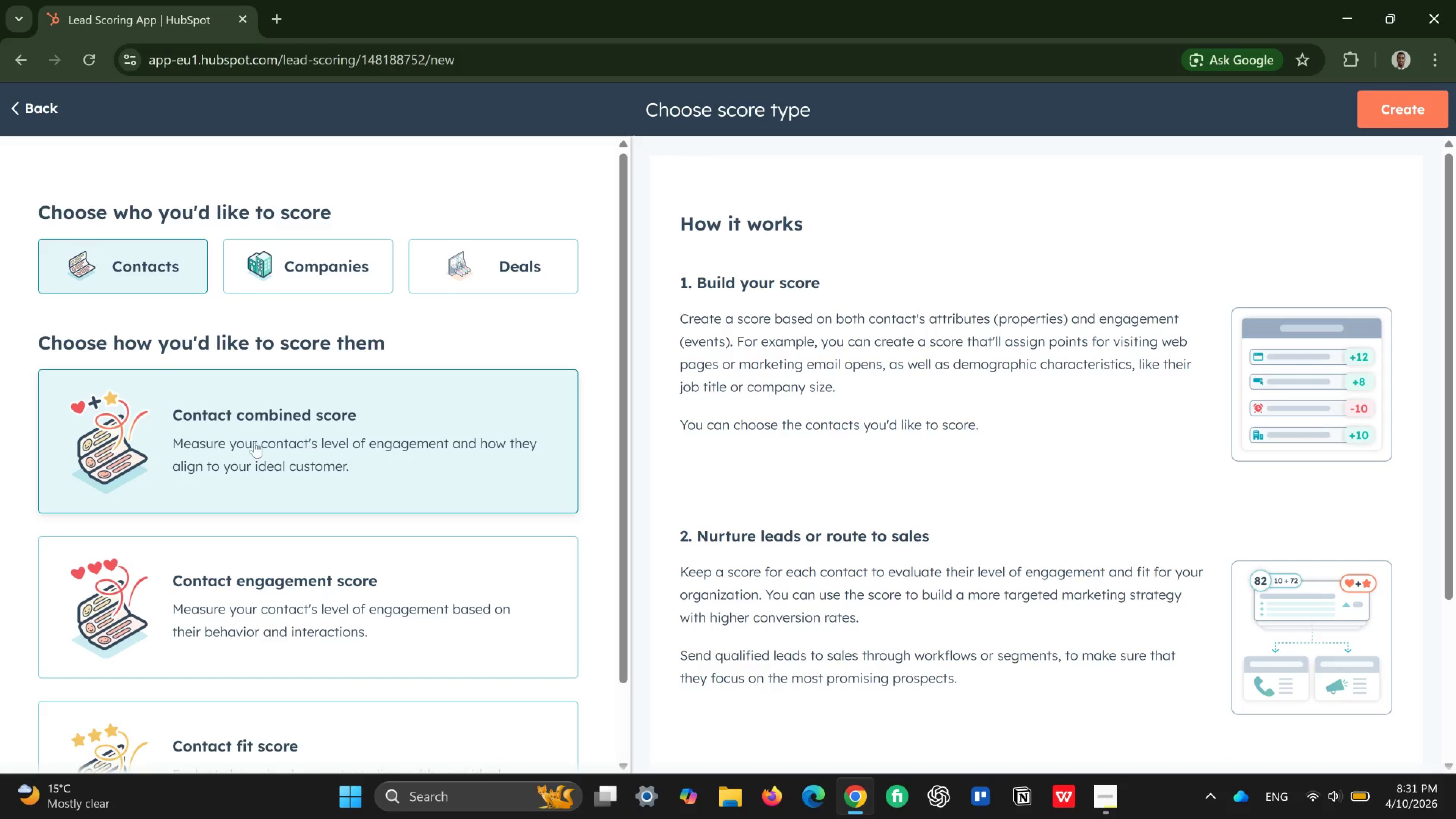 
wait(6.65)
 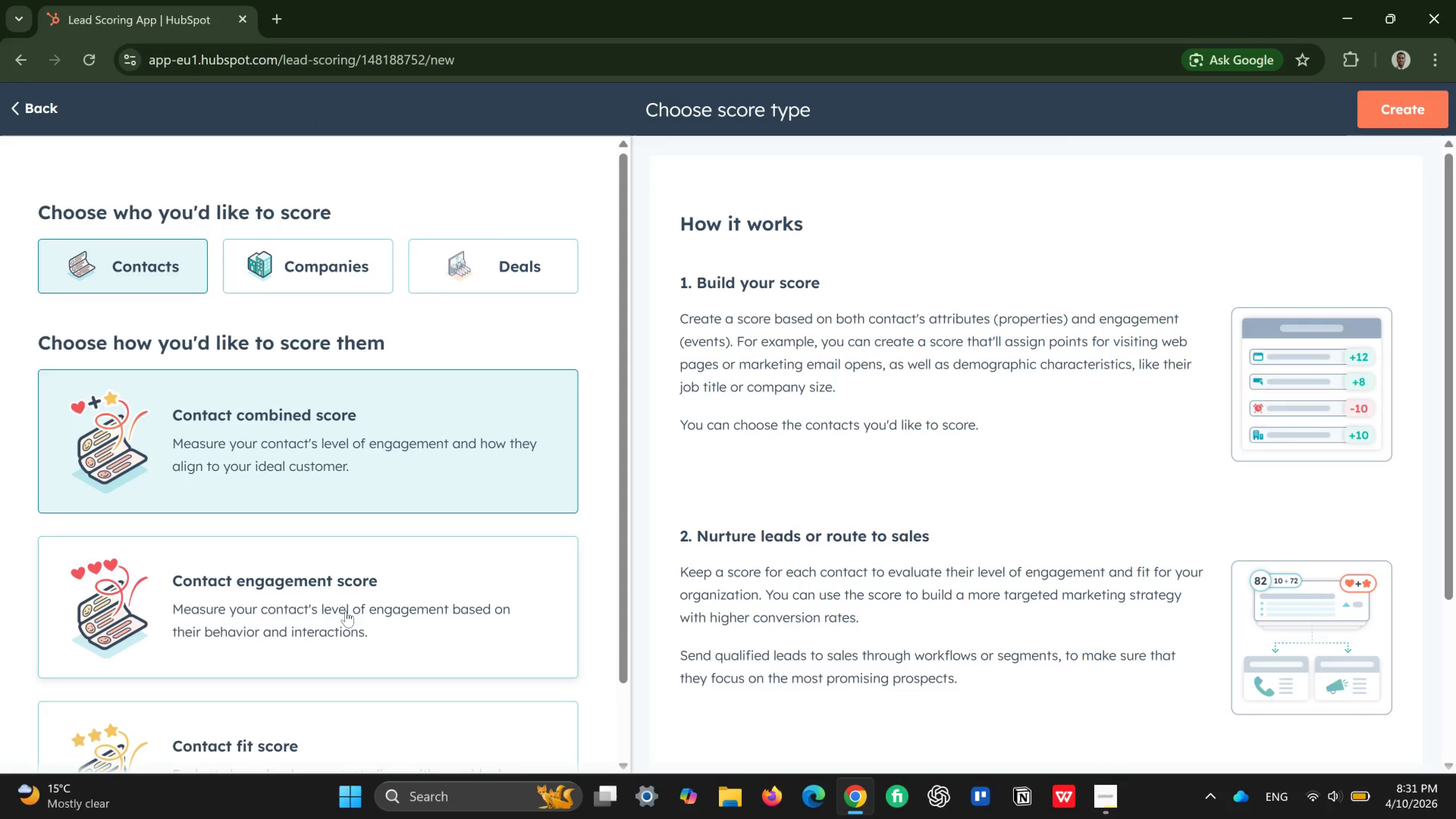 
left_click([329, 444])
 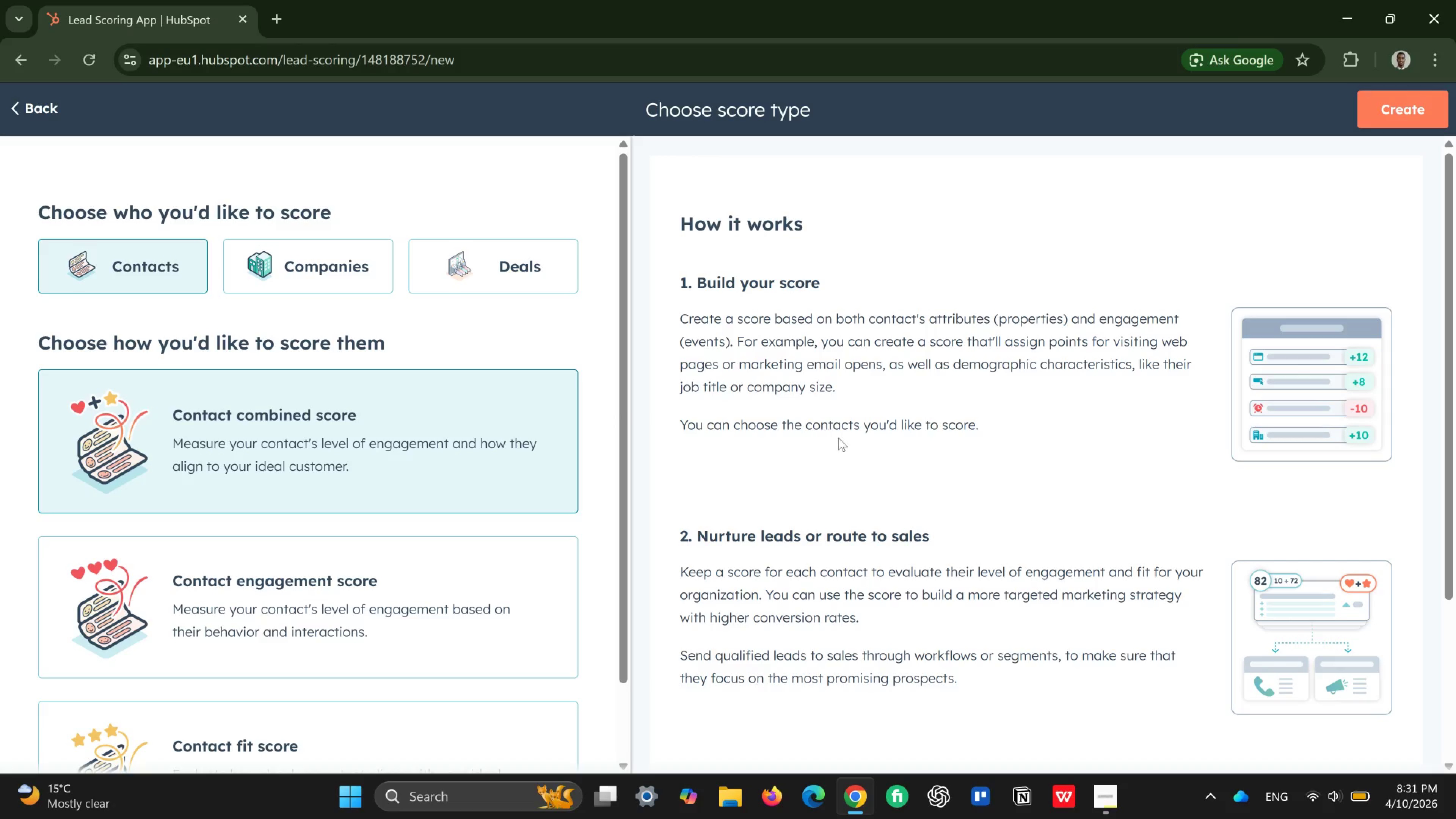 
scroll: coordinate [838, 439], scroll_direction: down, amount: 9.0
 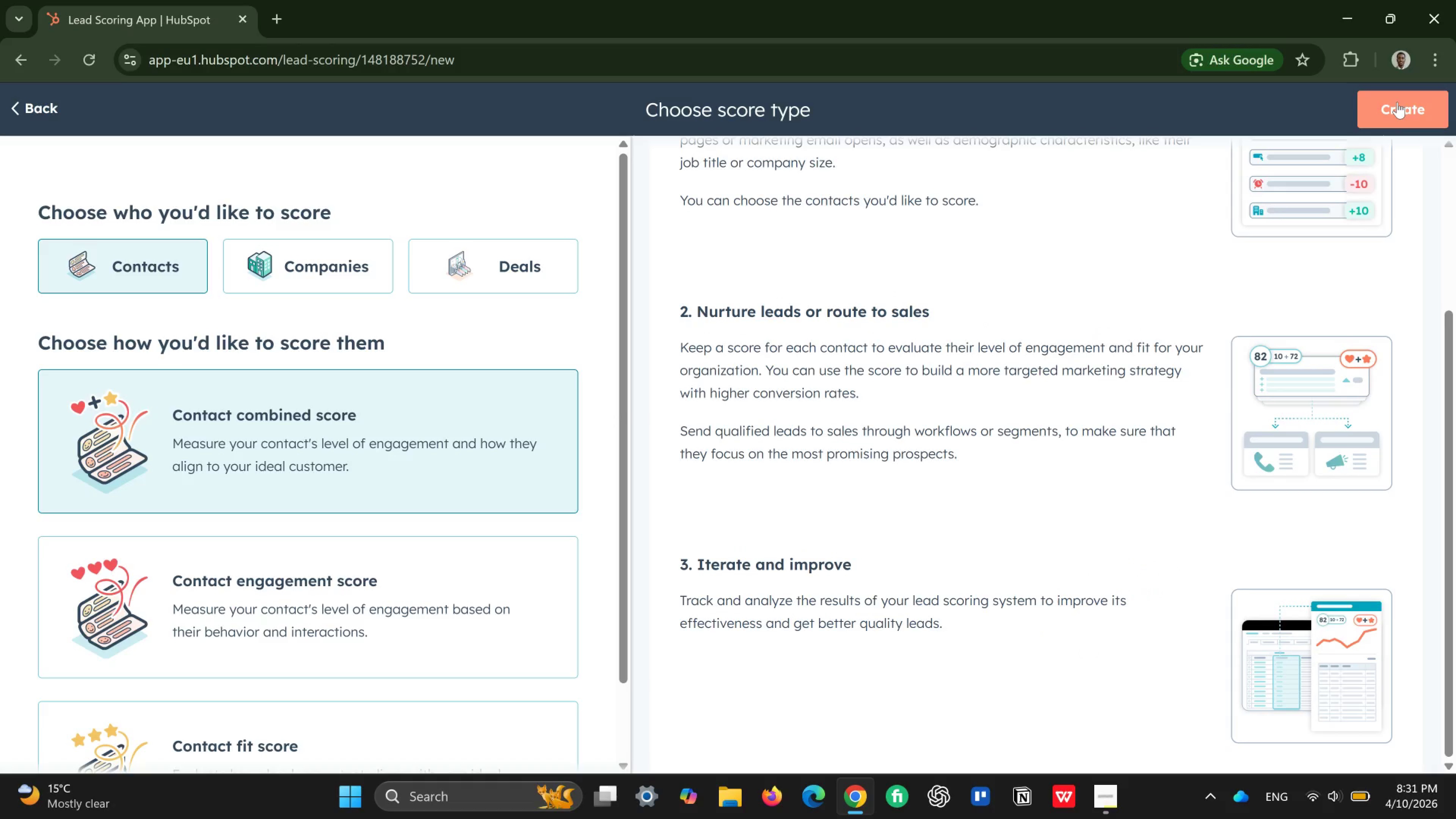 
left_click([1397, 102])
 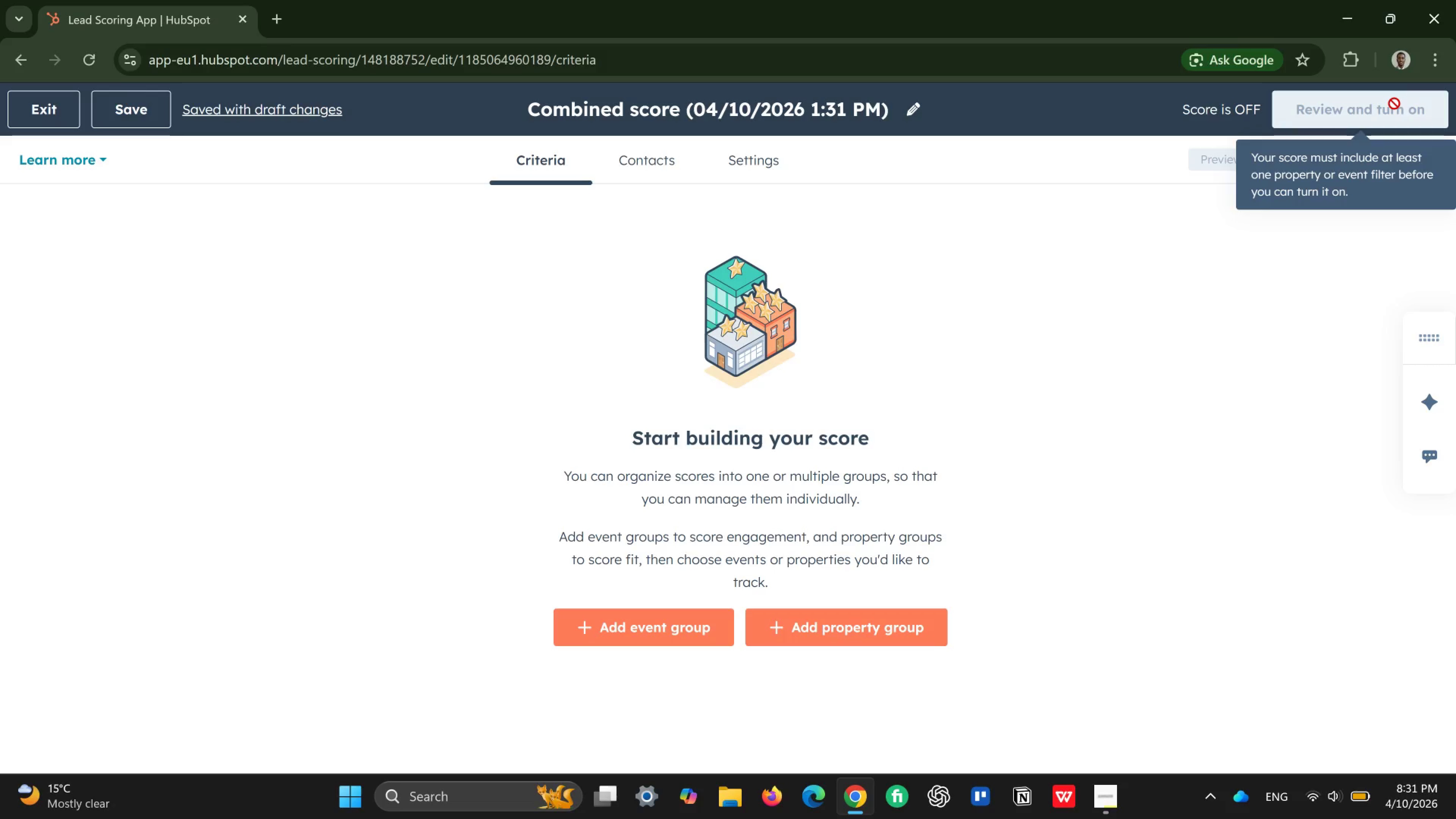 
wait(15.11)
 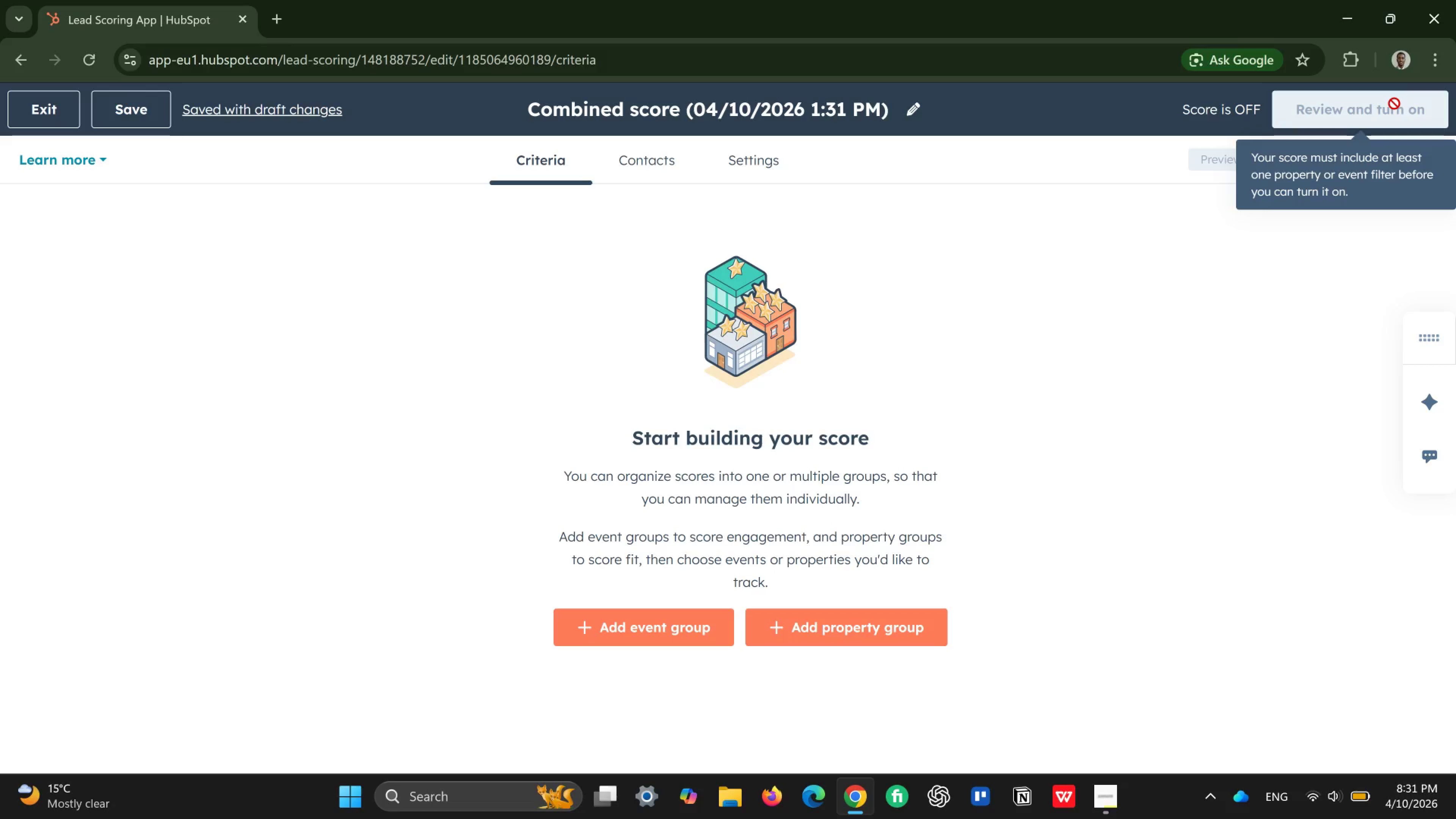 
left_click([786, 105])
 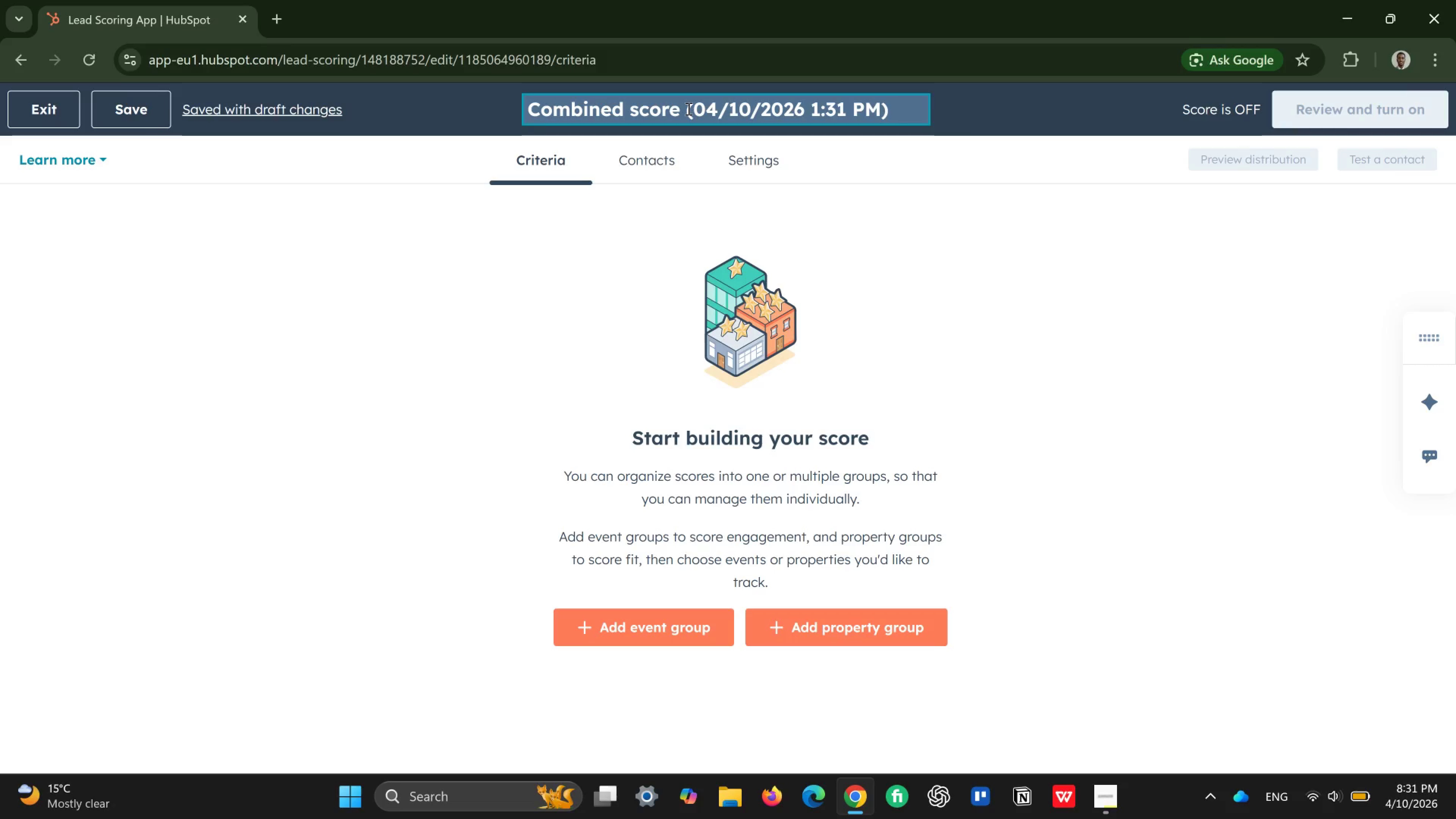 
left_click([688, 108])
 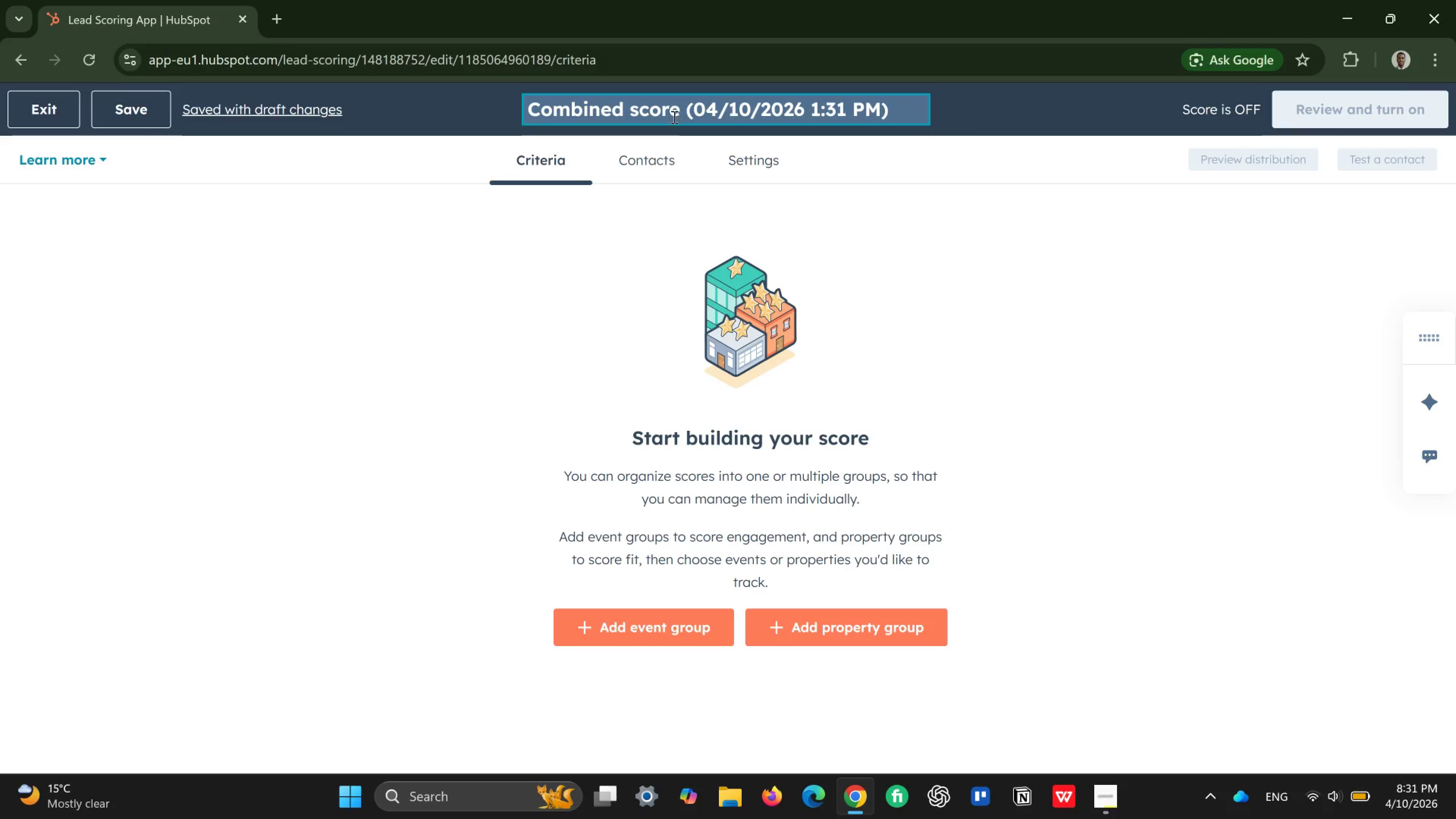 
left_click_drag(start_coordinate=[683, 111], to_coordinate=[503, 121])
 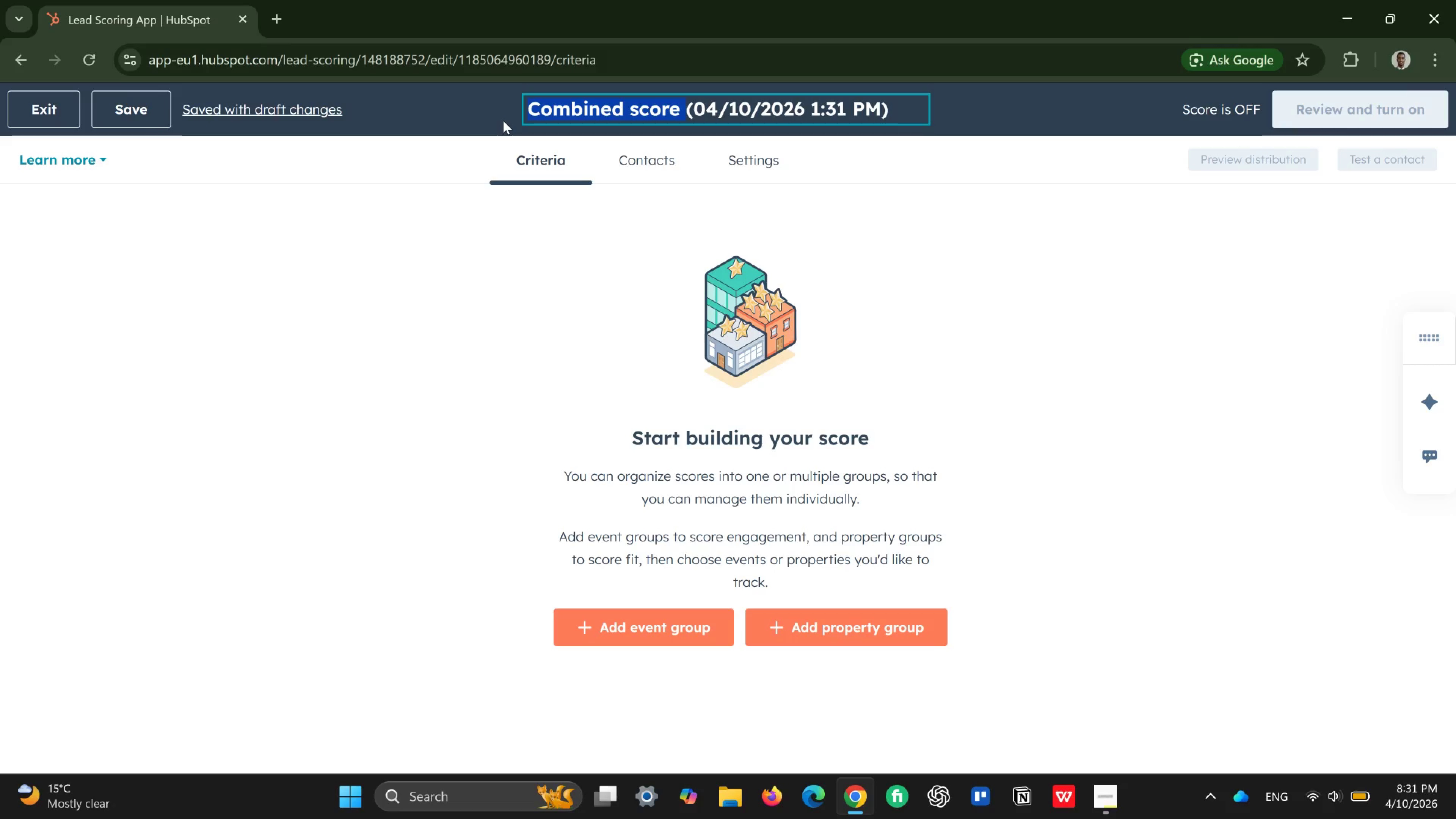 
key(Backspace)
 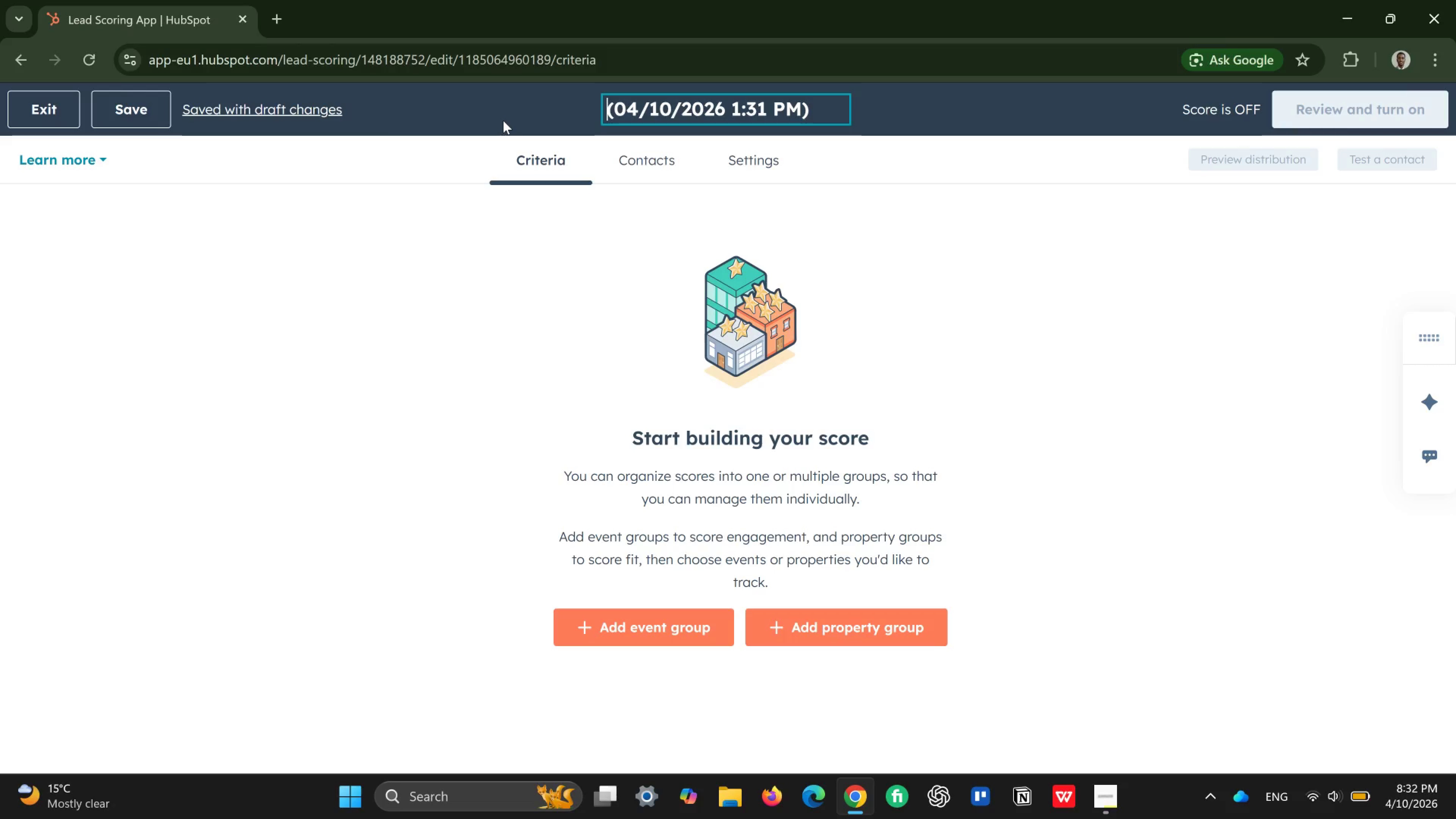 
wait(6.32)
 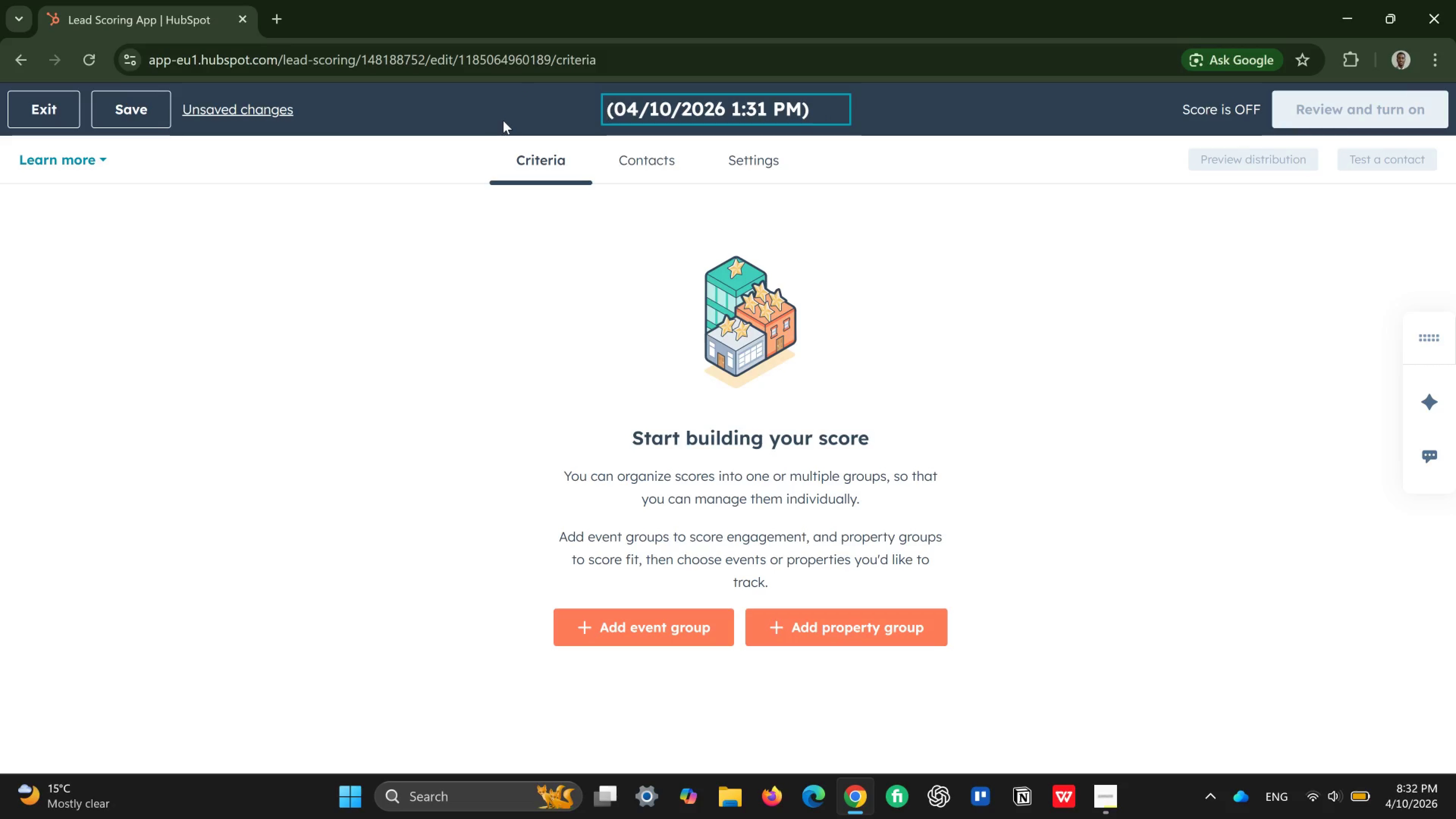 
type(Shoreline Echoes Lead Score-)
 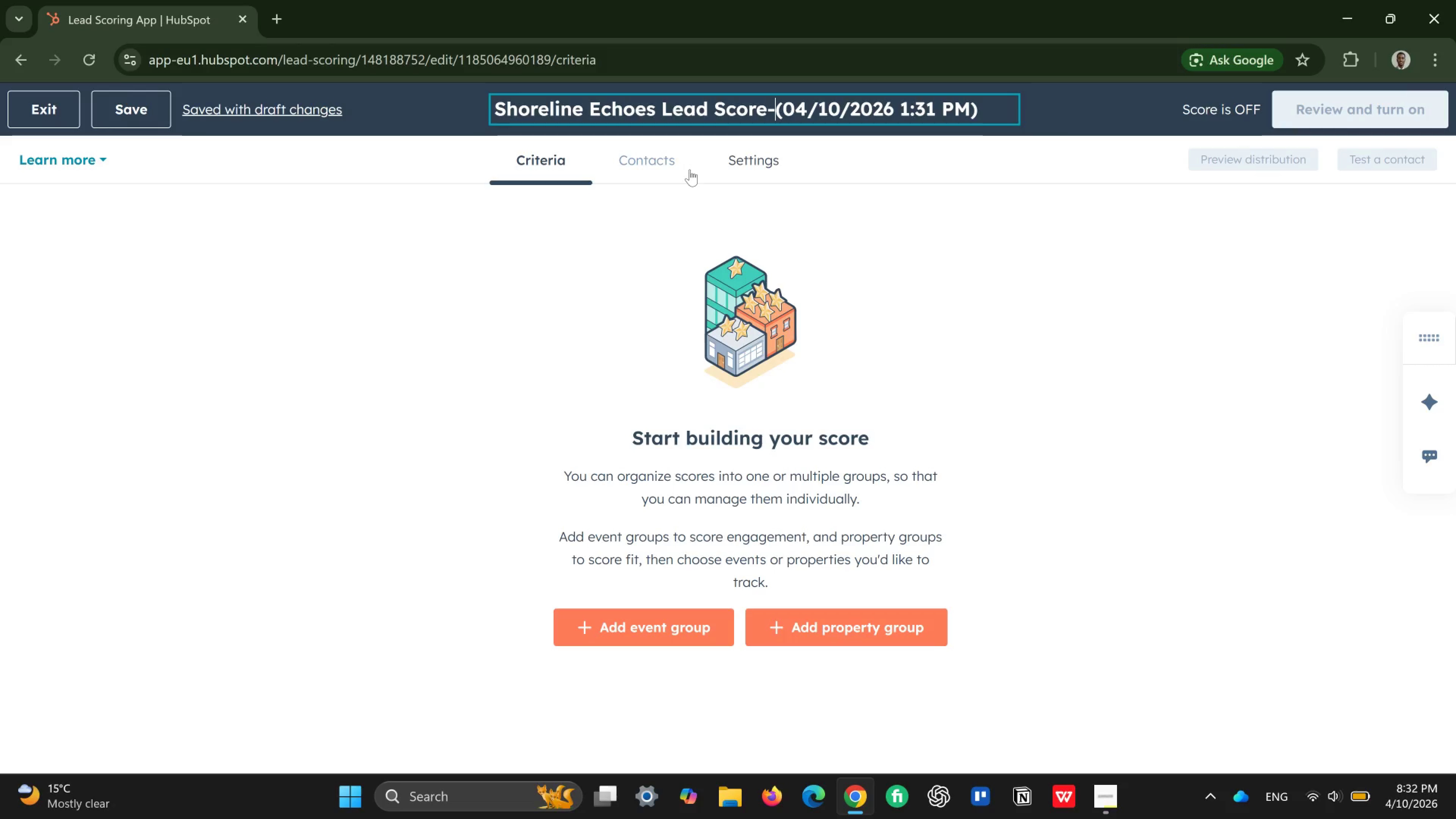 
wait(10.6)
 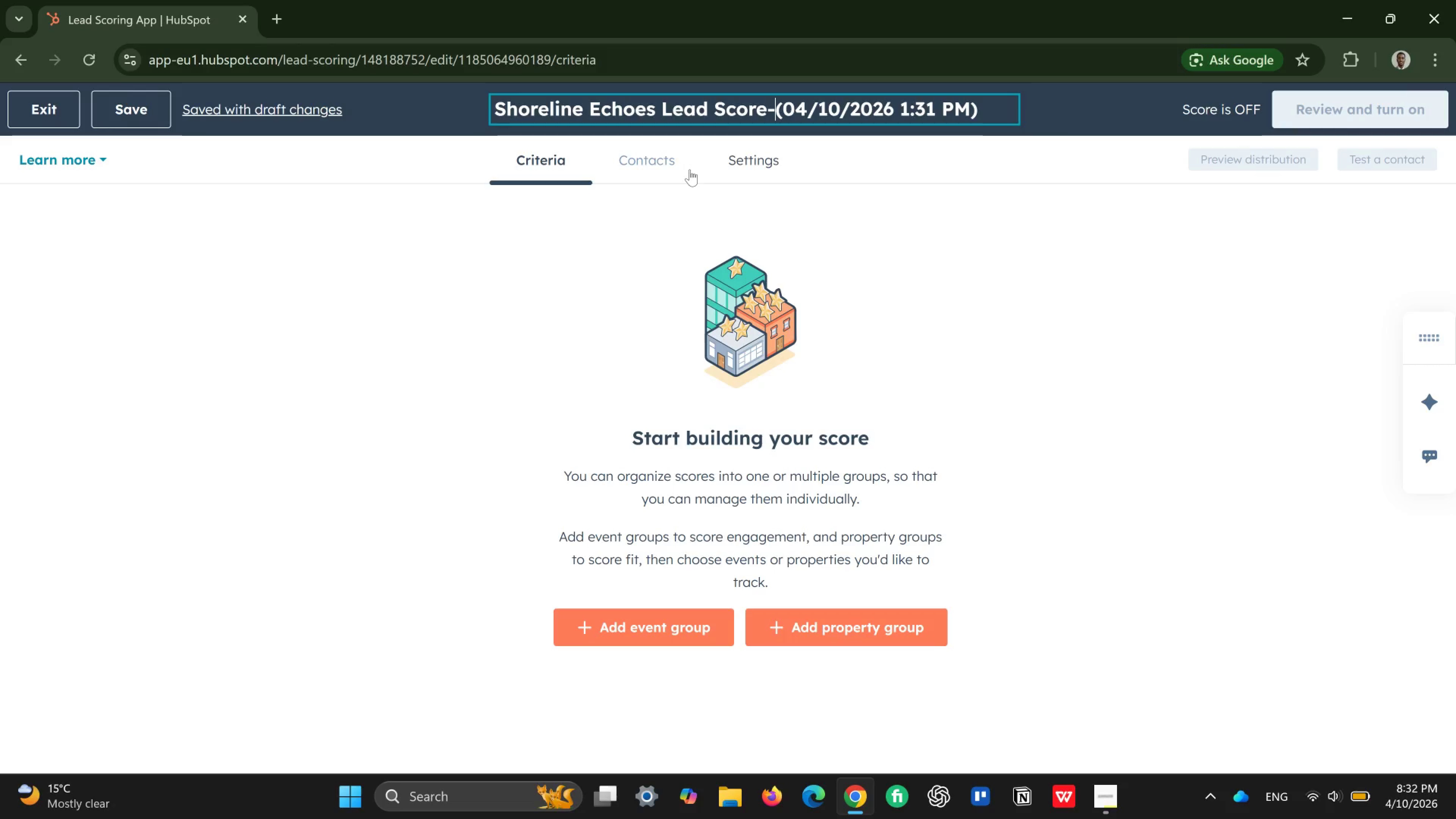 
scroll: coordinate [692, 193], scroll_direction: down, amount: 2.0
 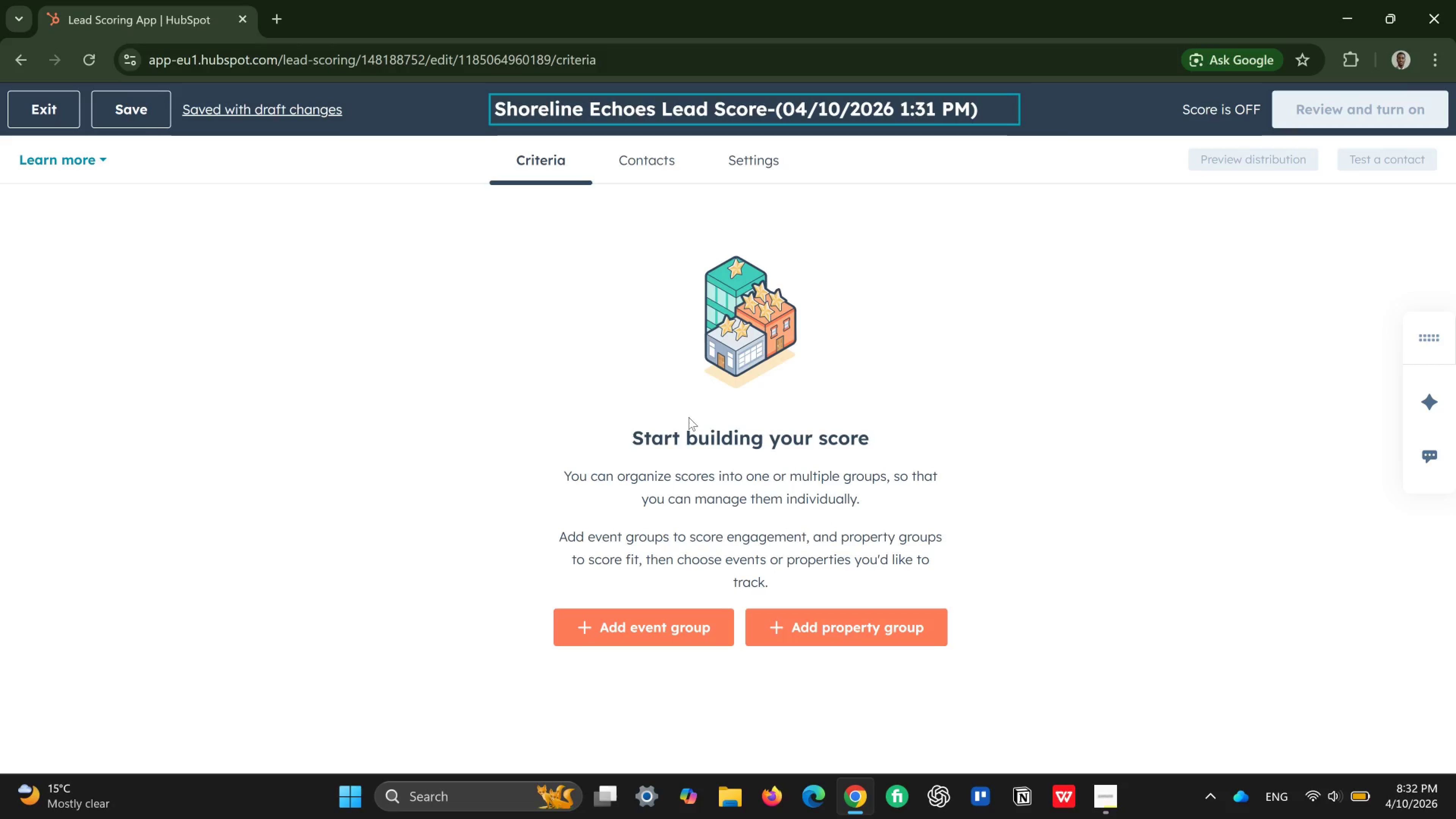 
wait(20.09)
 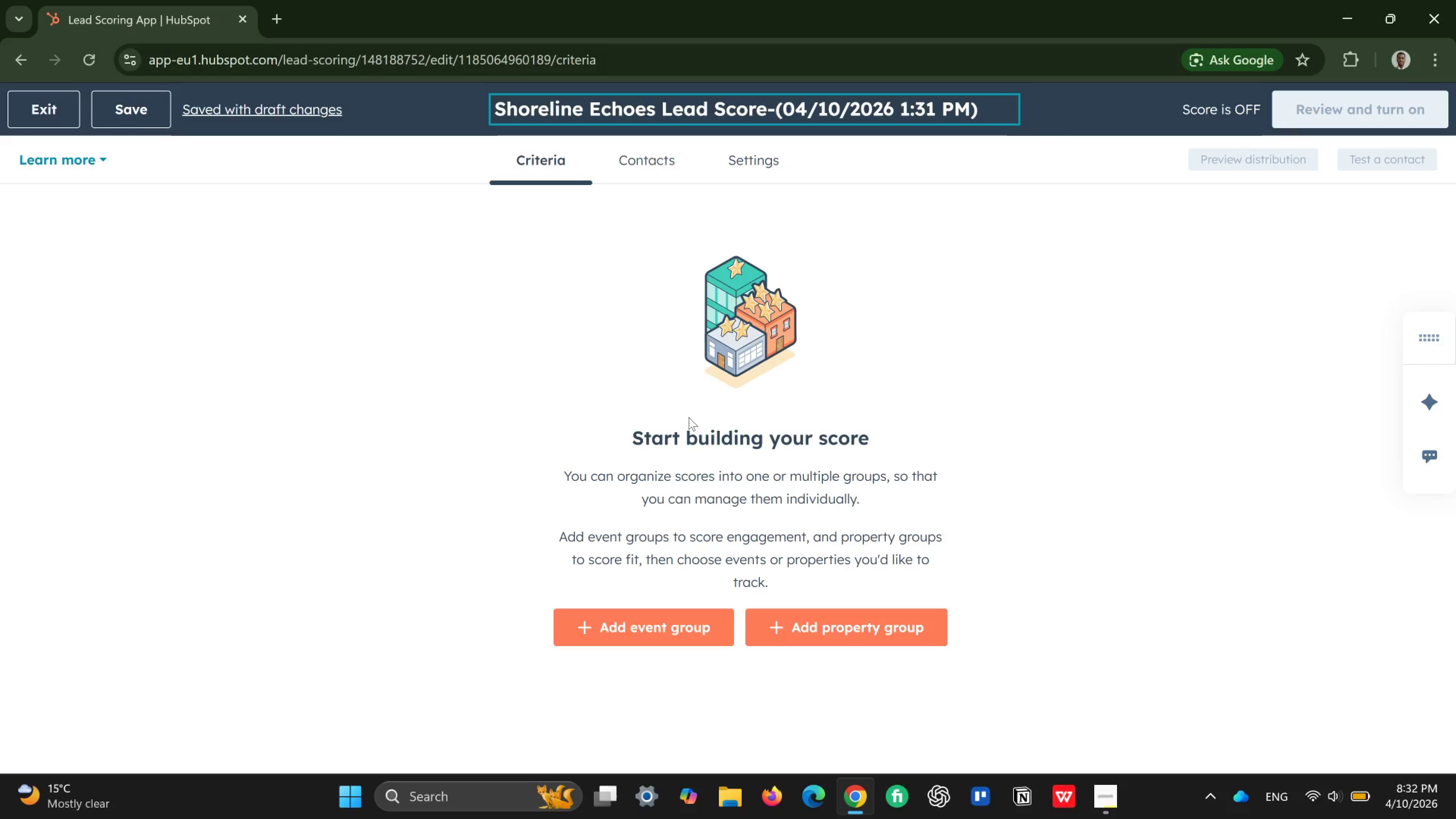 
left_click([819, 628])
 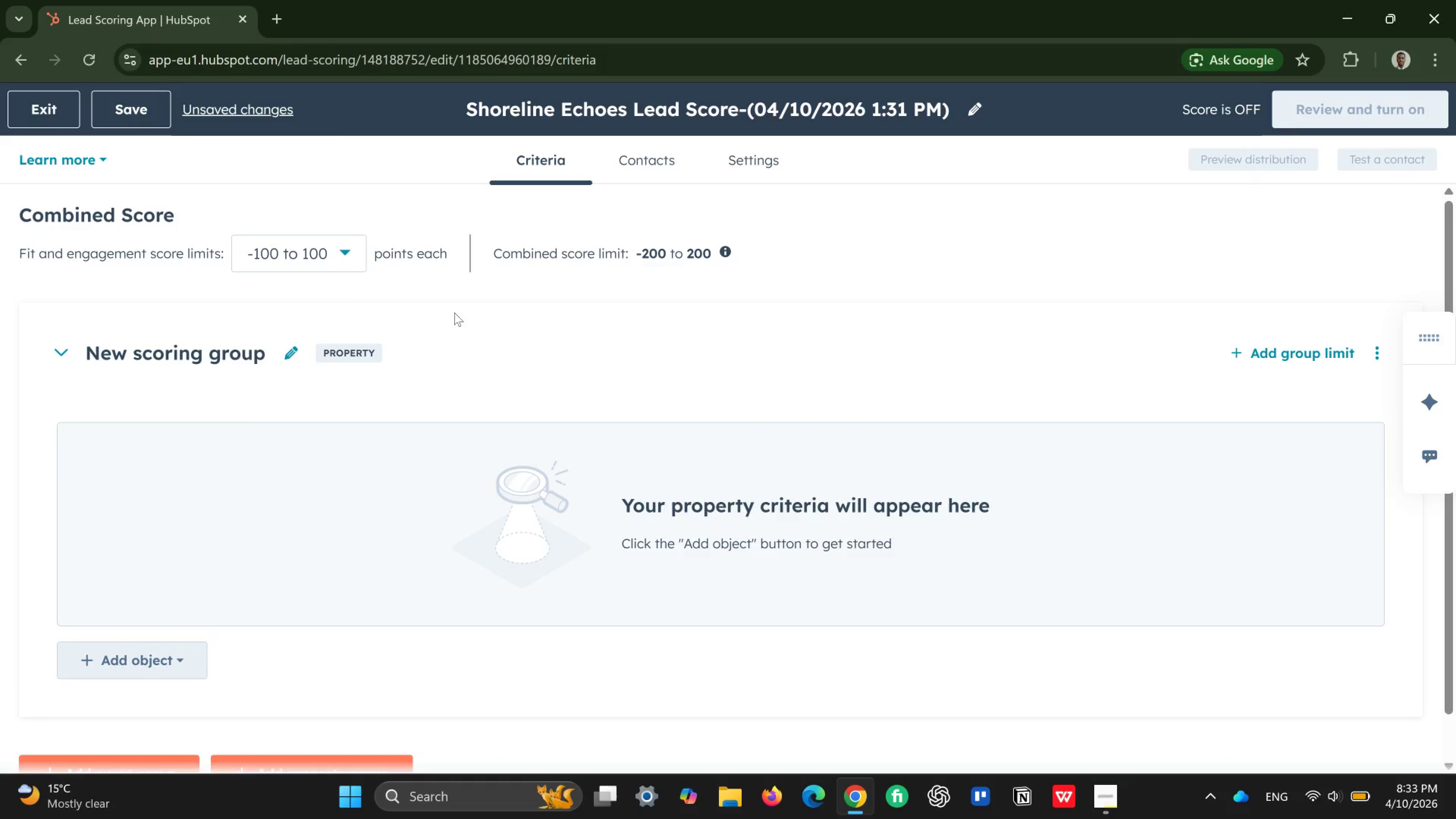 
wait(6.92)
 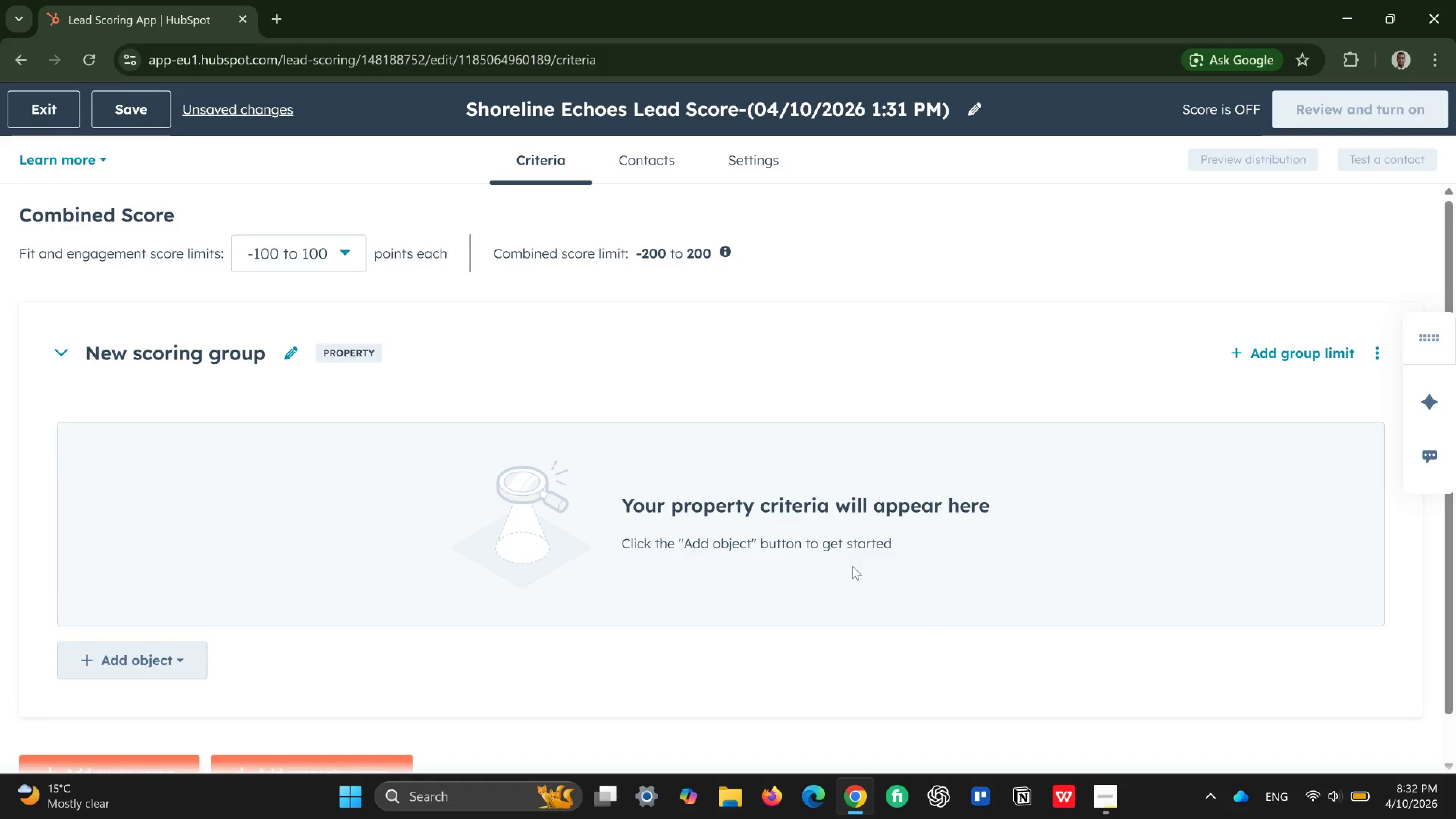 
left_click([266, 357])
 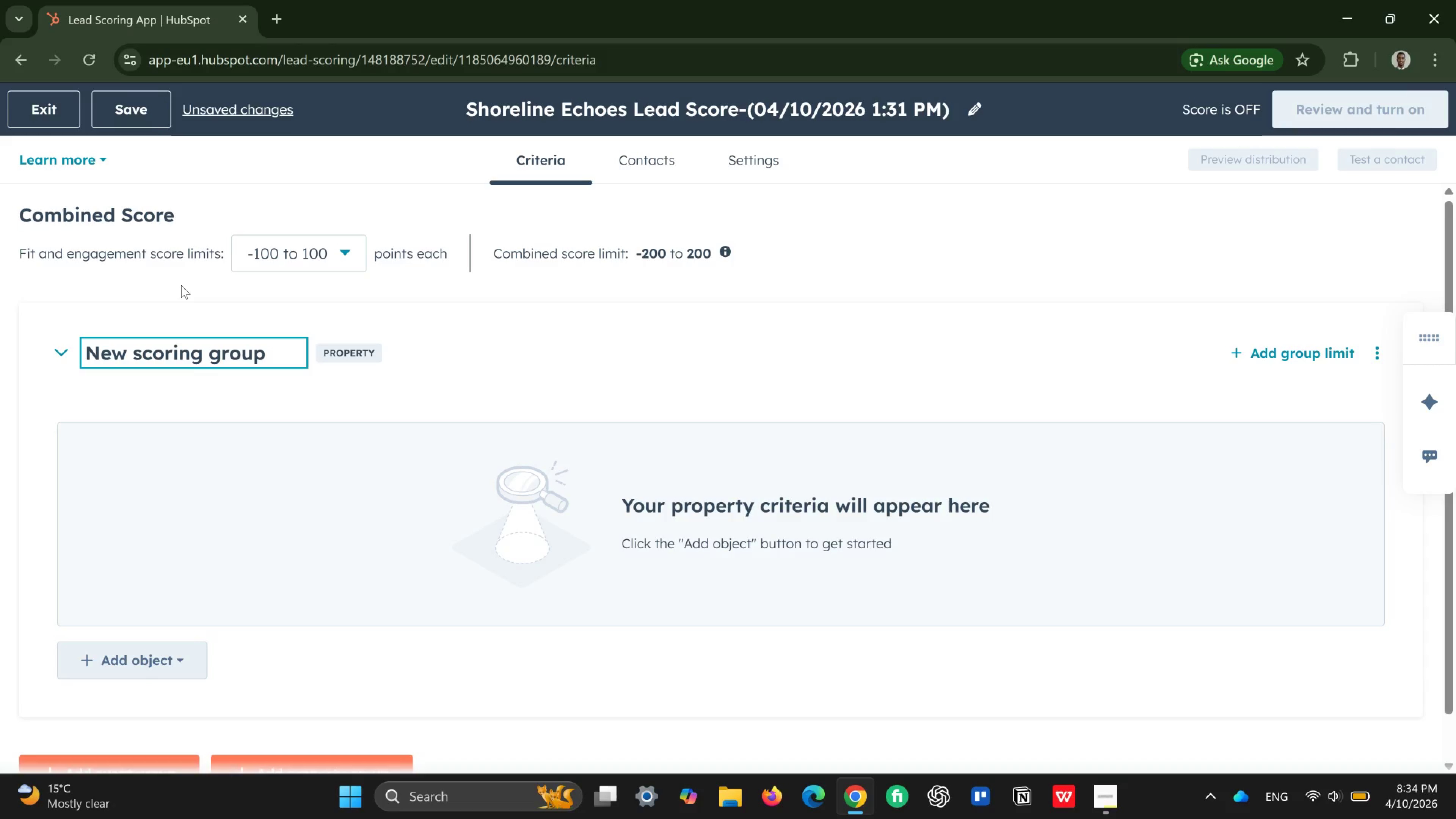 
wait(92.44)
 